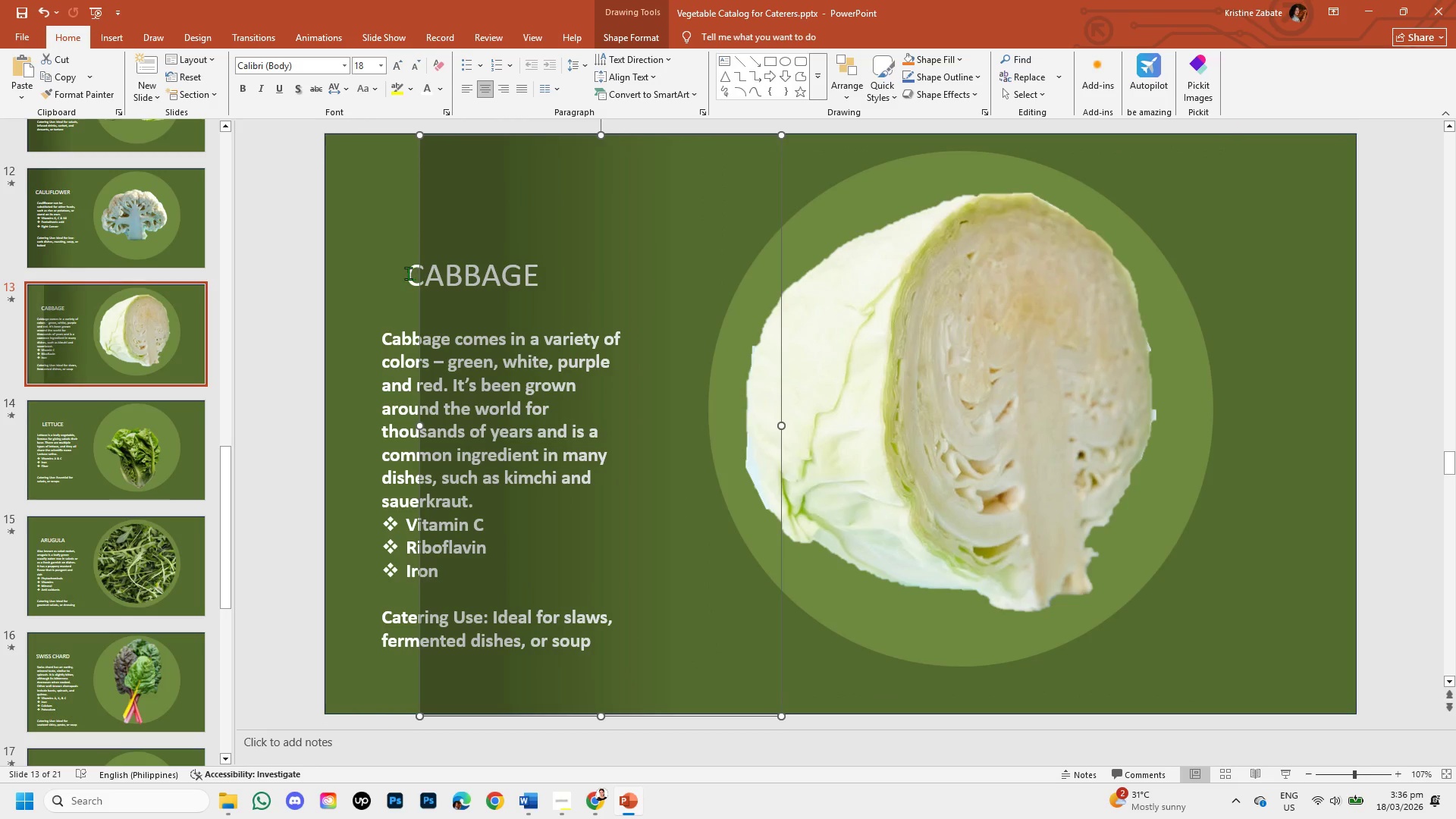 
left_click([406, 273])
 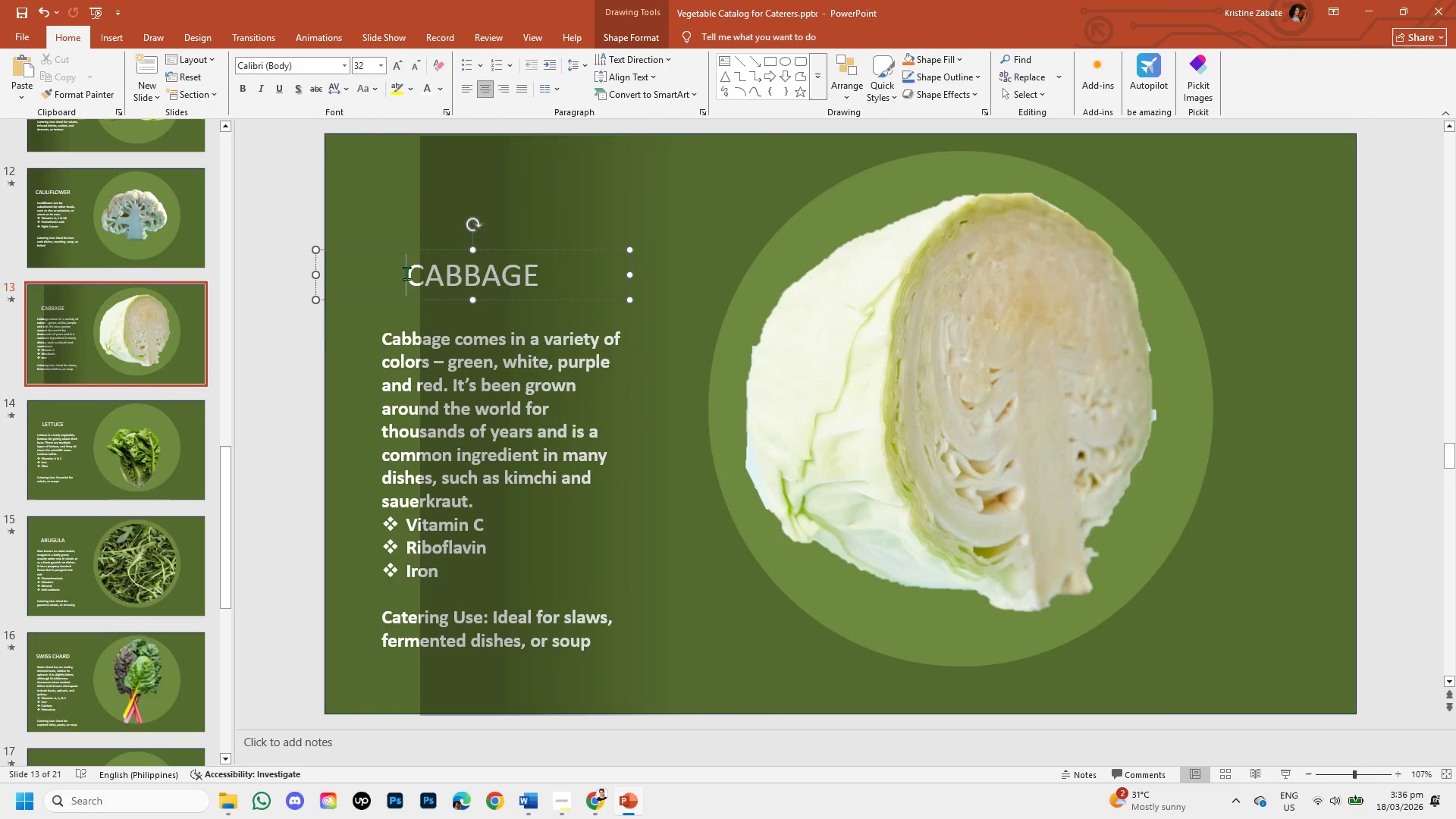 
hold_key(key=ControlLeft, duration=0.97)
left_click([376, 339])
 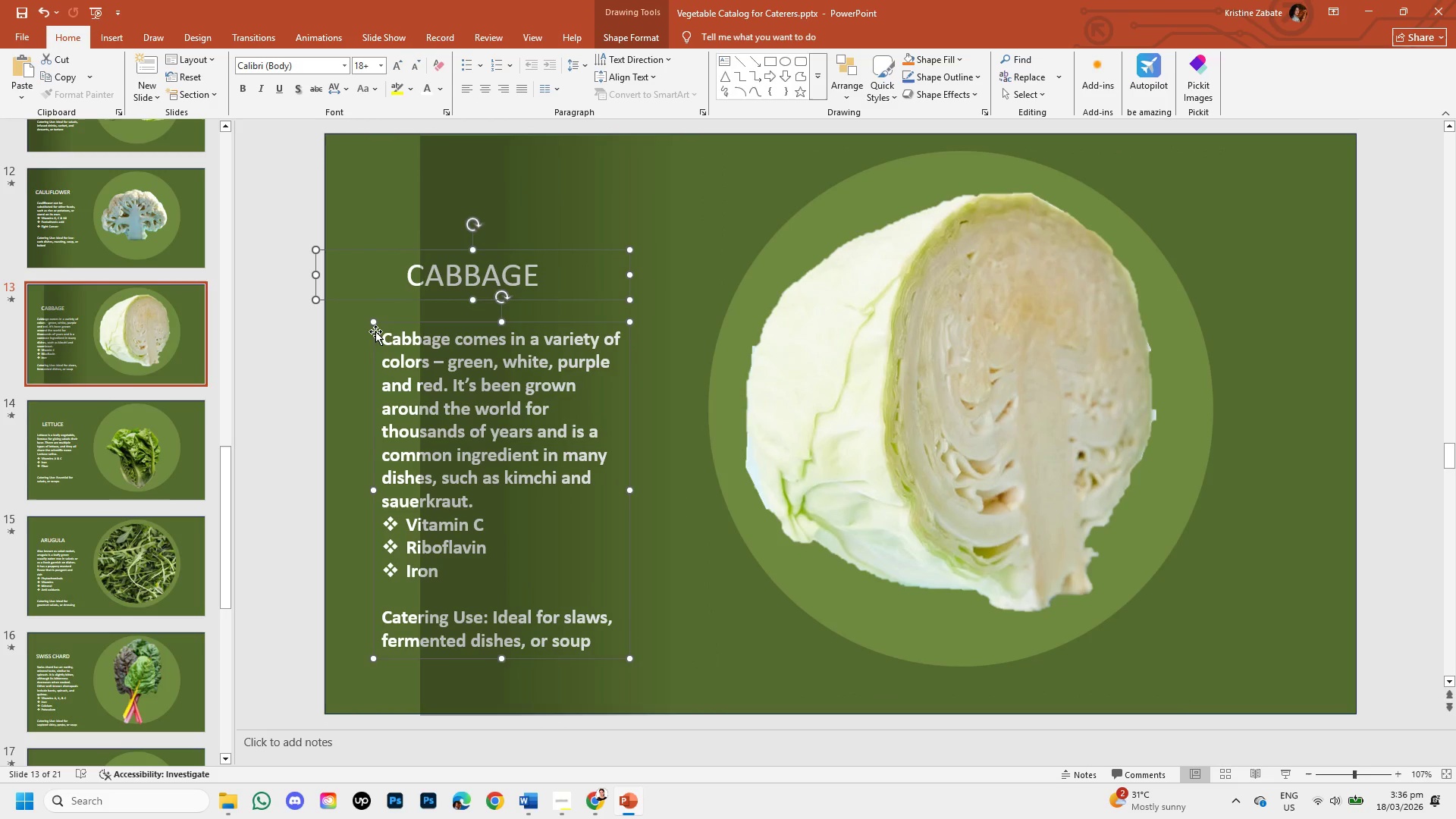 
right_click([375, 331])
 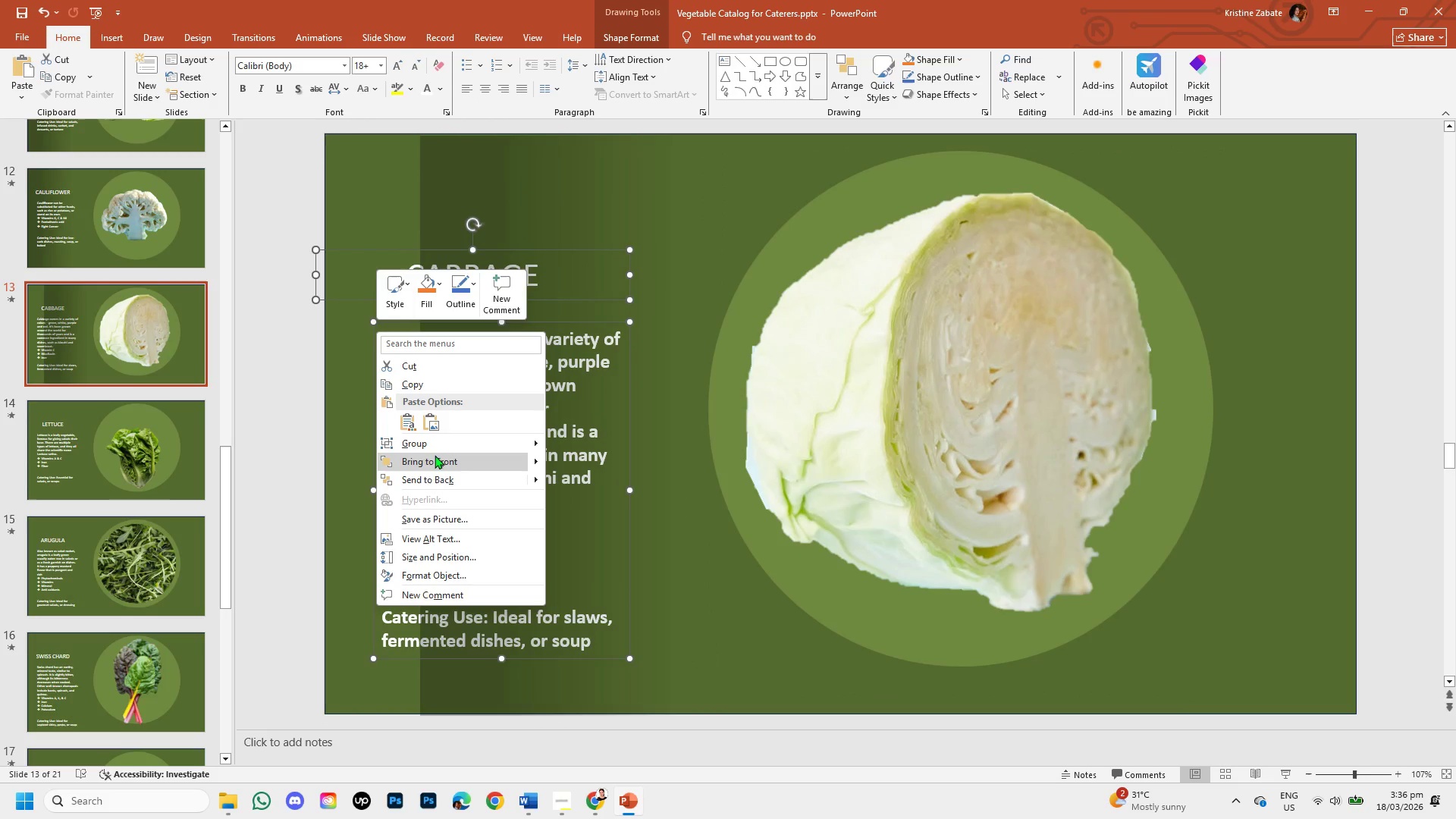 
left_click([433, 461])
 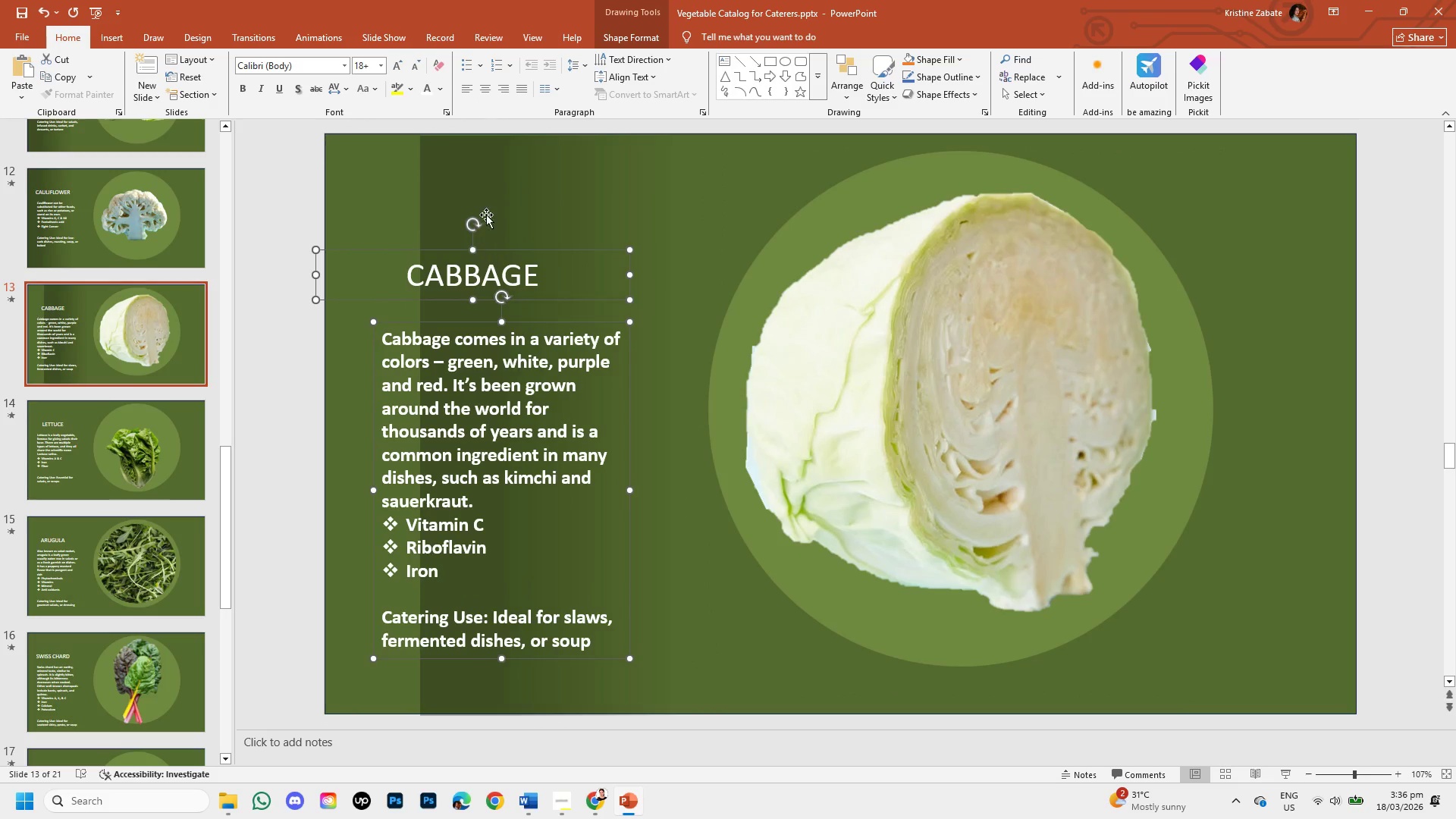 
left_click([482, 182])
 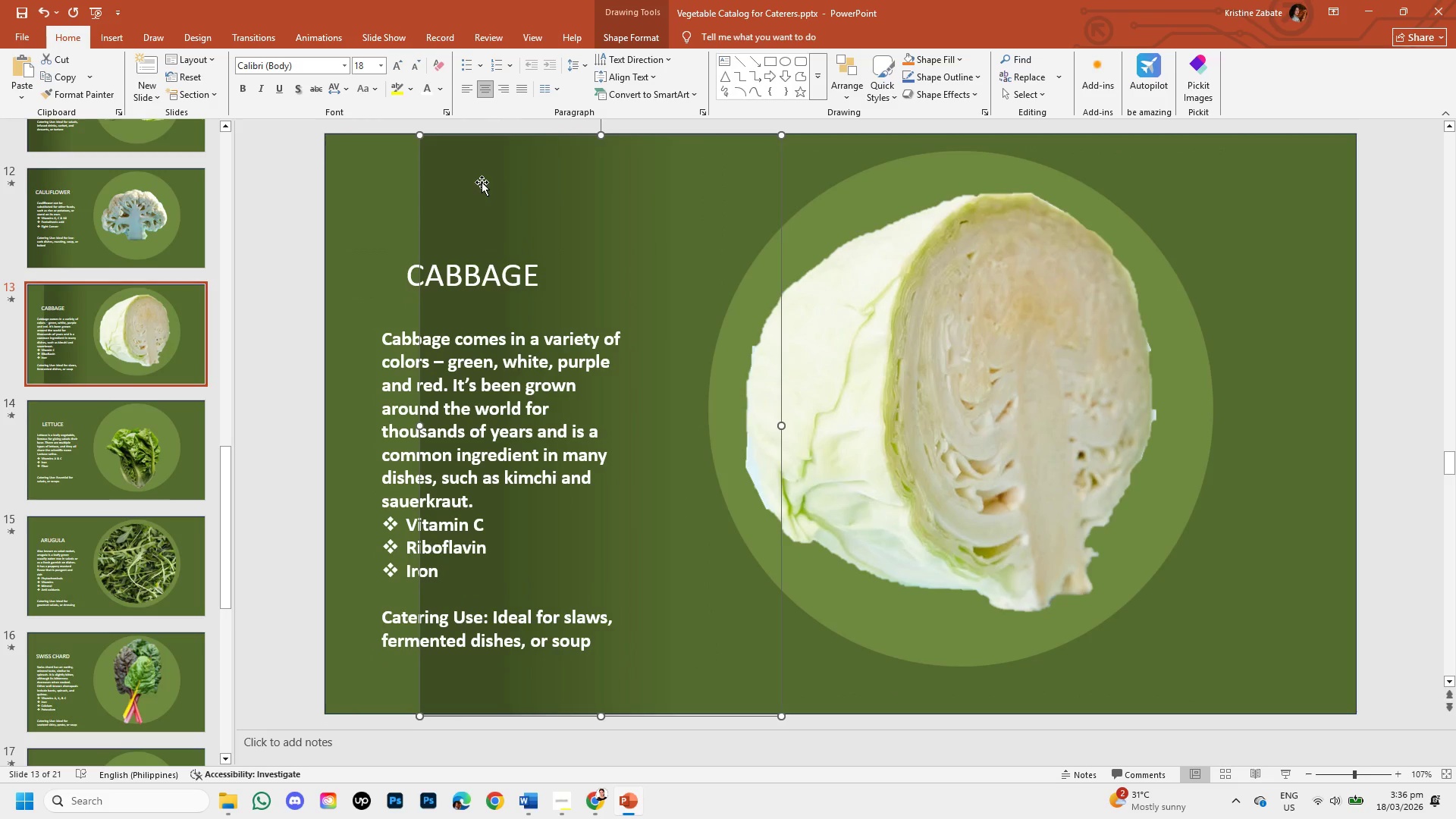 
left_click_drag(start_coordinate=[482, 182], to_coordinate=[415, 181])
 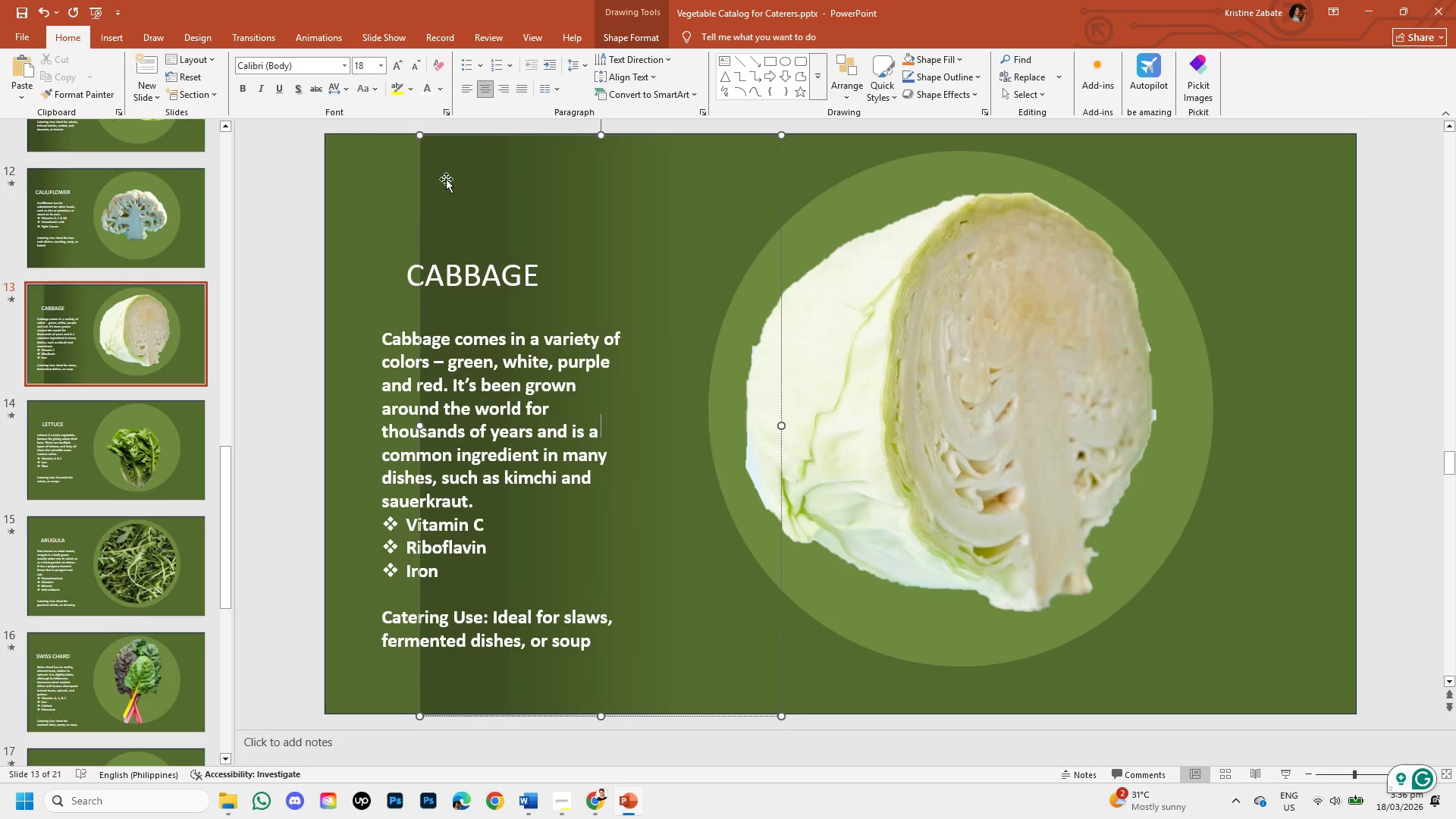 
left_click_drag(start_coordinate=[446, 179], to_coordinate=[353, 173])
 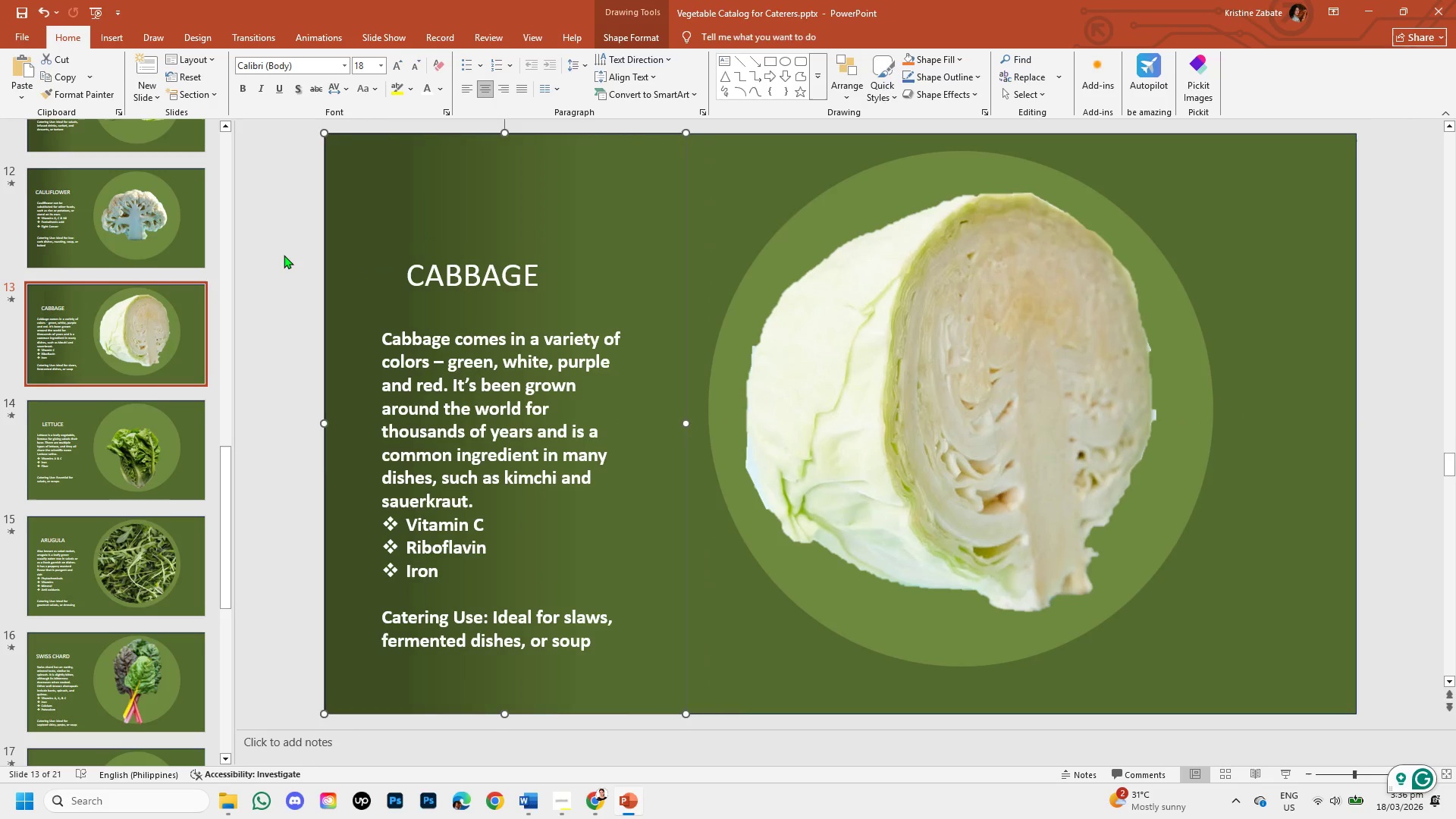 
left_click([283, 256])
 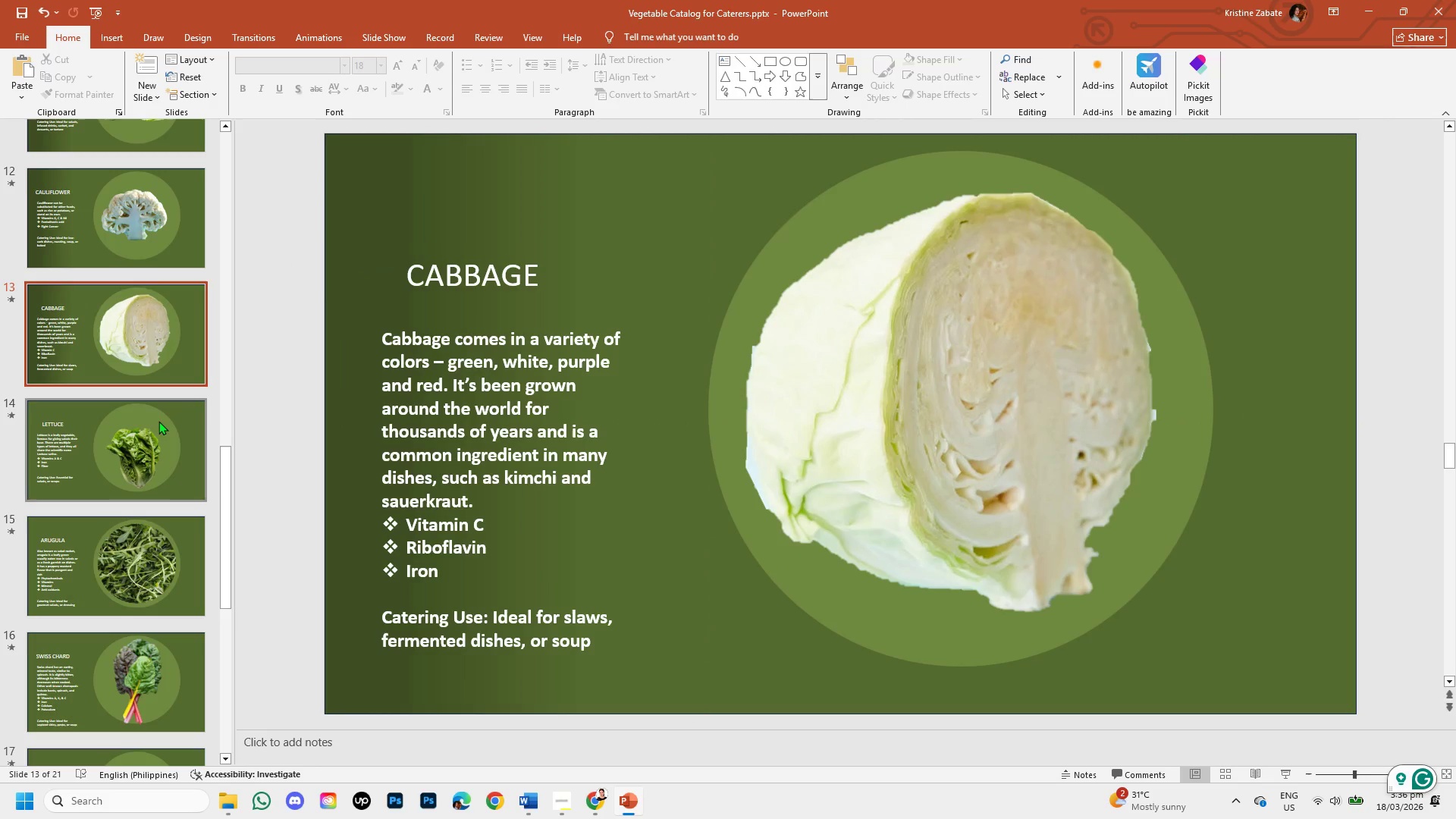 
left_click([158, 422])
 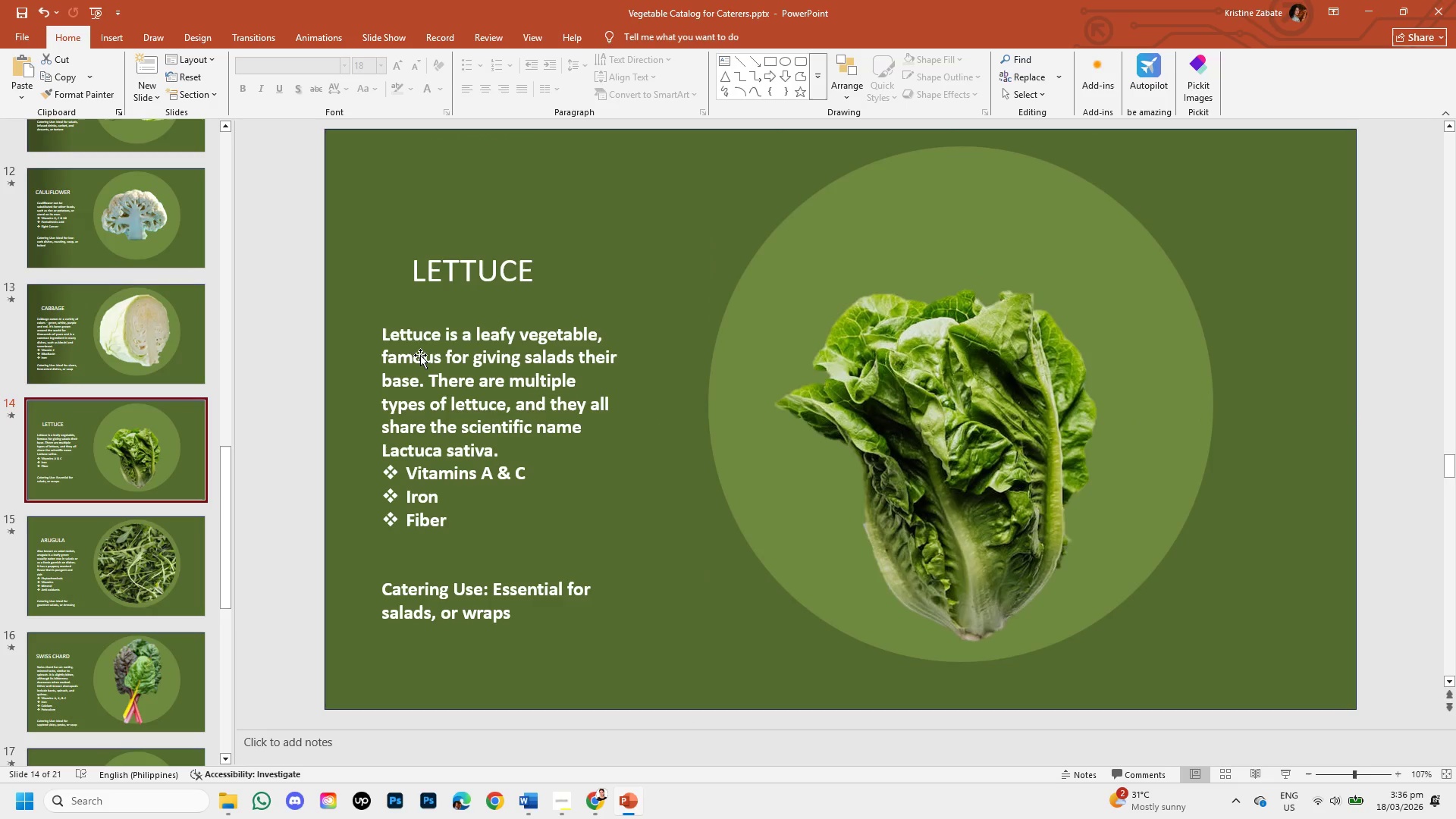 
key(Control+V)
 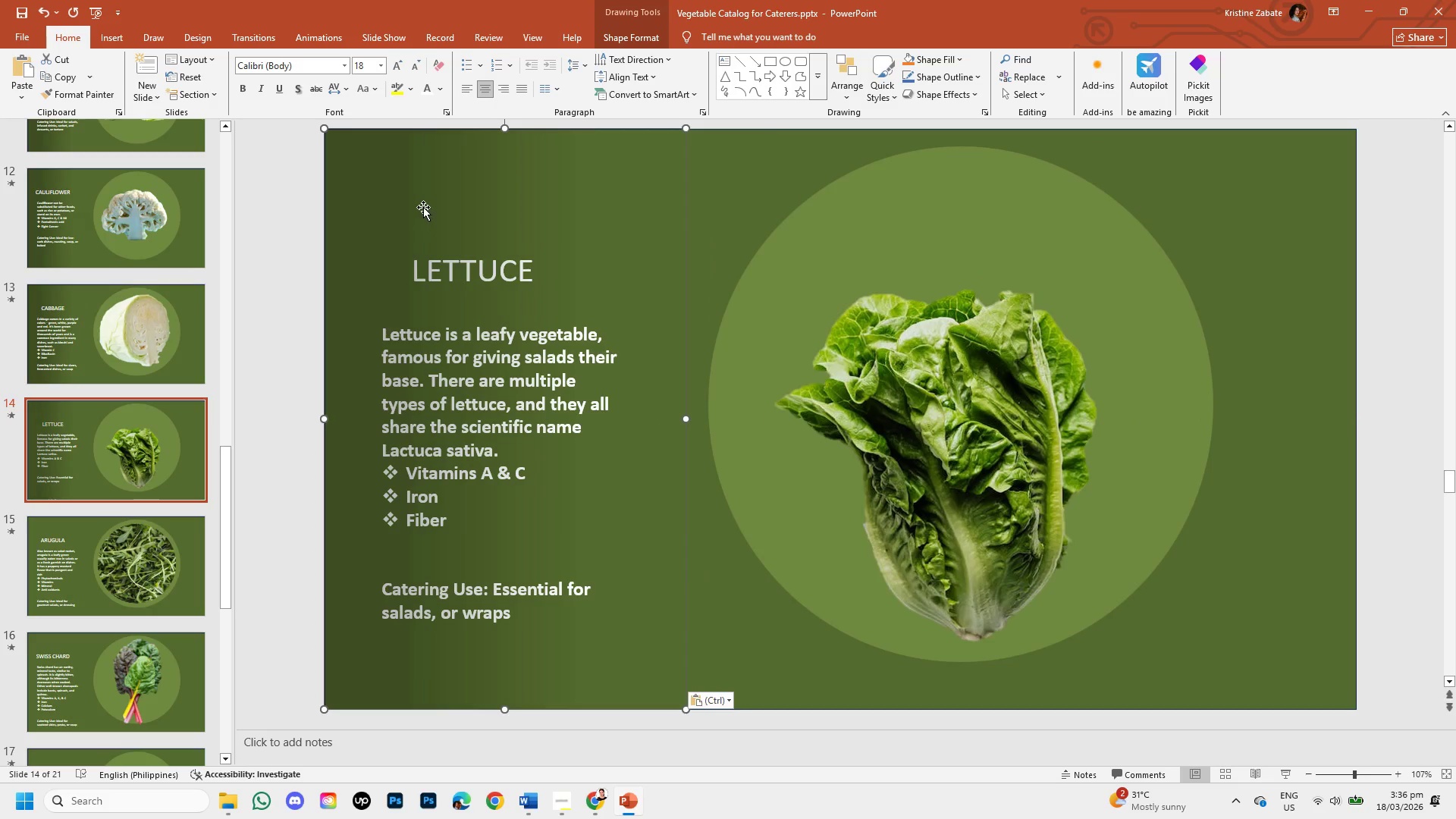 
left_click_drag(start_coordinate=[423, 207], to_coordinate=[557, 212])
 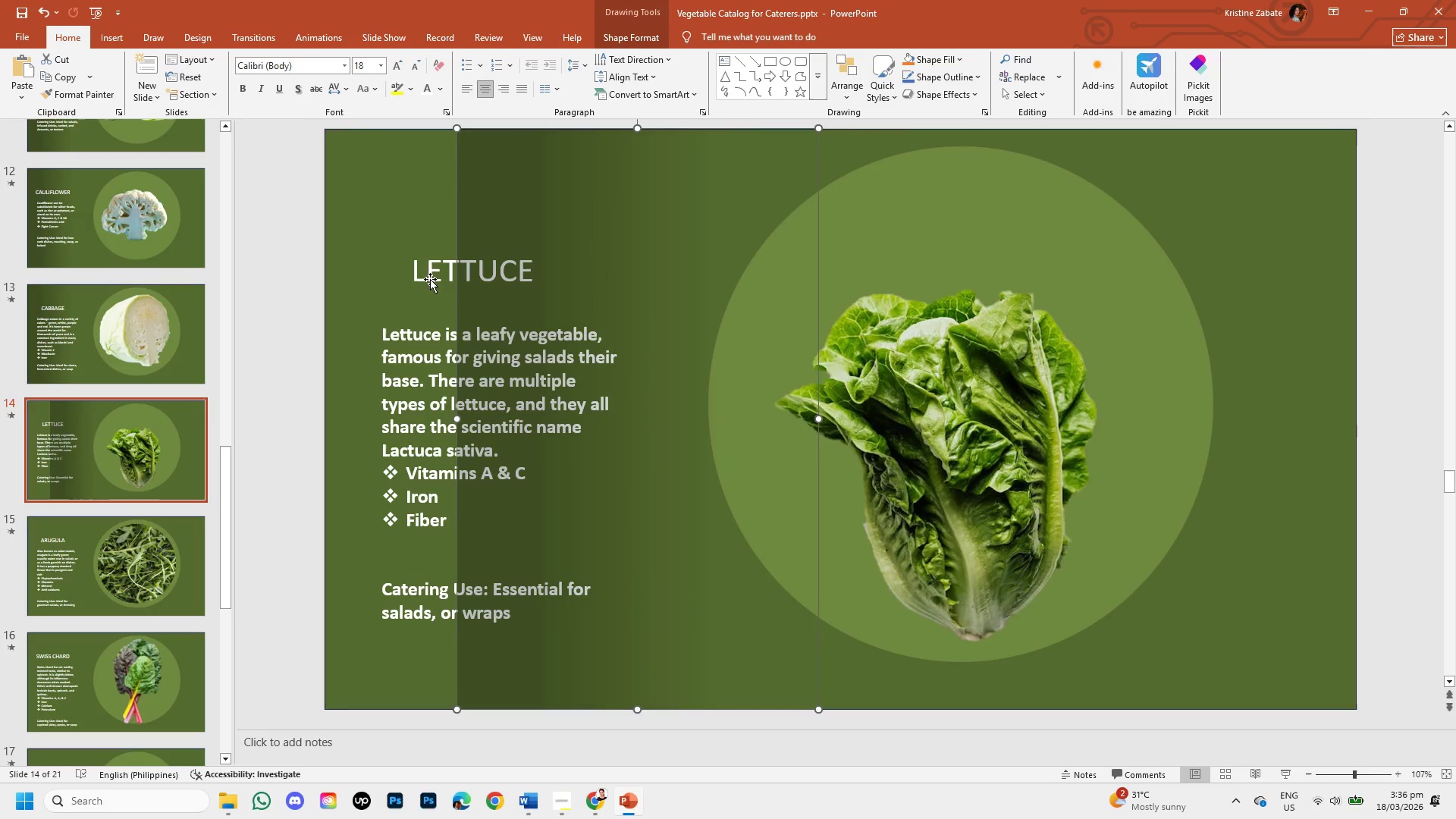 
left_click([430, 278])
 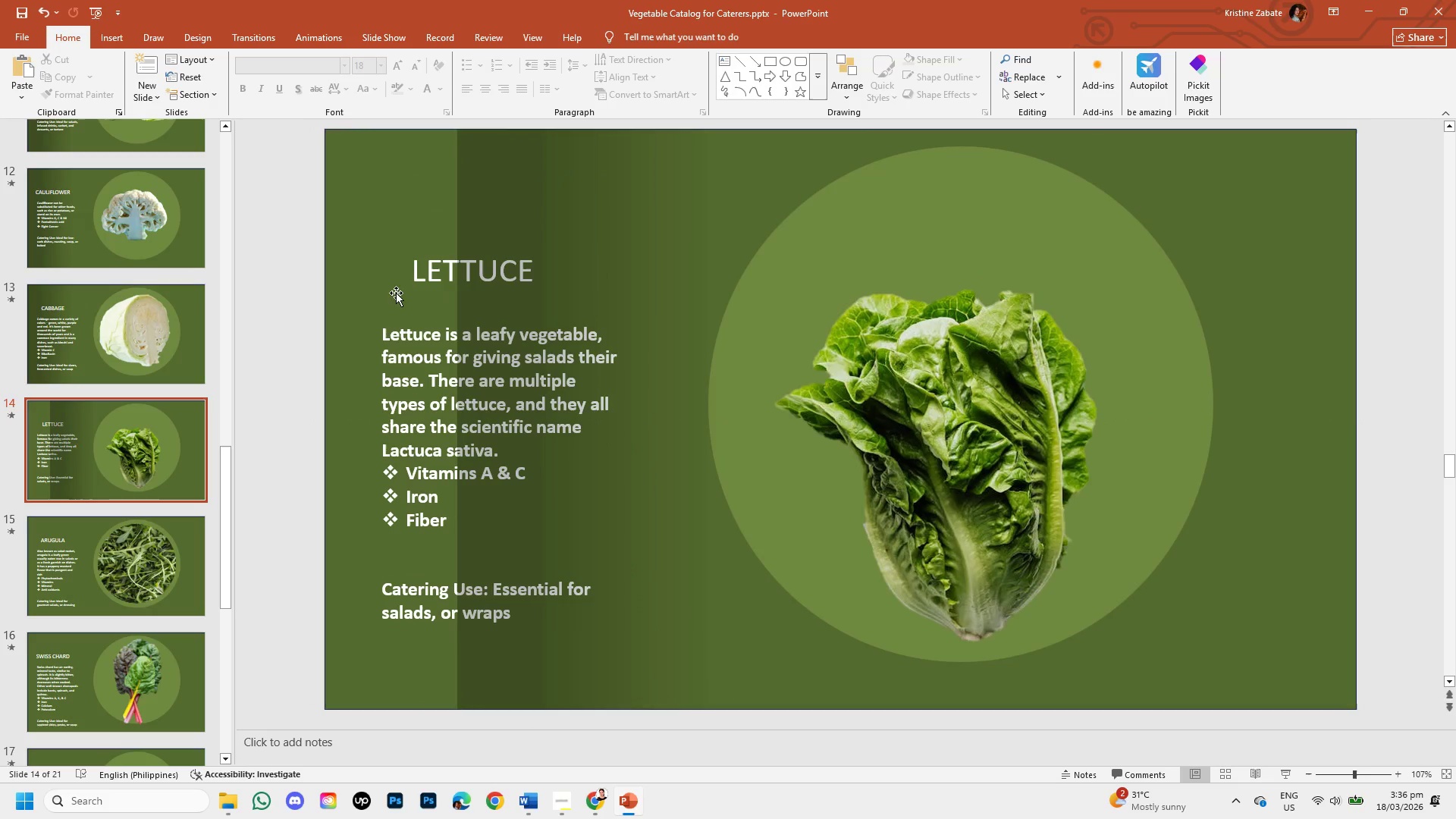 
hold_key(key=ControlLeft, duration=0.72)
 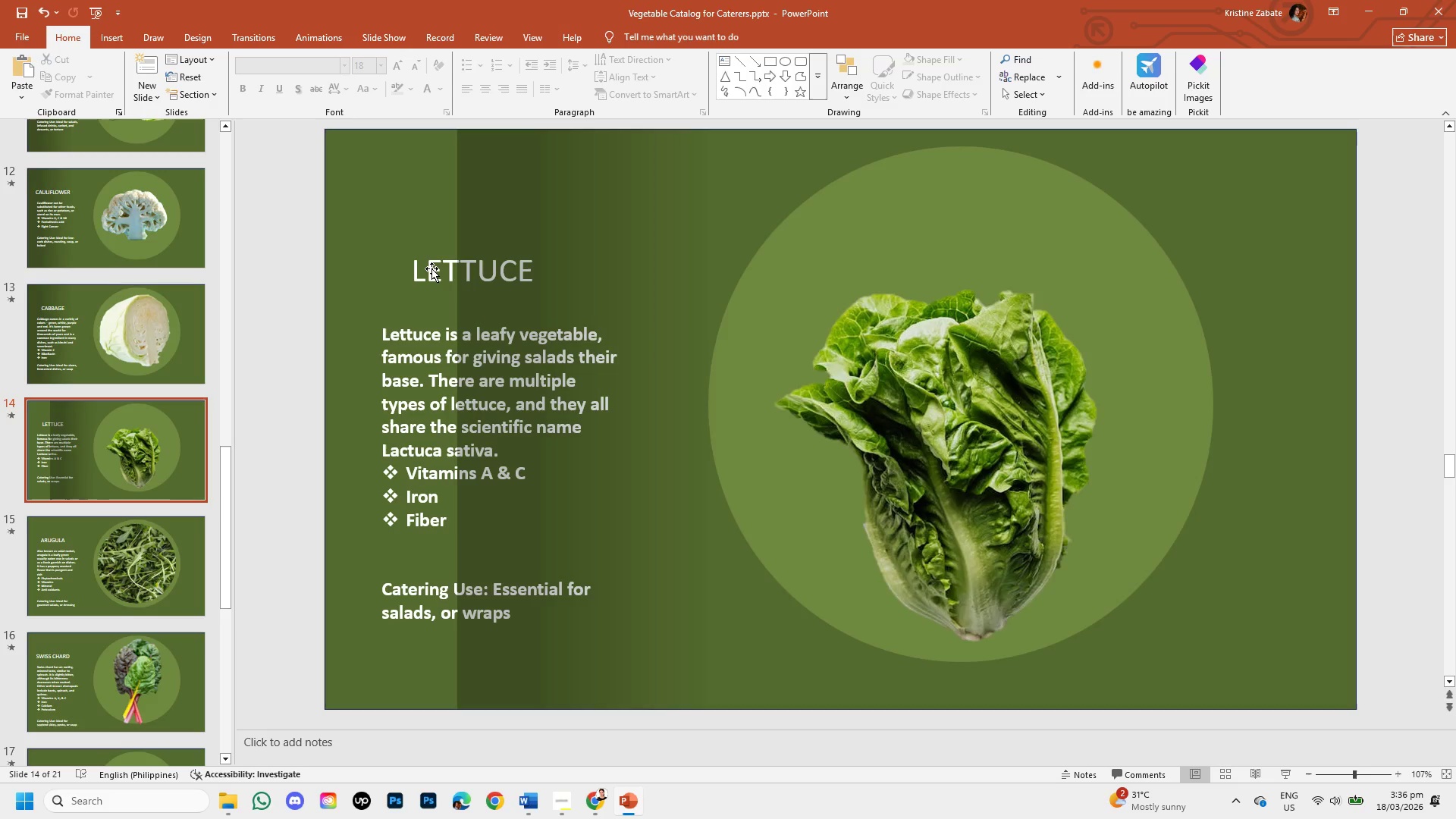 
hold_key(key=ShiftLeft, duration=1.02)
left_click([431, 268])
 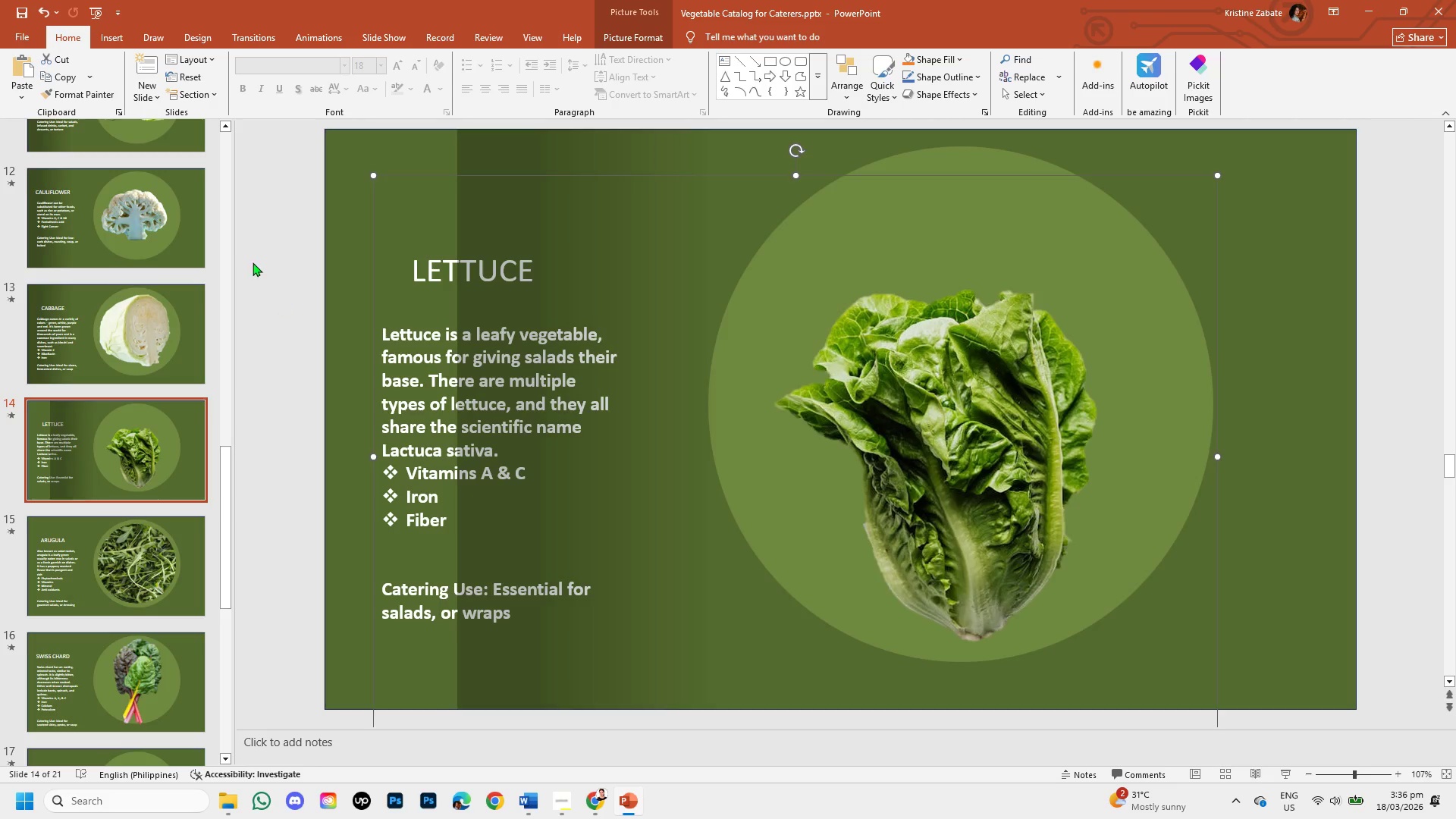 
left_click([254, 256])
 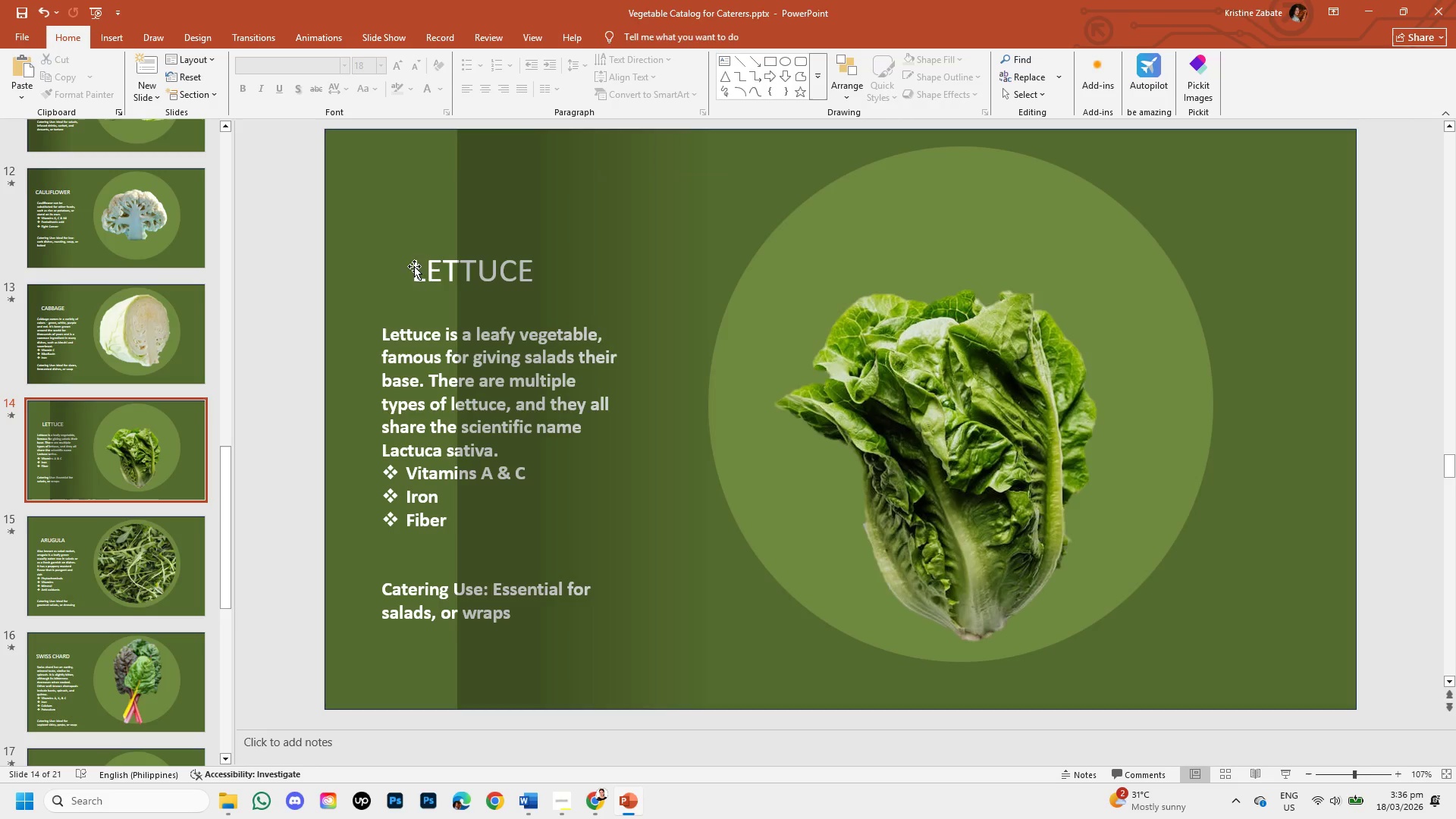 
left_click([416, 267])
 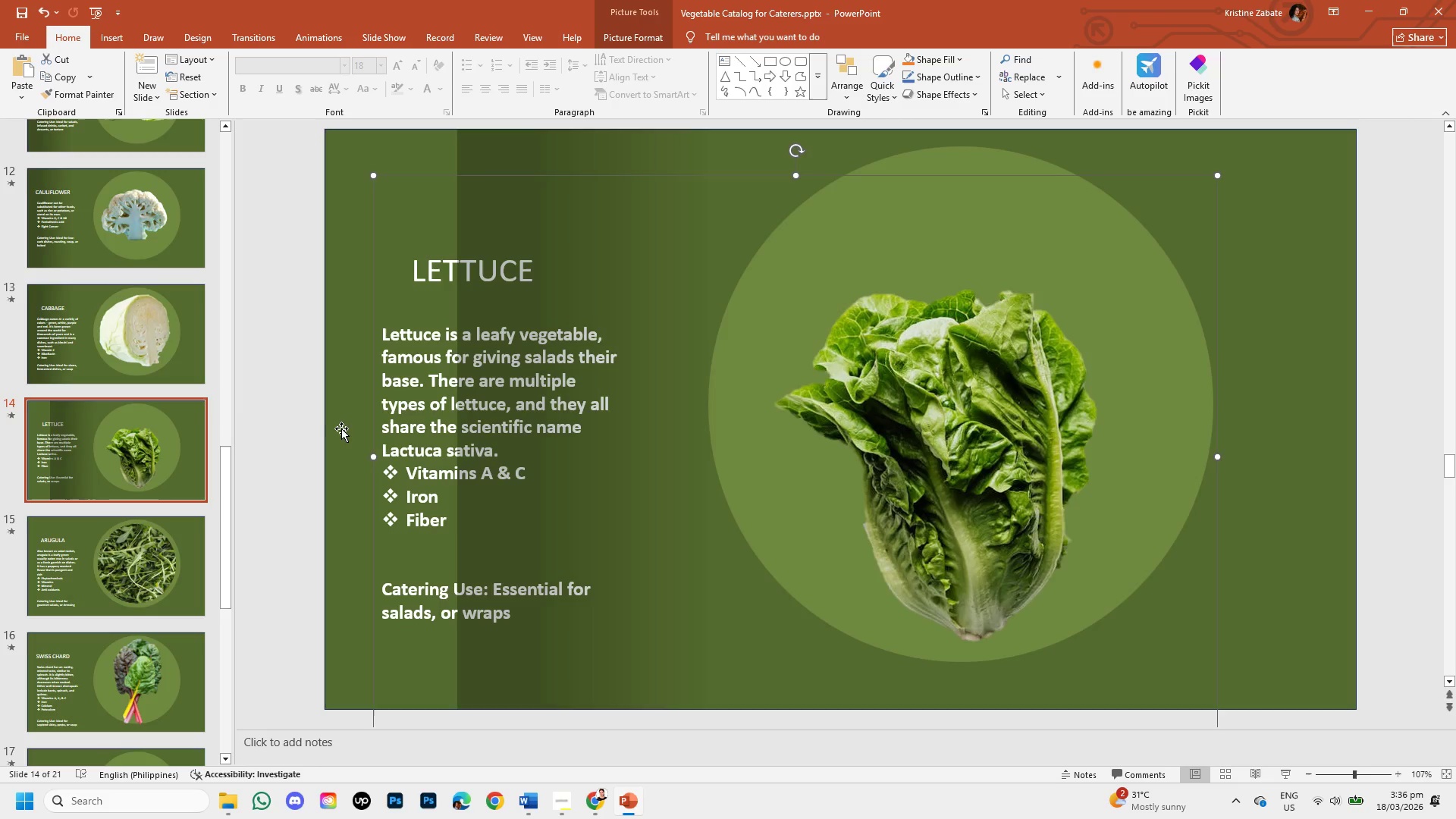 
left_click_drag(start_coordinate=[530, 165], to_coordinate=[664, 170])
 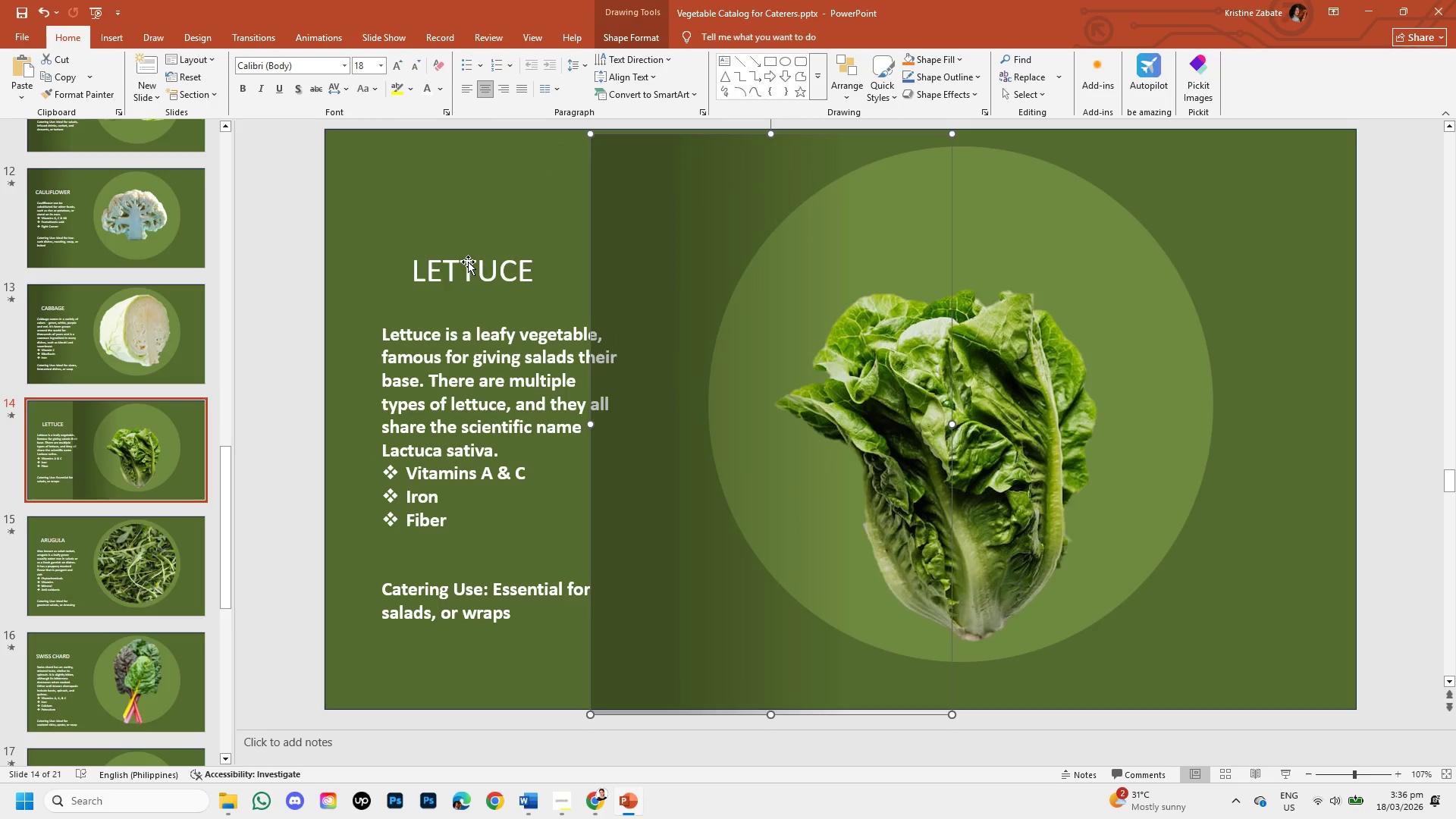 
left_click([468, 262])
 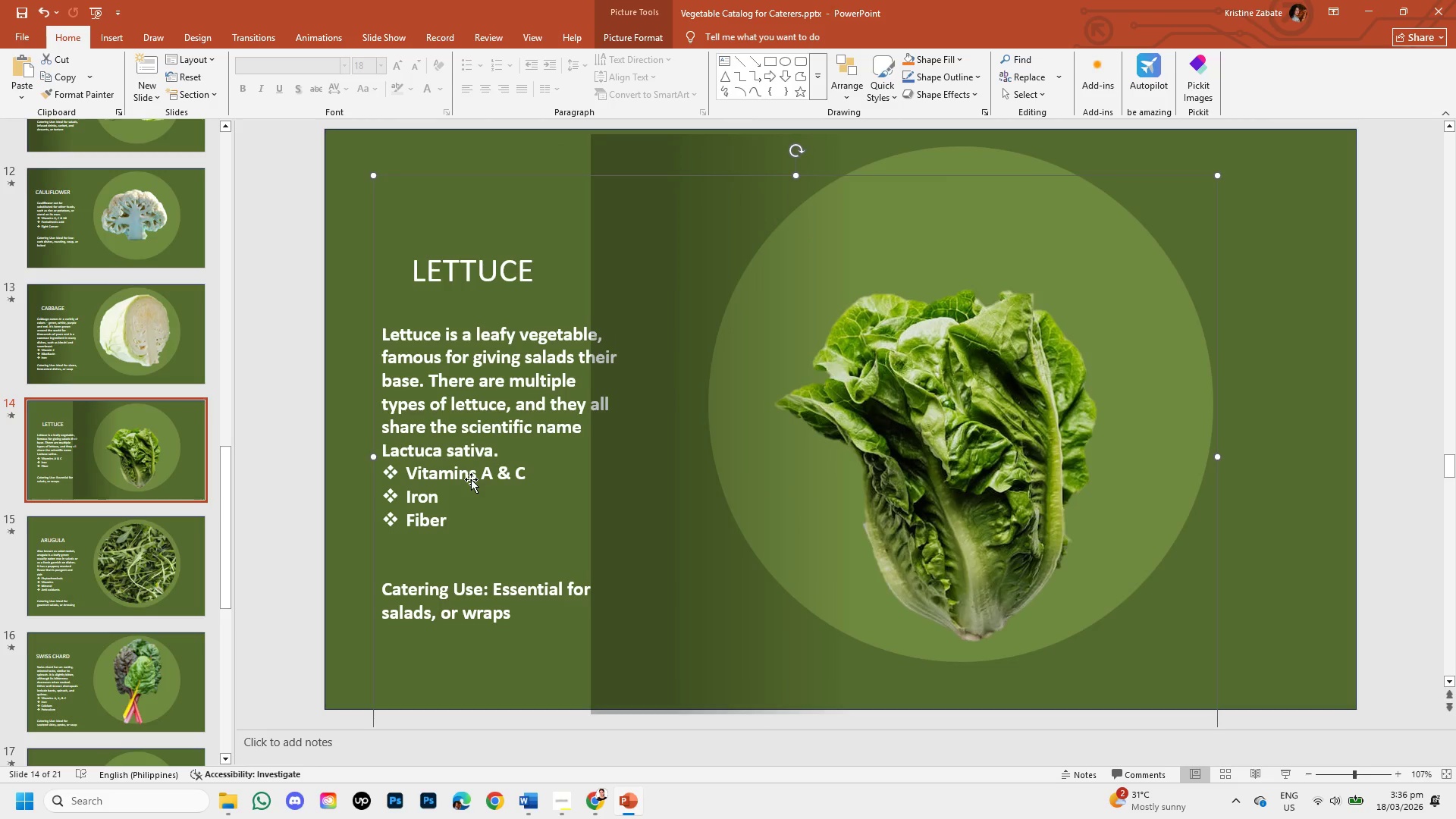 
hold_key(key=ShiftLeft, duration=1.5)
left_click([468, 481])
 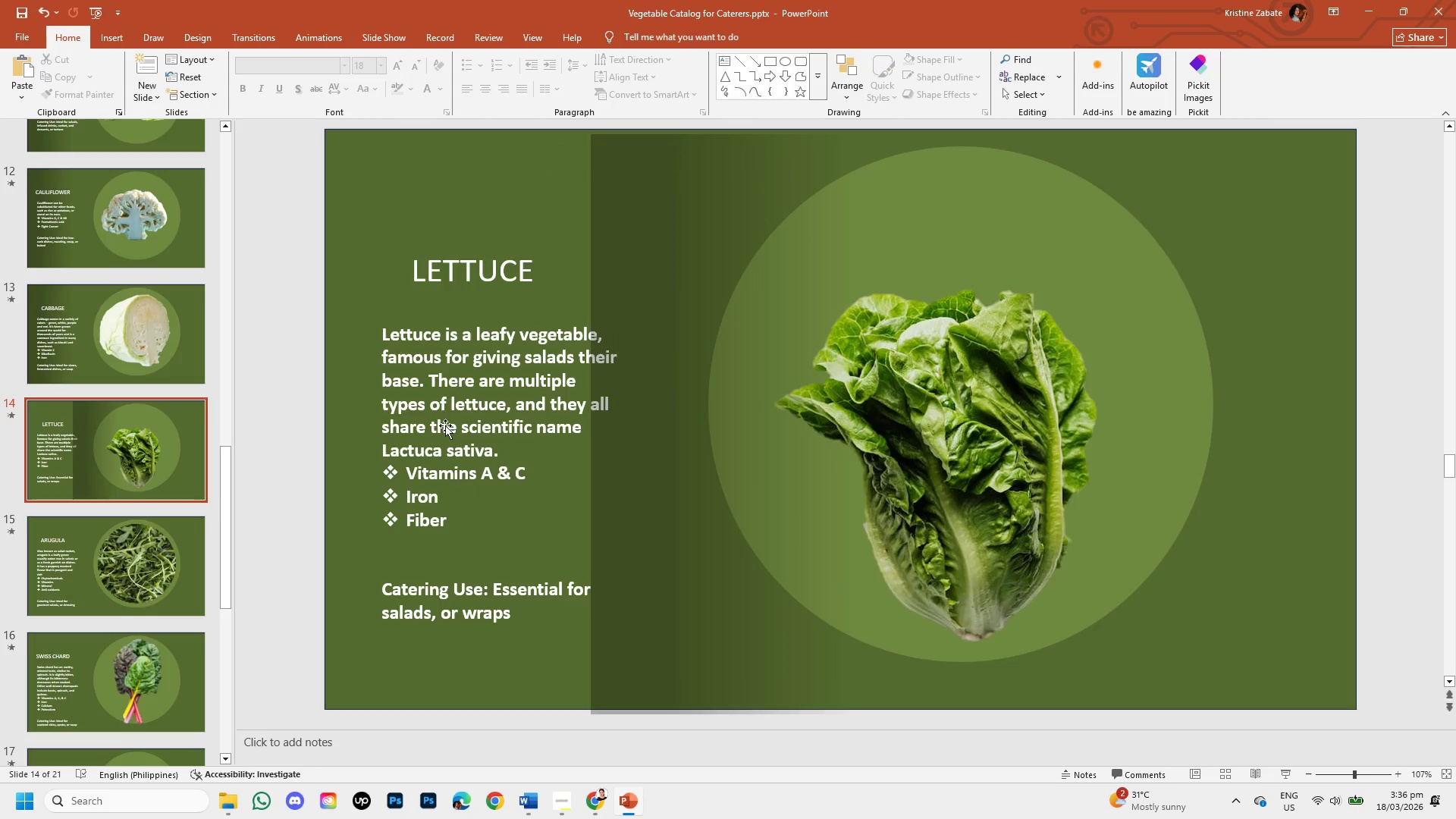 
left_click([444, 384])
 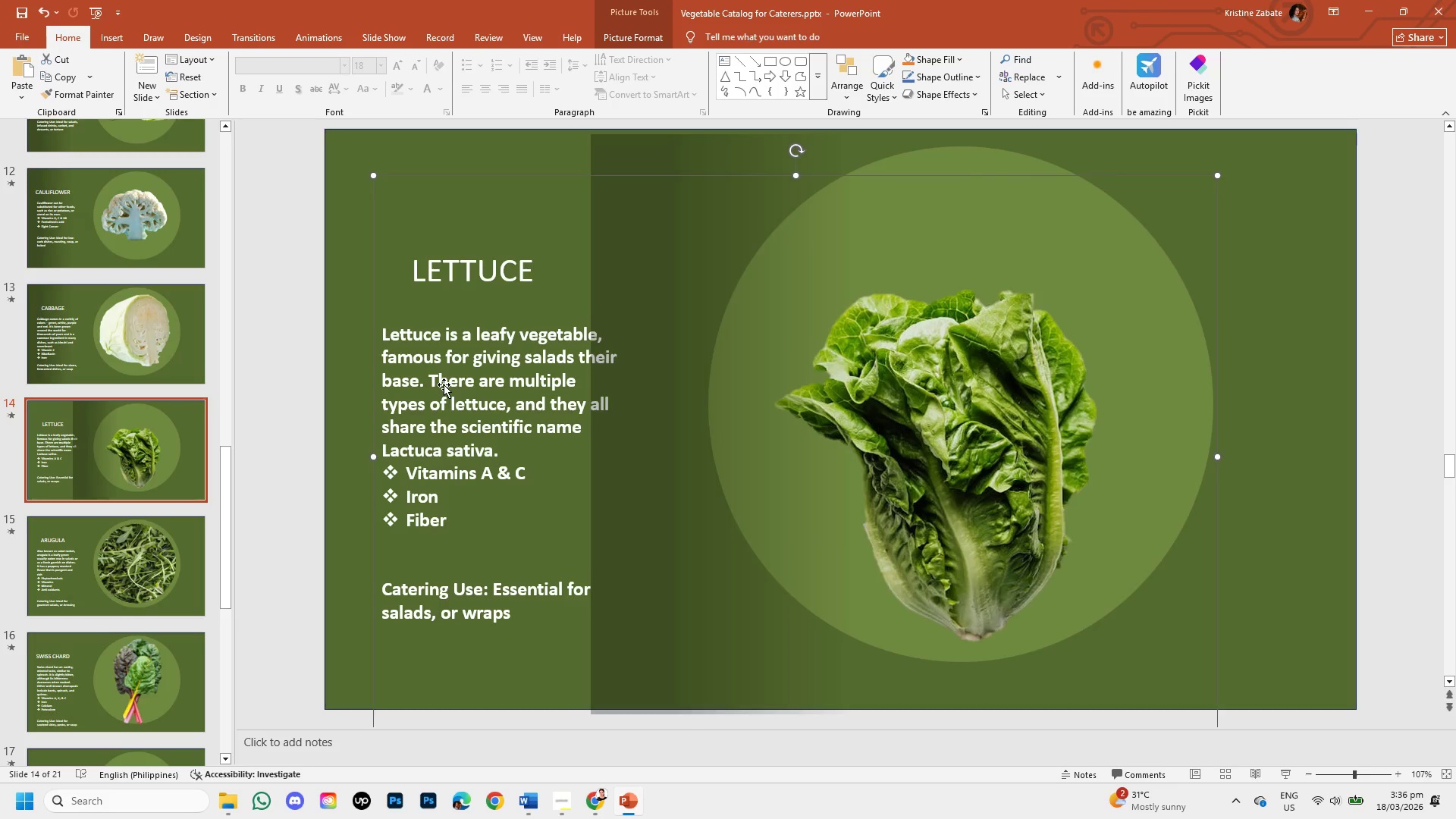 
hold_key(key=ShiftLeft, duration=1.52)
 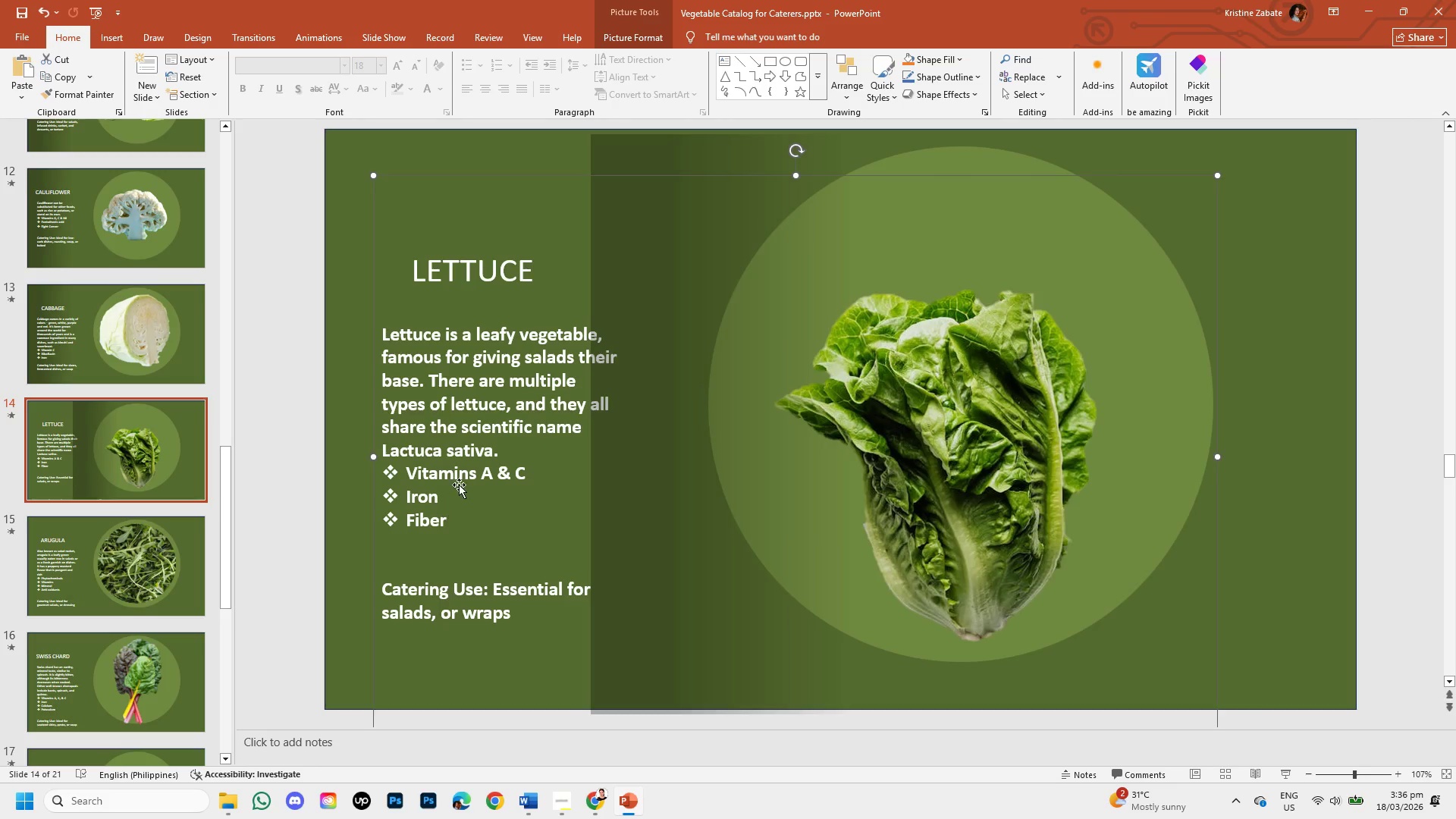 
hold_key(key=ShiftLeft, duration=1.0)
left_click([442, 504])
 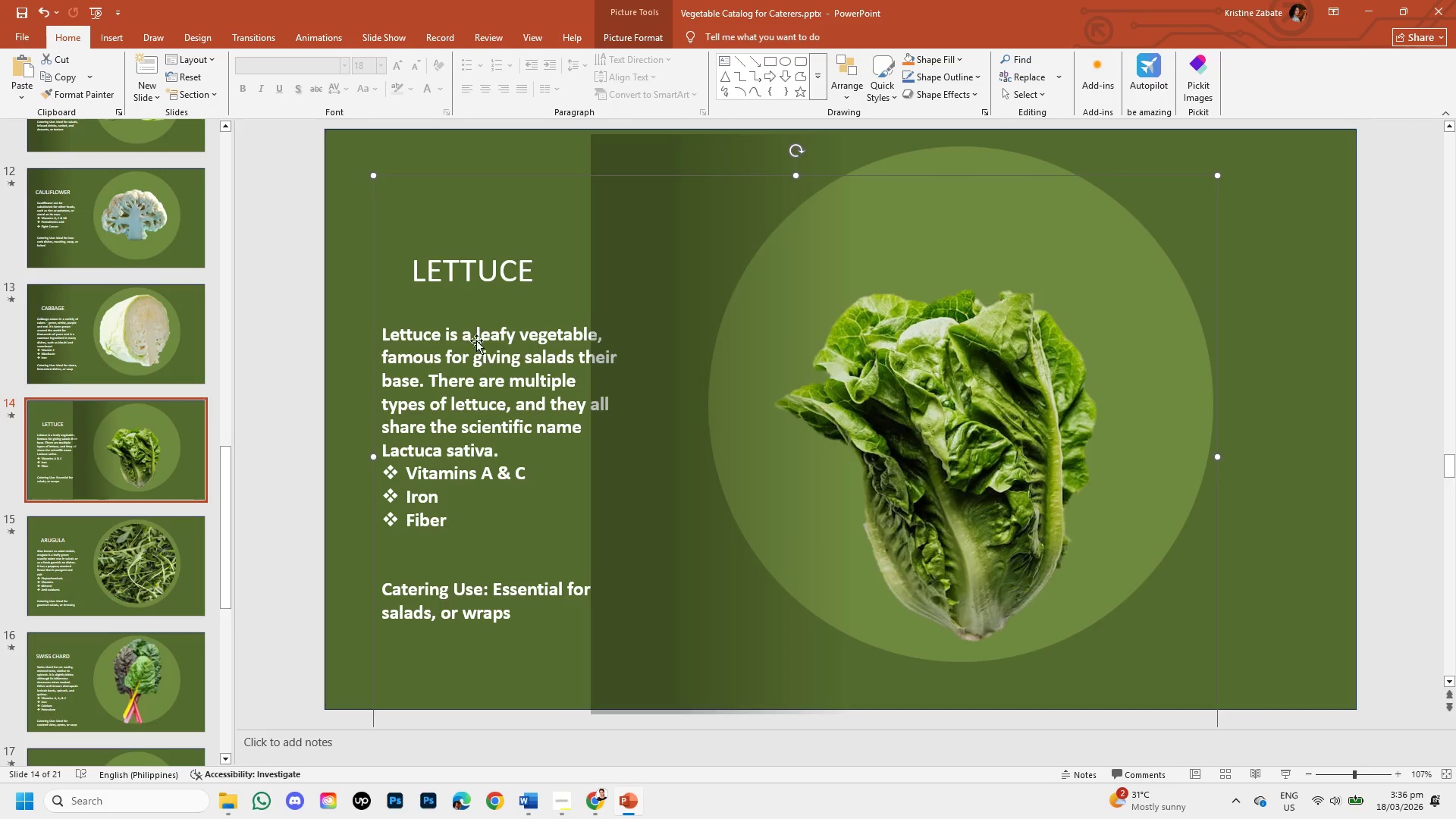 
right_click([478, 327])
 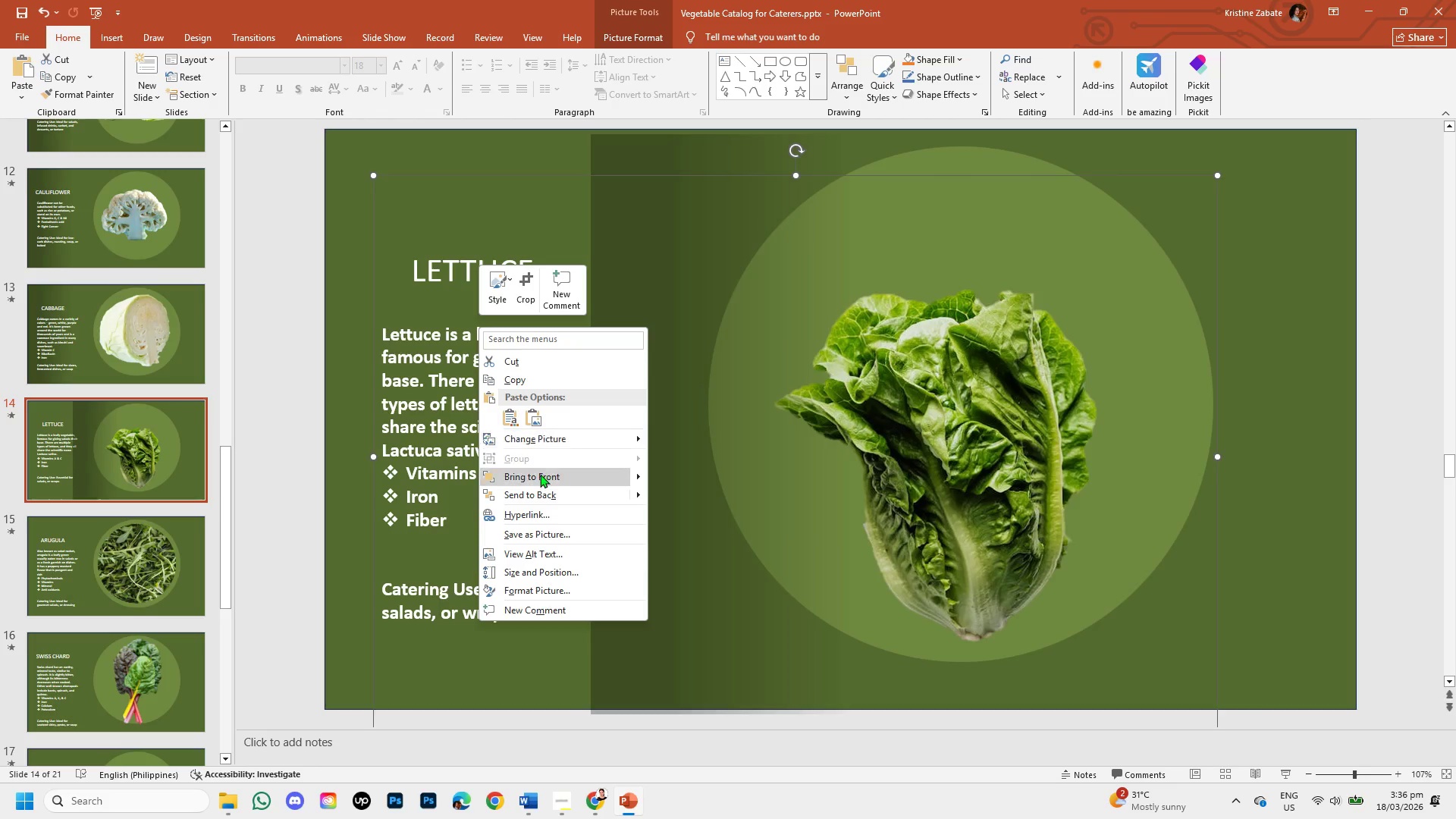 
left_click([541, 475])
 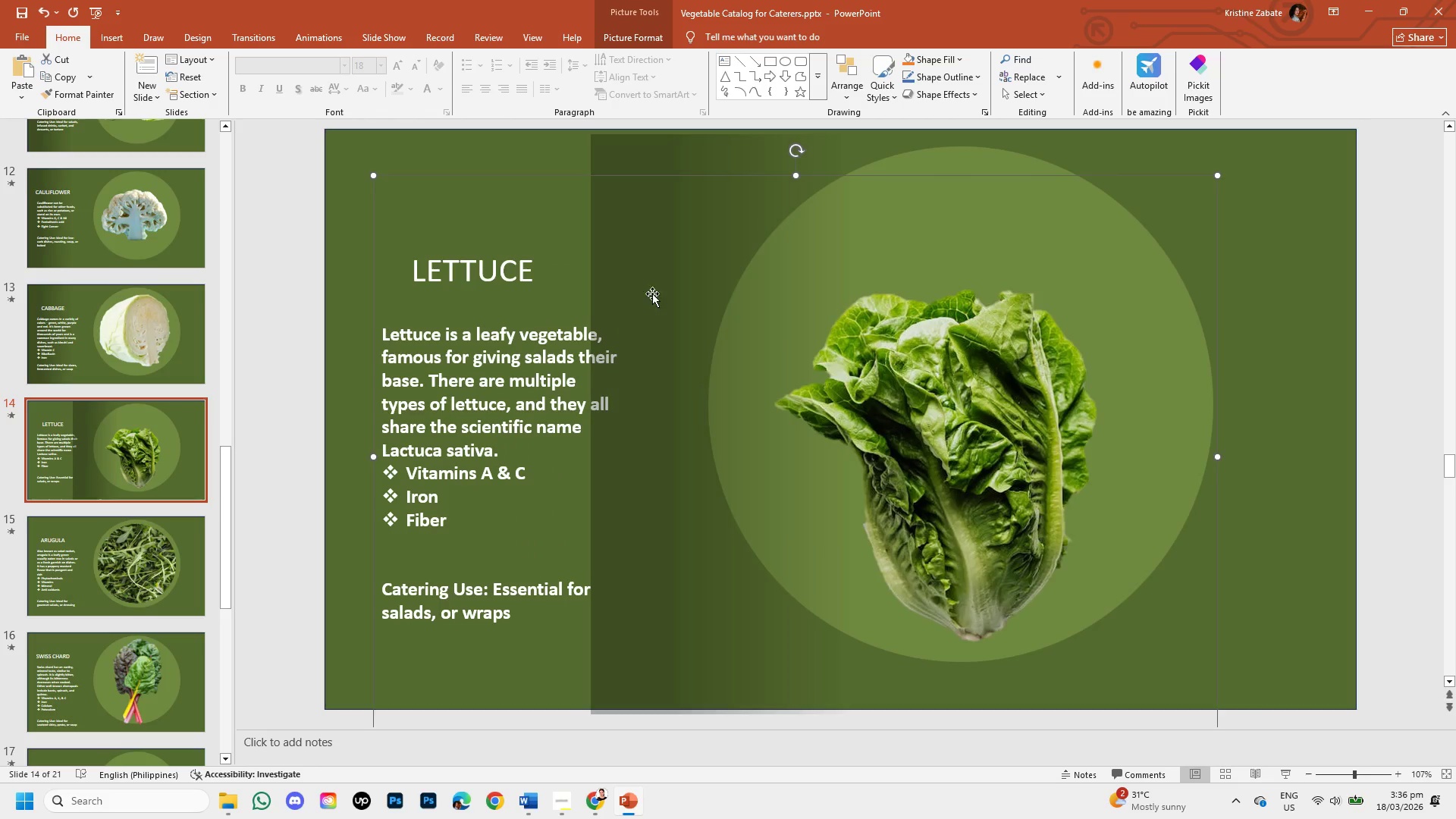 
left_click_drag(start_coordinate=[658, 234], to_coordinate=[576, 223])
 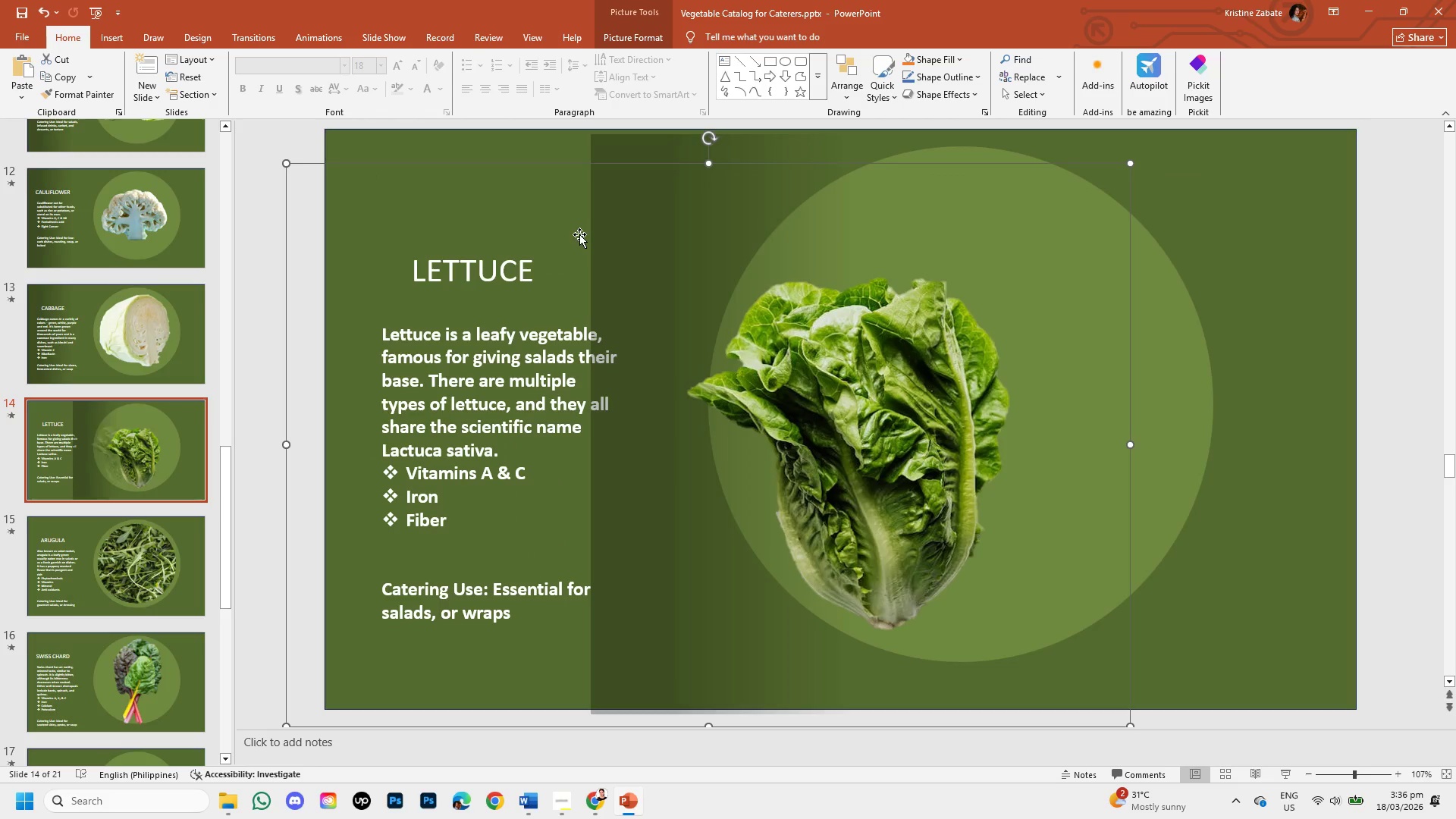 
key(Control+Z)
 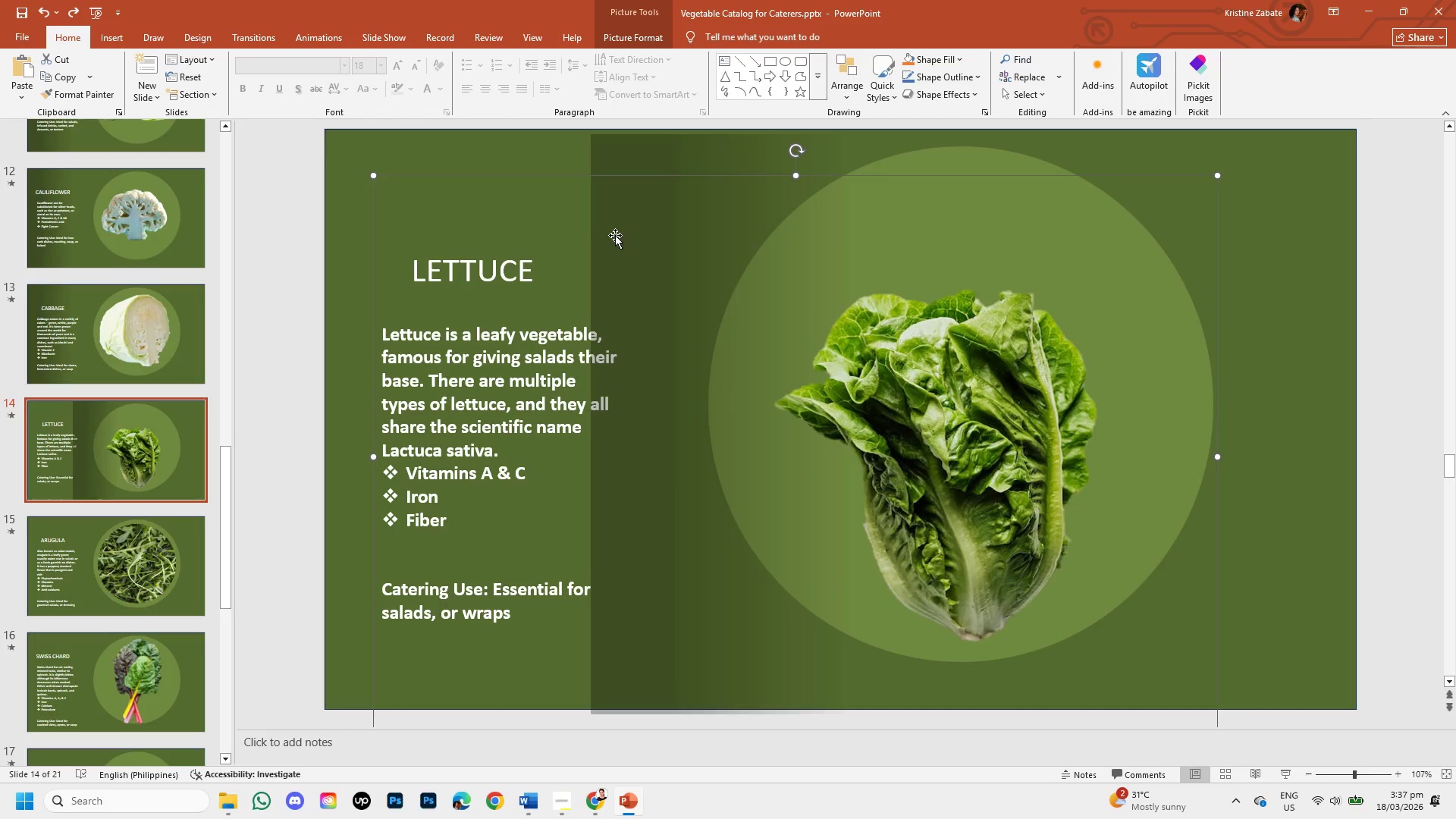 
left_click_drag(start_coordinate=[795, 272], to_coordinate=[959, 261])
 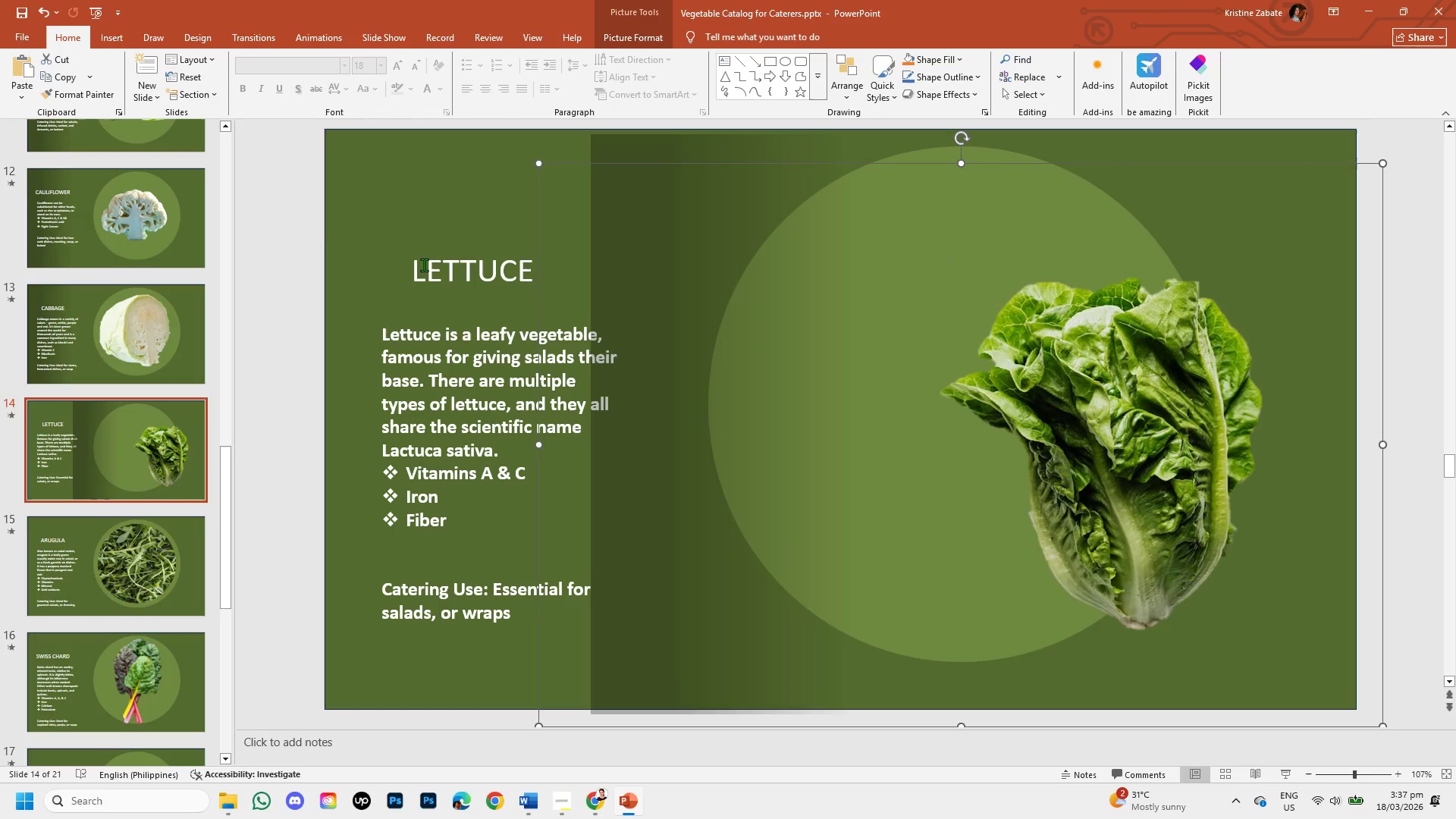 
left_click([424, 265])
 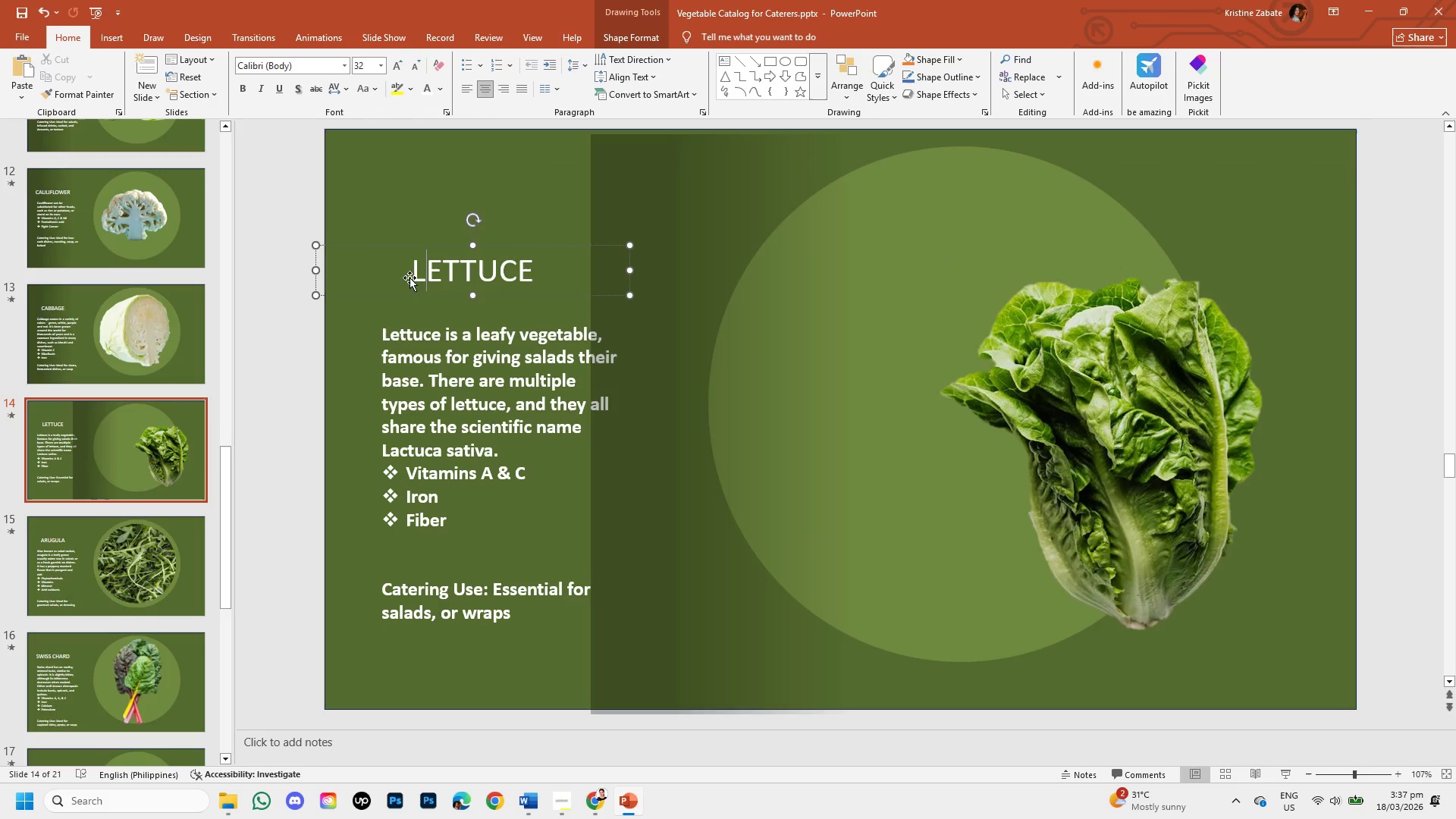 
hold_key(key=ControlLeft, duration=1.5)
left_click([441, 378])
 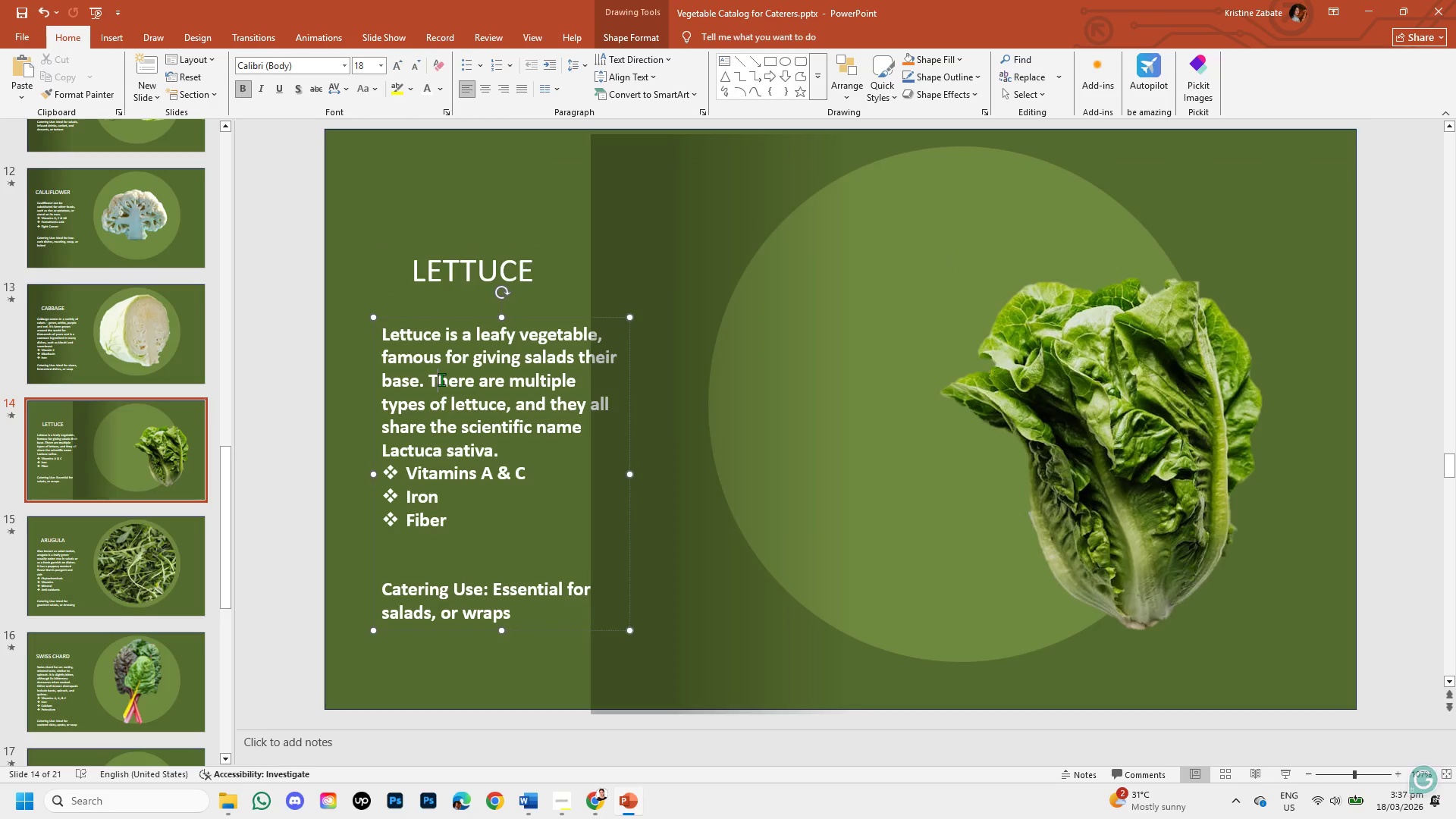 
hold_key(key=ControlLeft, duration=1.51)
left_click([441, 257])
 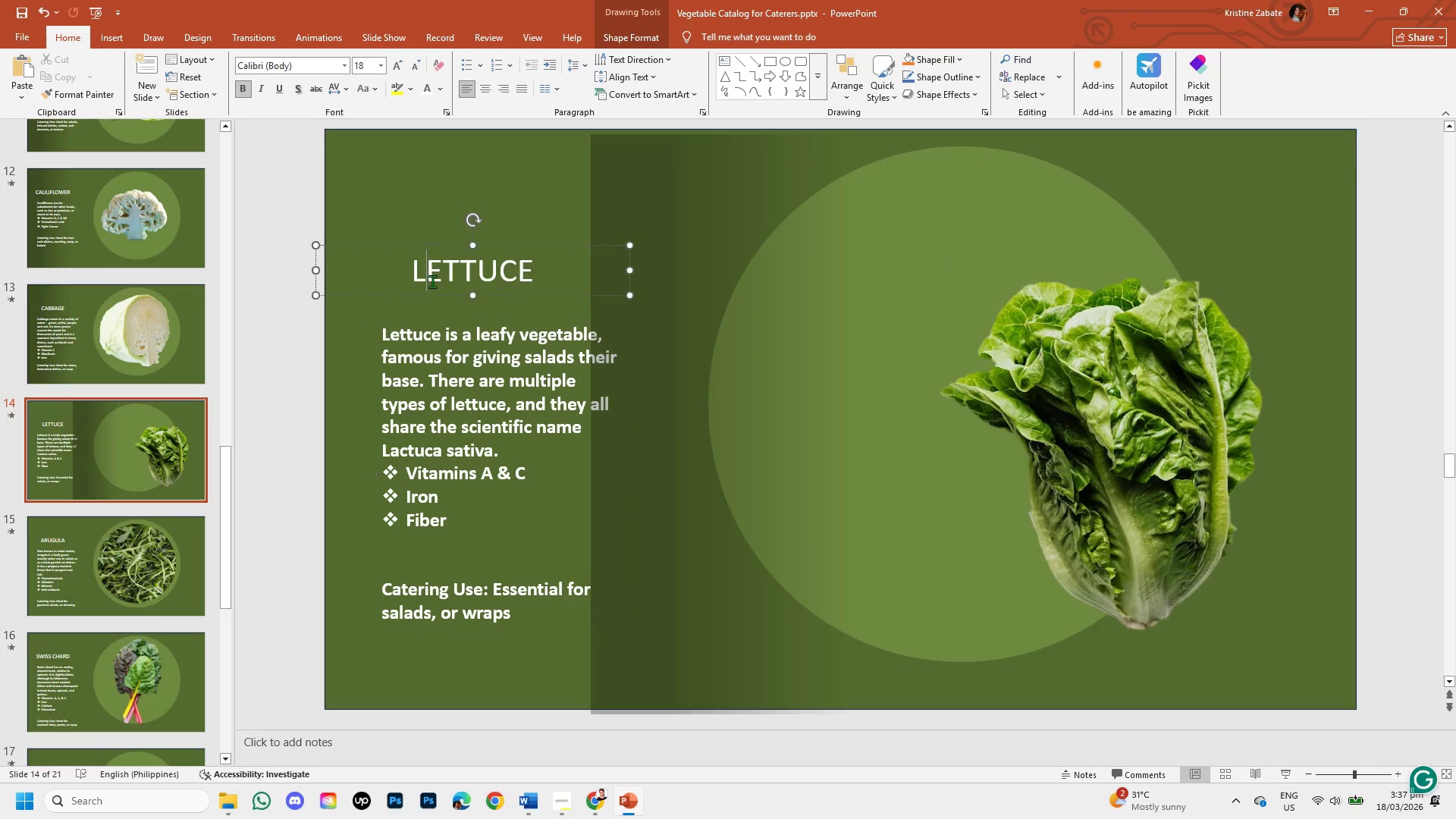 
key(Control+ControlLeft)
 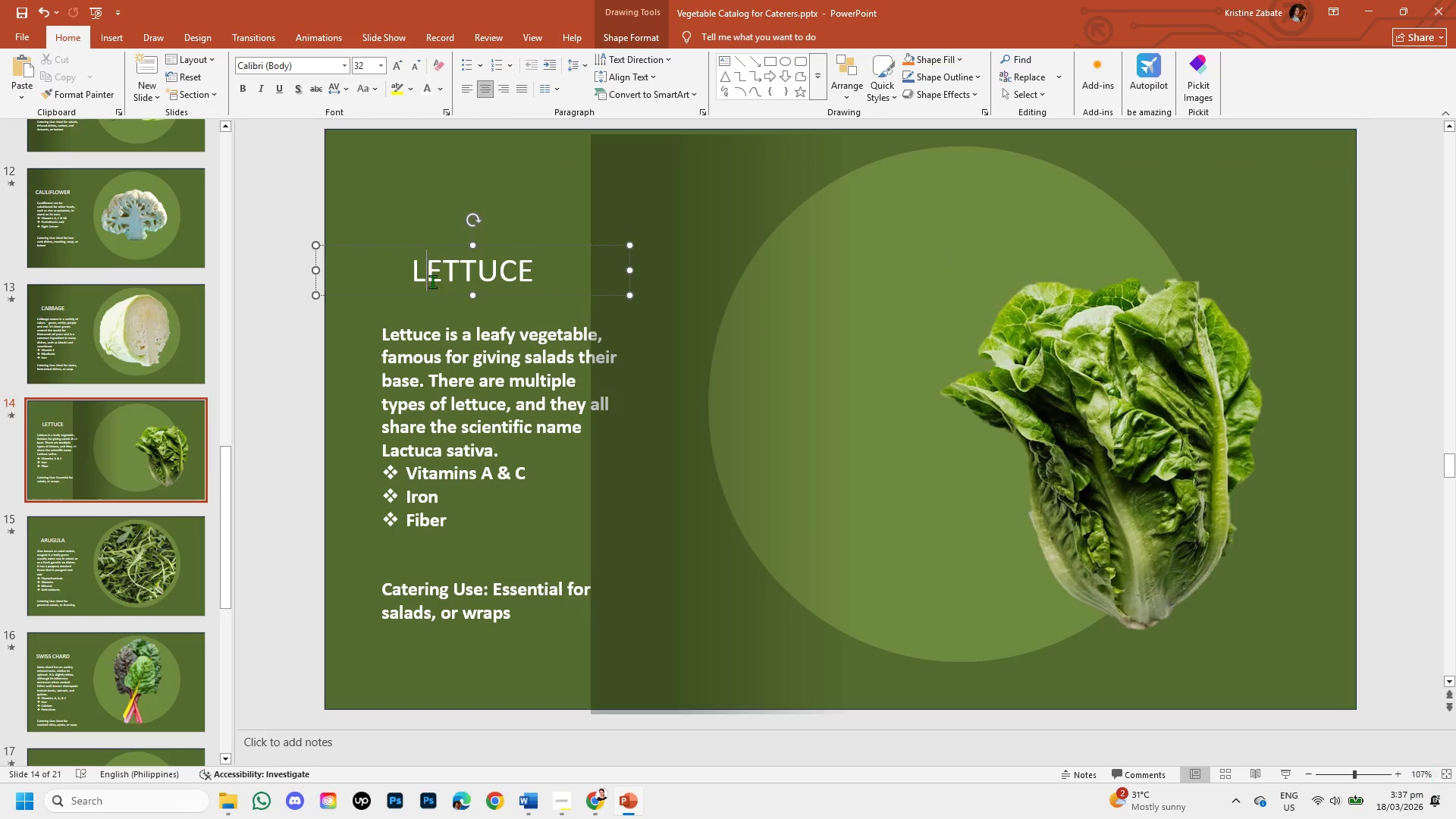 
hold_key(key=ControlLeft, duration=0.36)
 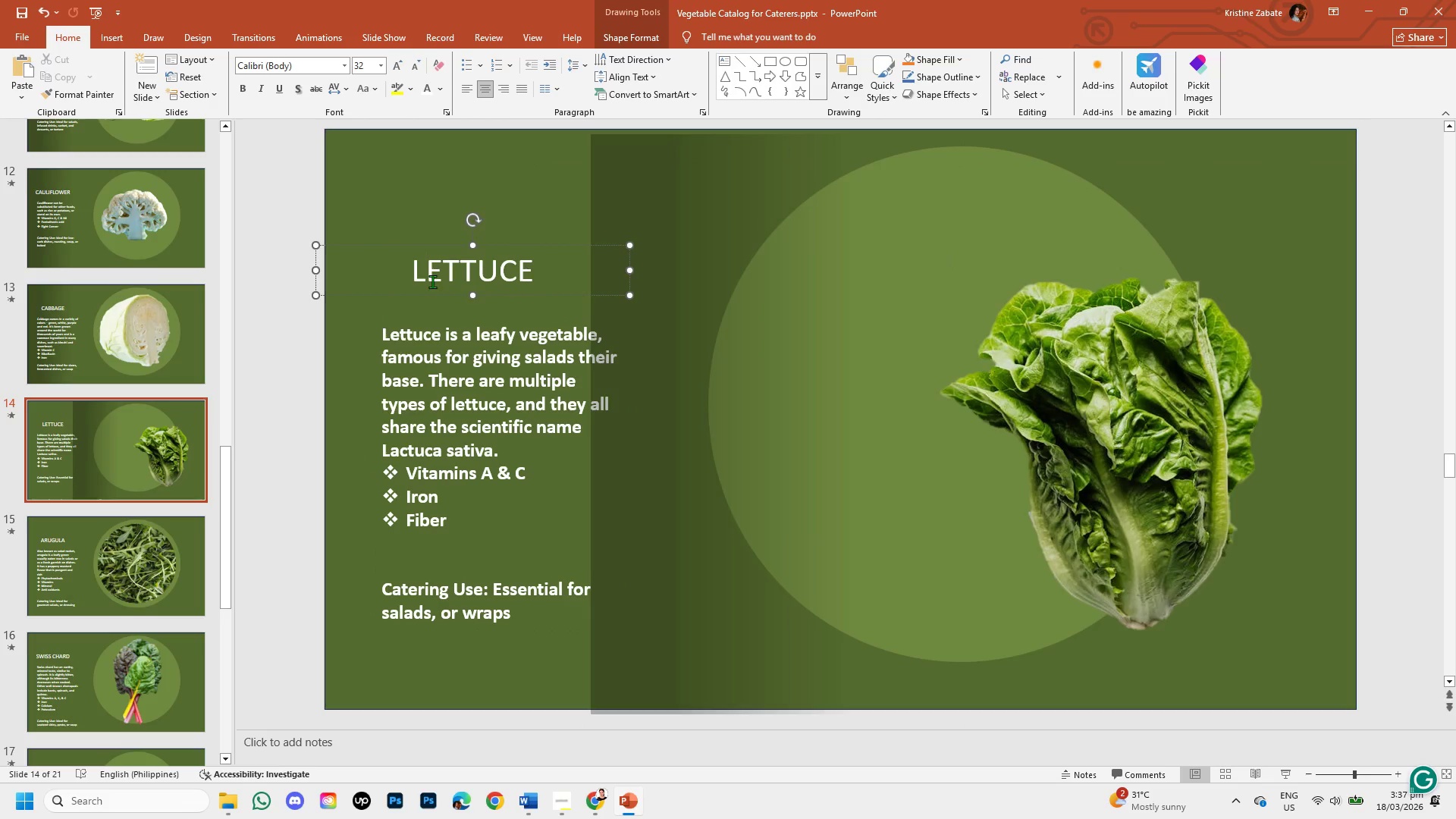 
hold_key(key=ShiftLeft, duration=1.5)
left_click([432, 281])
 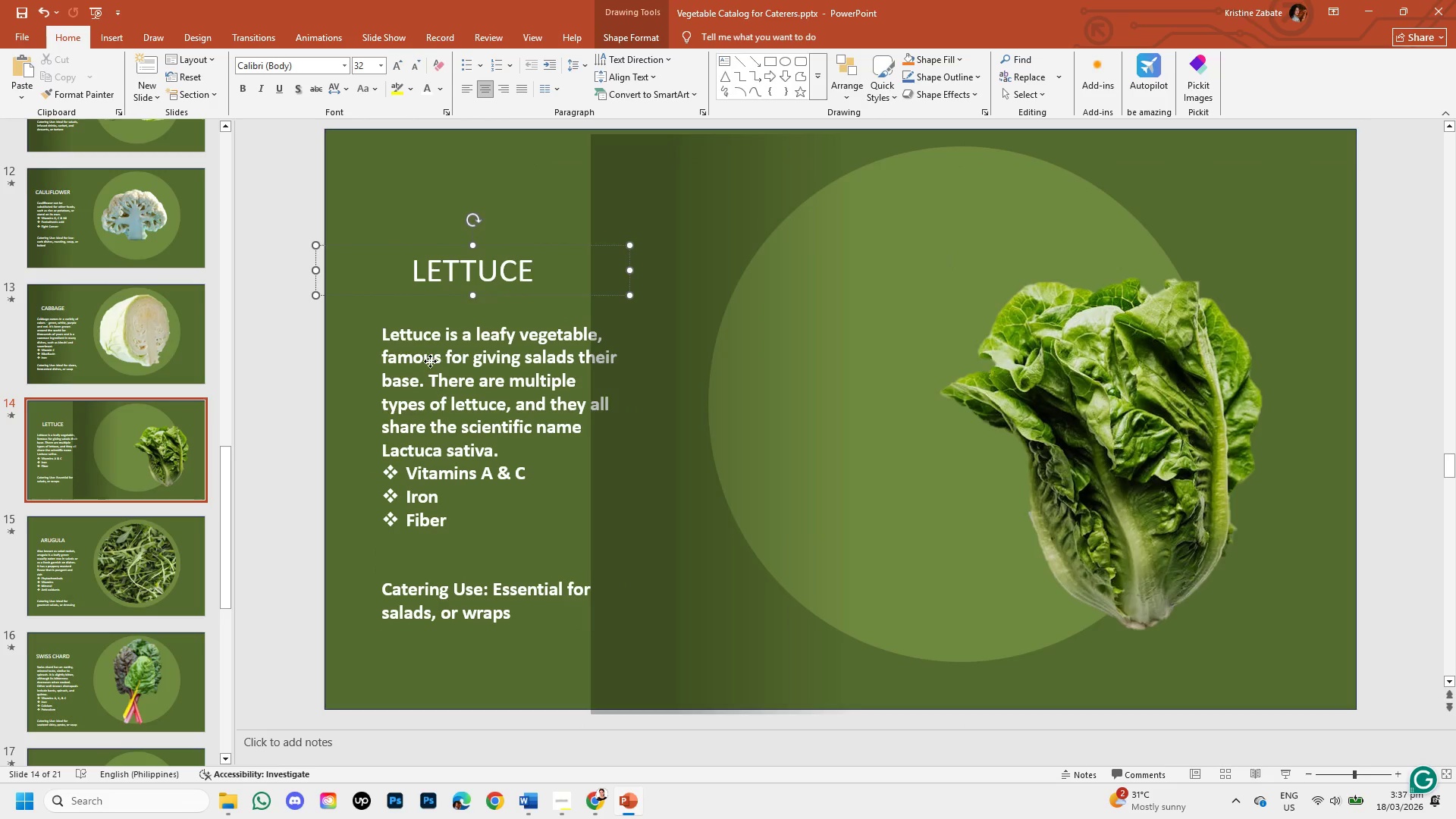 
left_click([430, 361])
 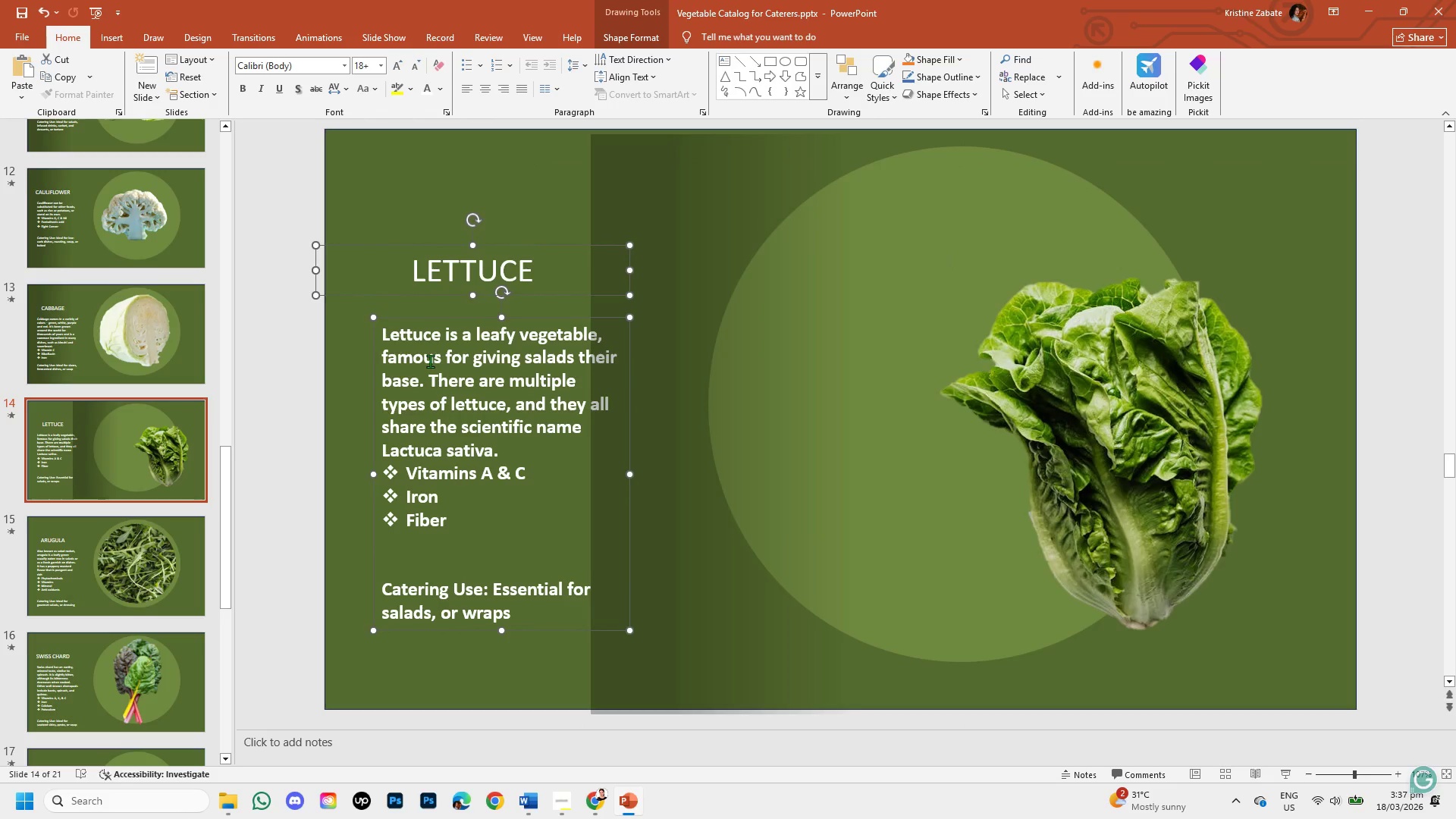 
right_click([429, 362])
 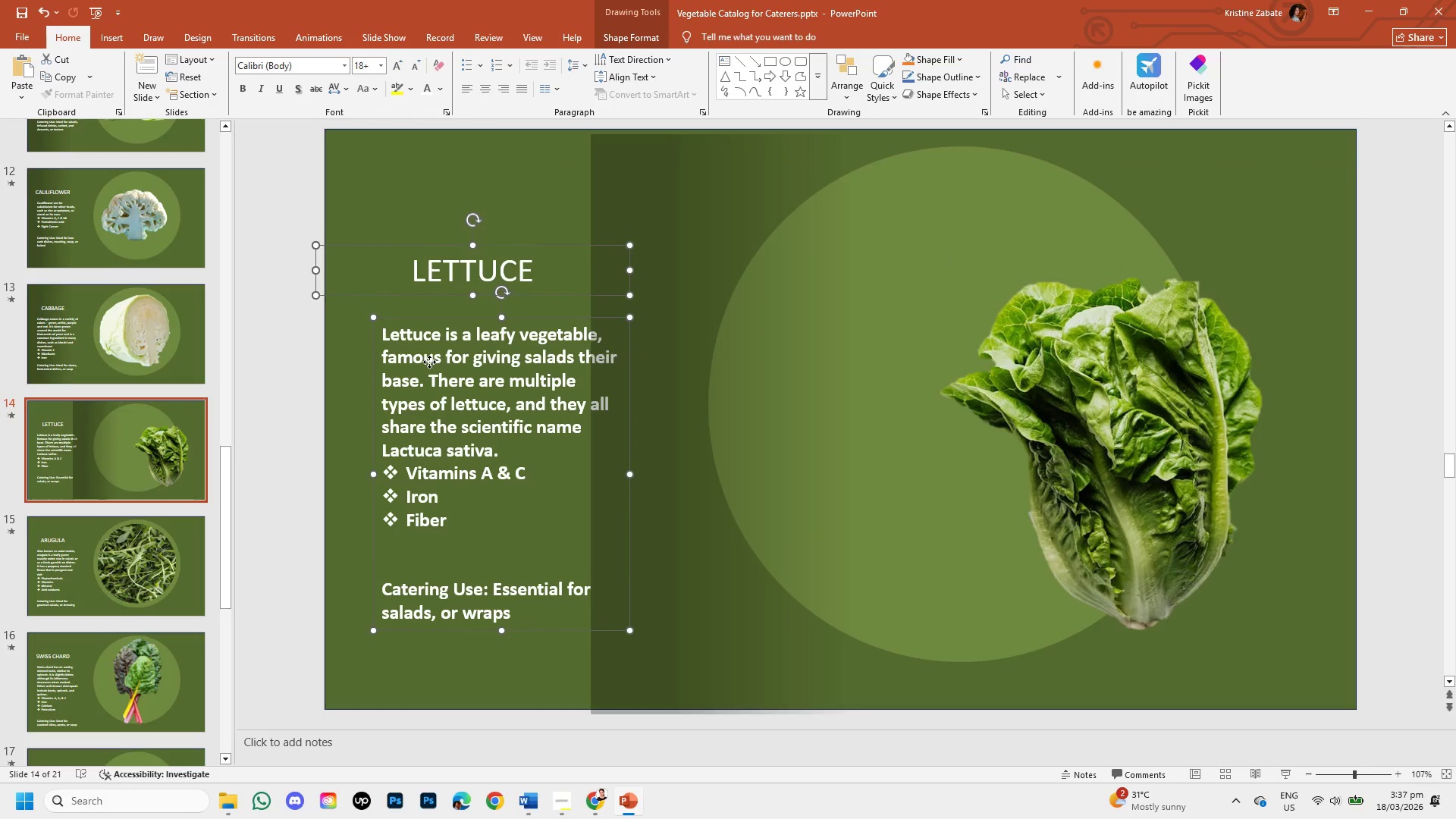 
key(Shift+ShiftLeft)
 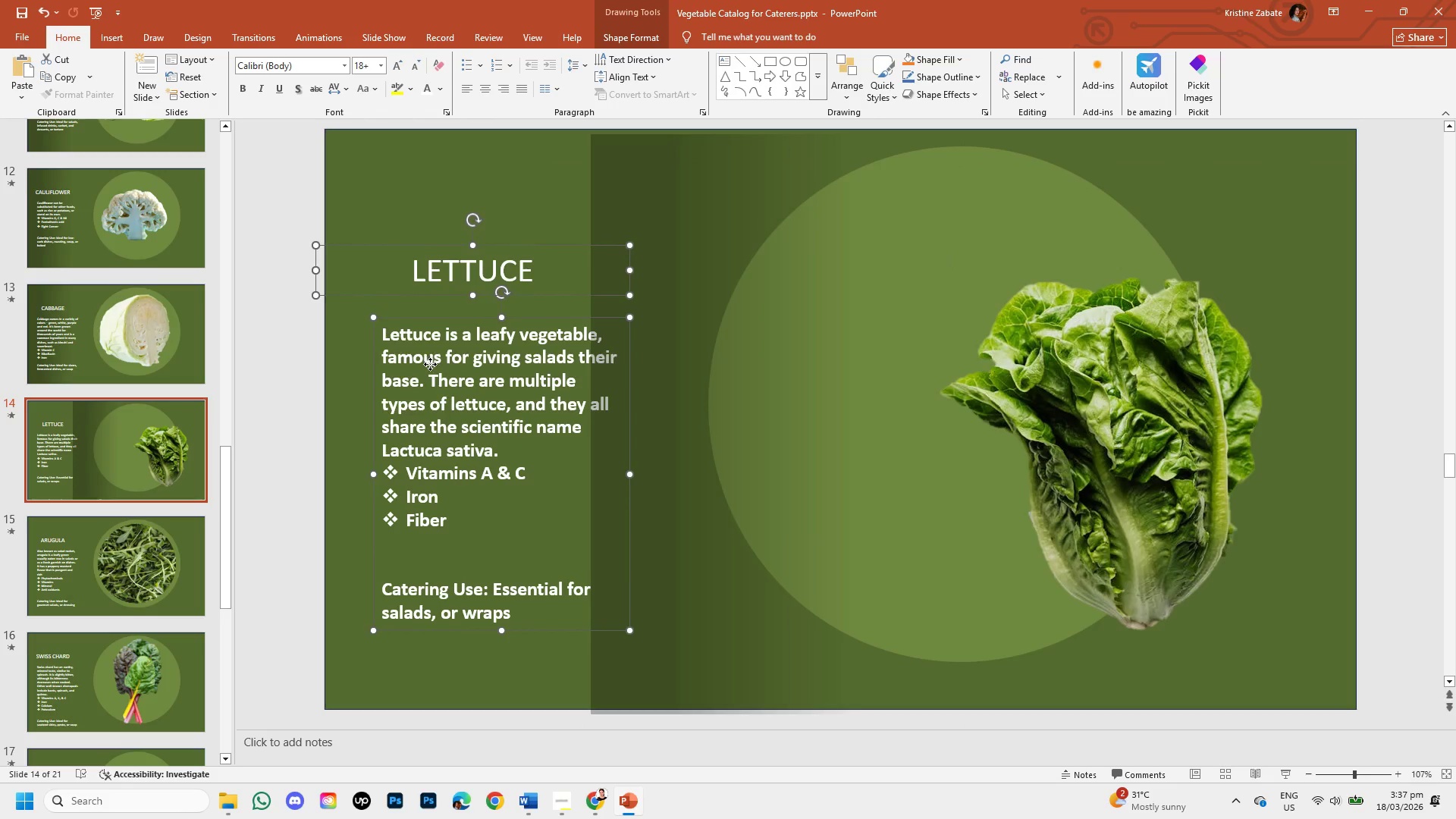 
key(Shift+ShiftLeft)
 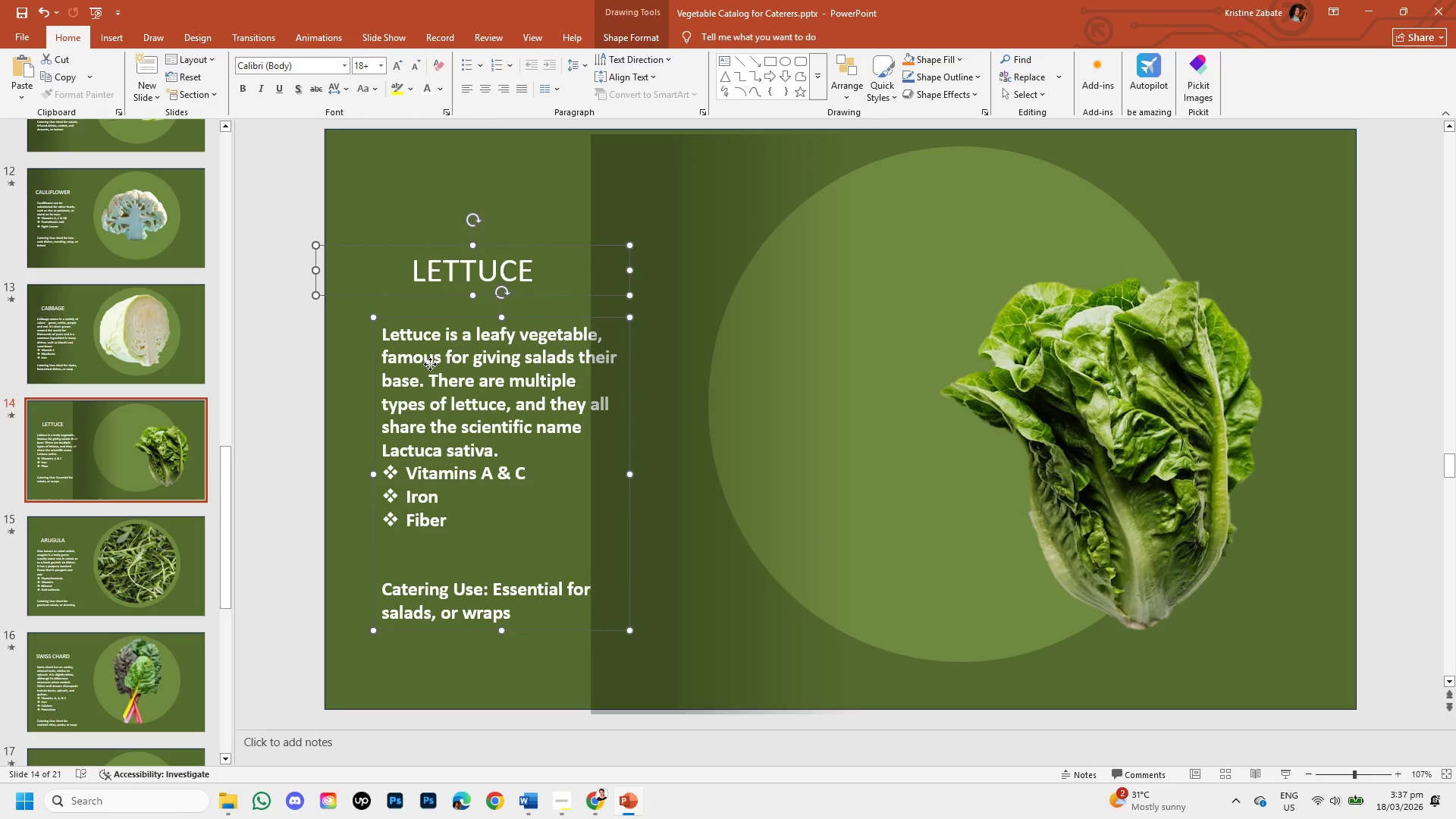 
key(Shift+ShiftLeft)
 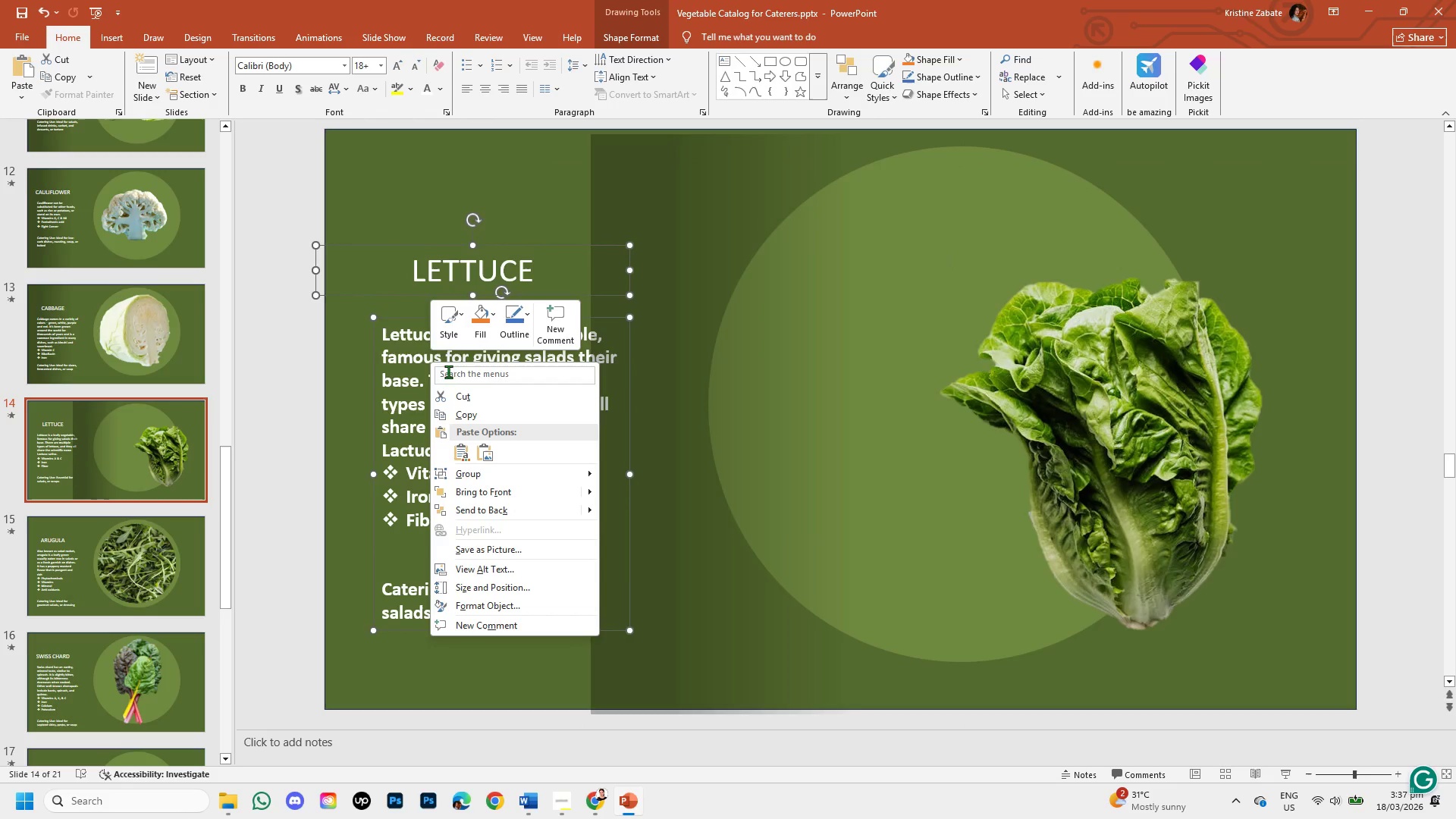 
key(Shift+ShiftLeft)
 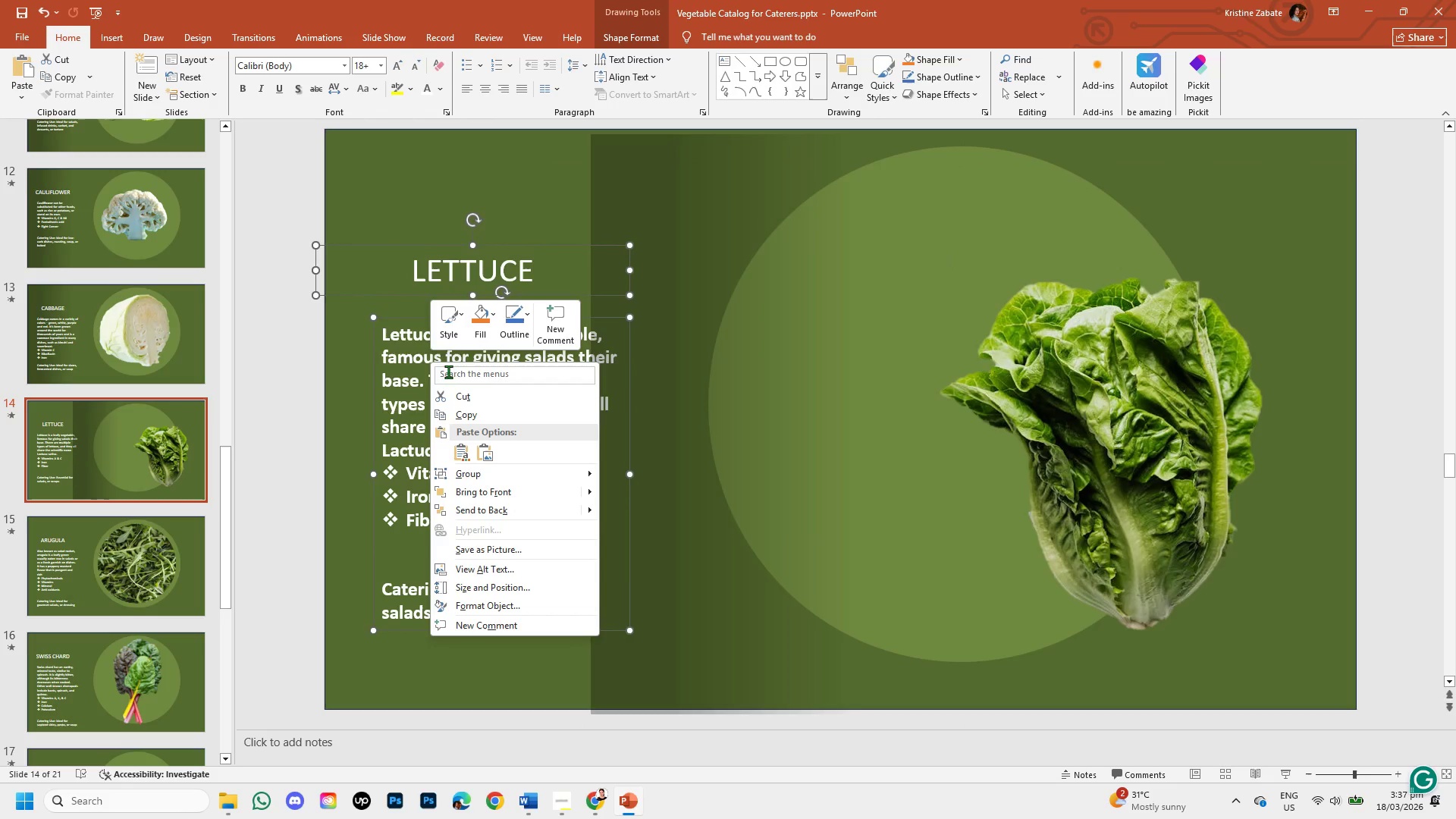 
key(Shift+ShiftLeft)
 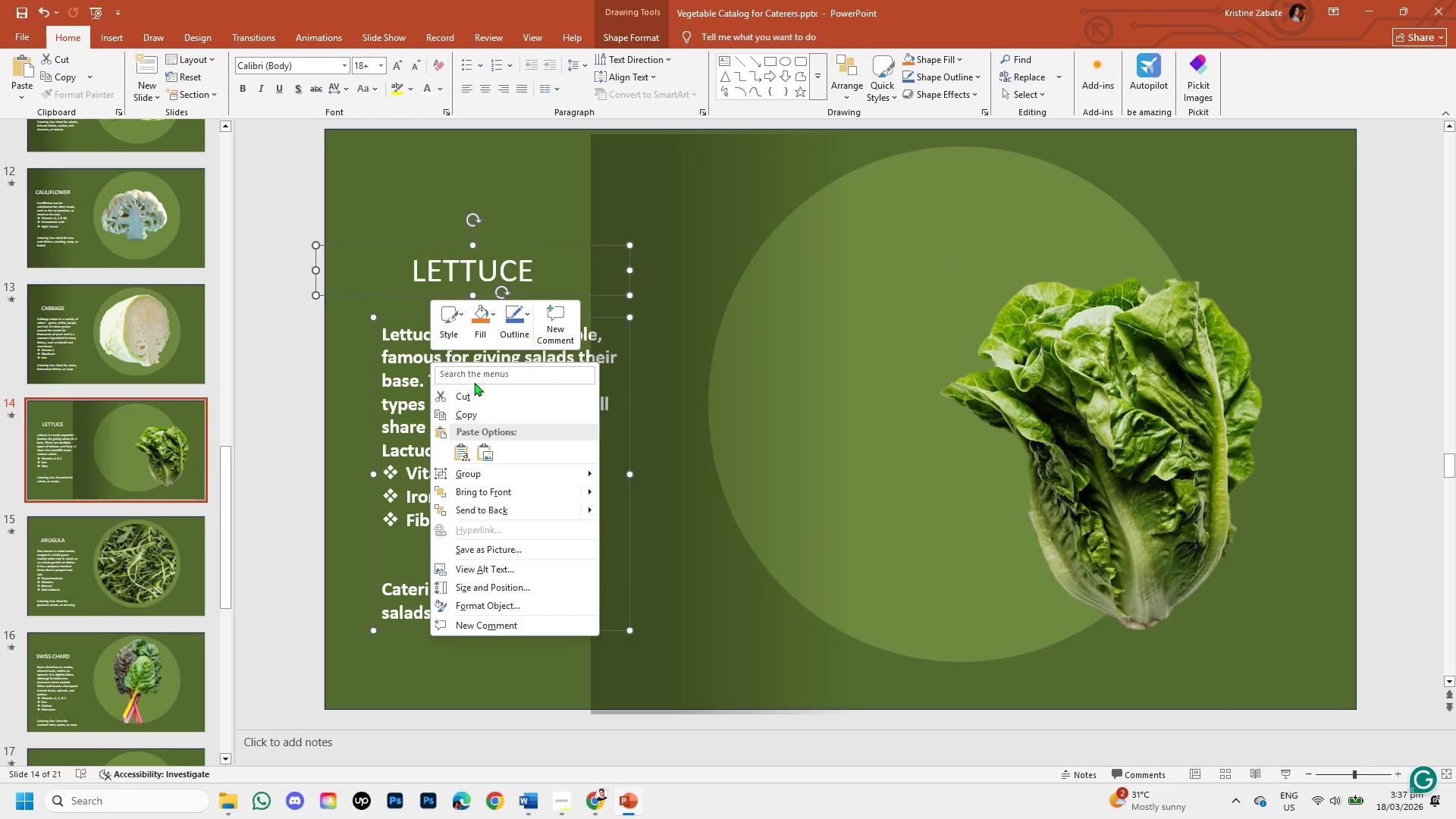 
key(Shift+ShiftLeft)
 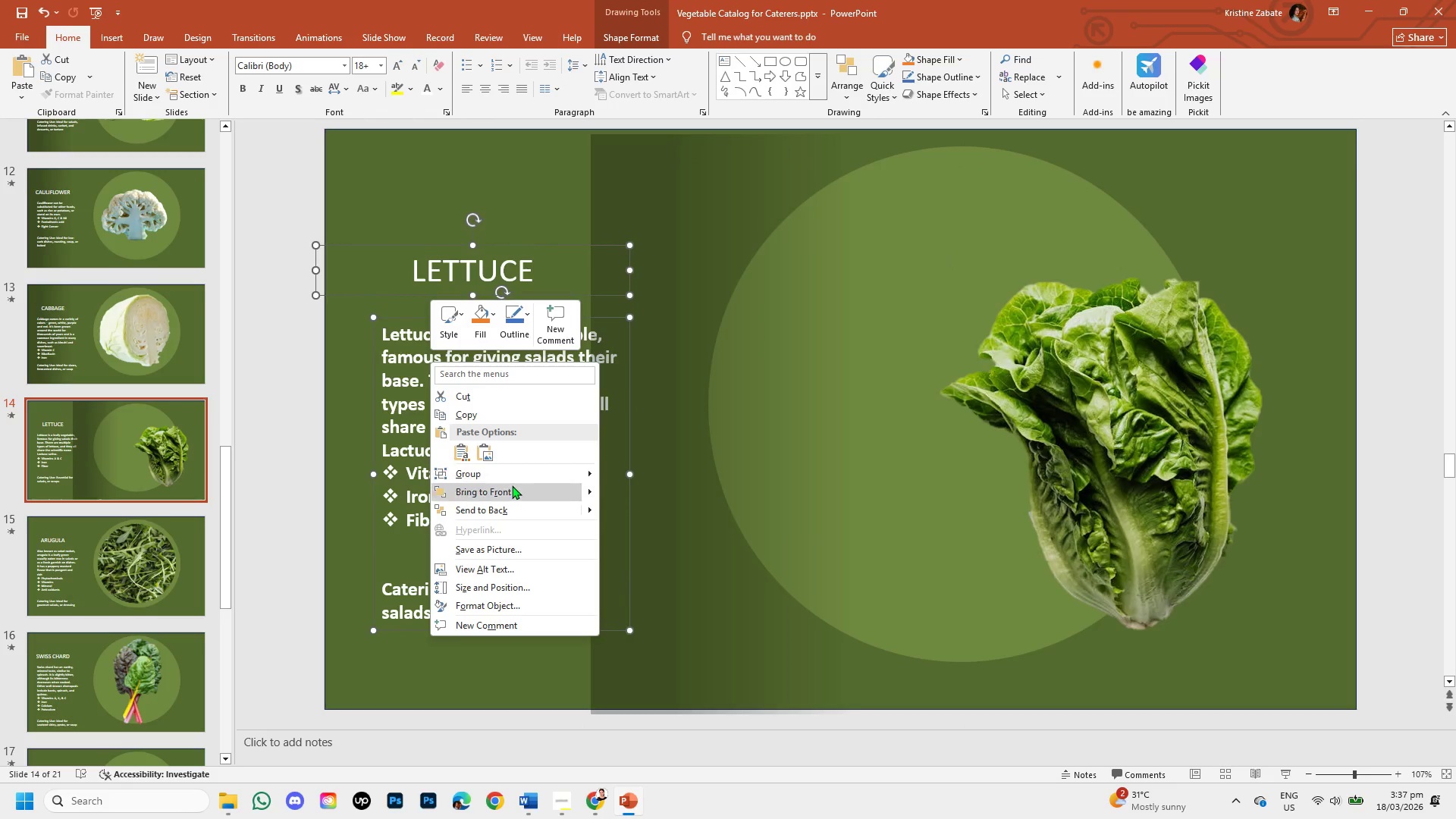 
left_click([511, 487])
 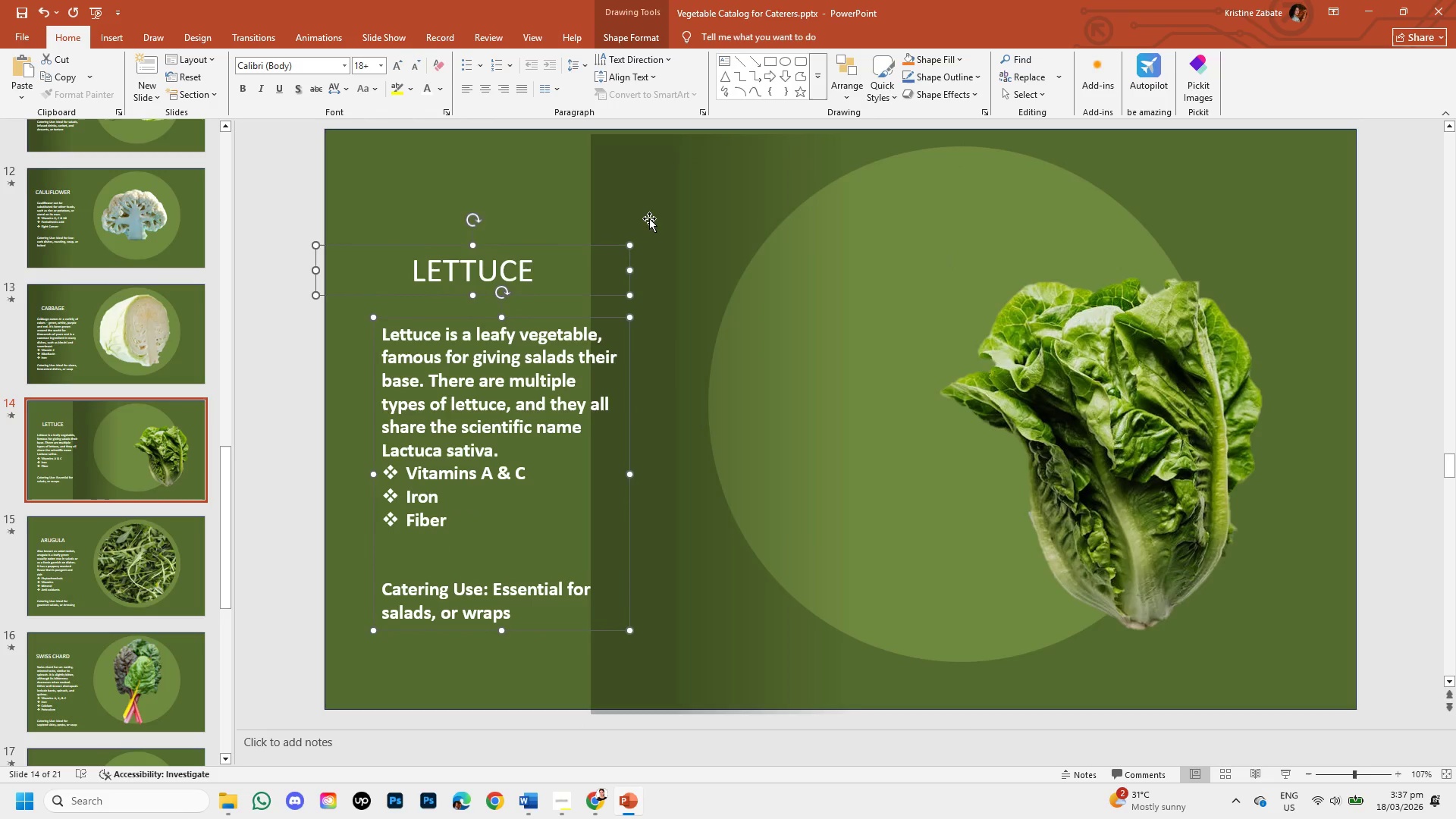 
left_click_drag(start_coordinate=[661, 181], to_coordinate=[547, 177])
 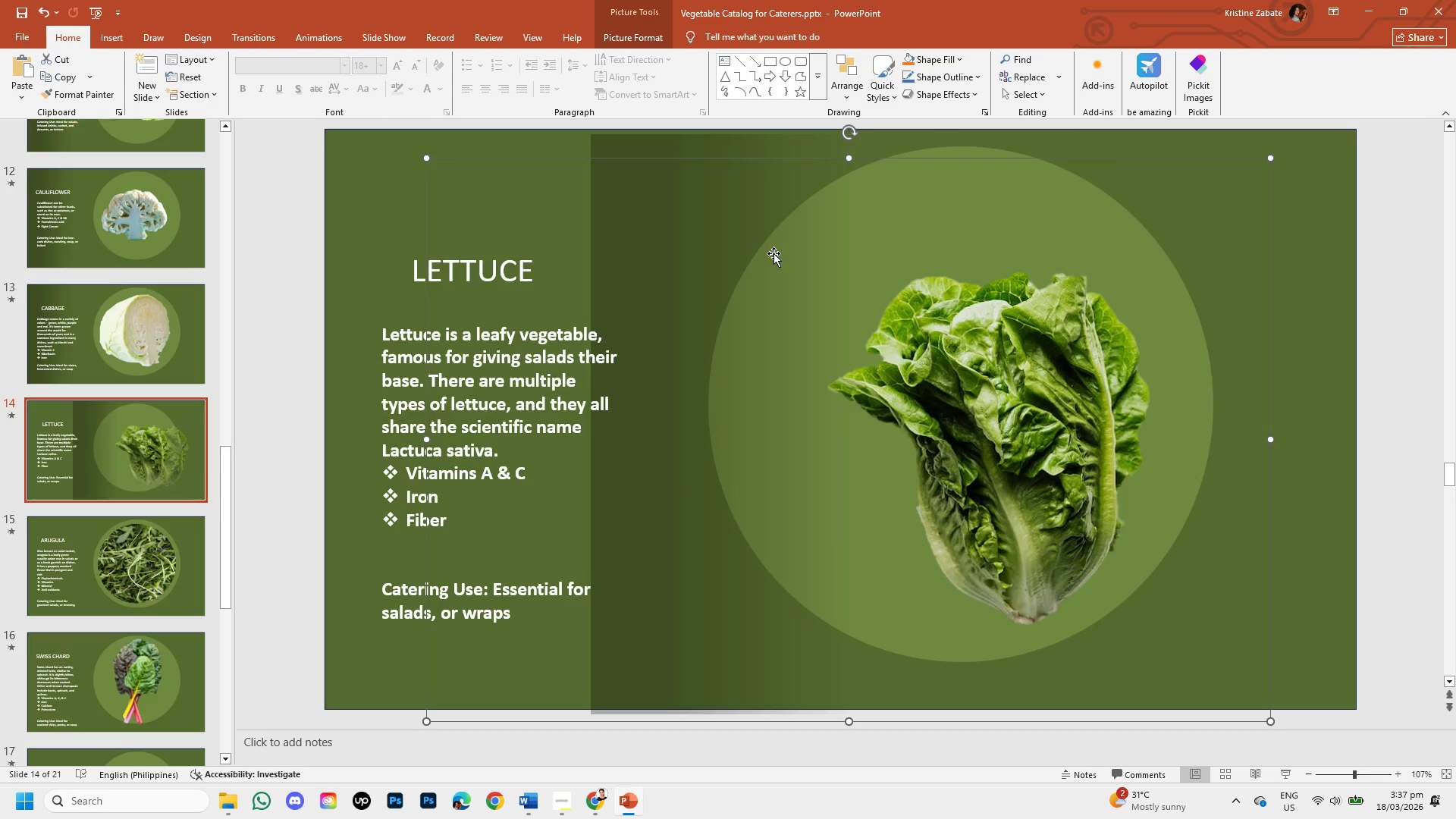 
left_click_drag(start_coordinate=[774, 253], to_coordinate=[914, 242])
 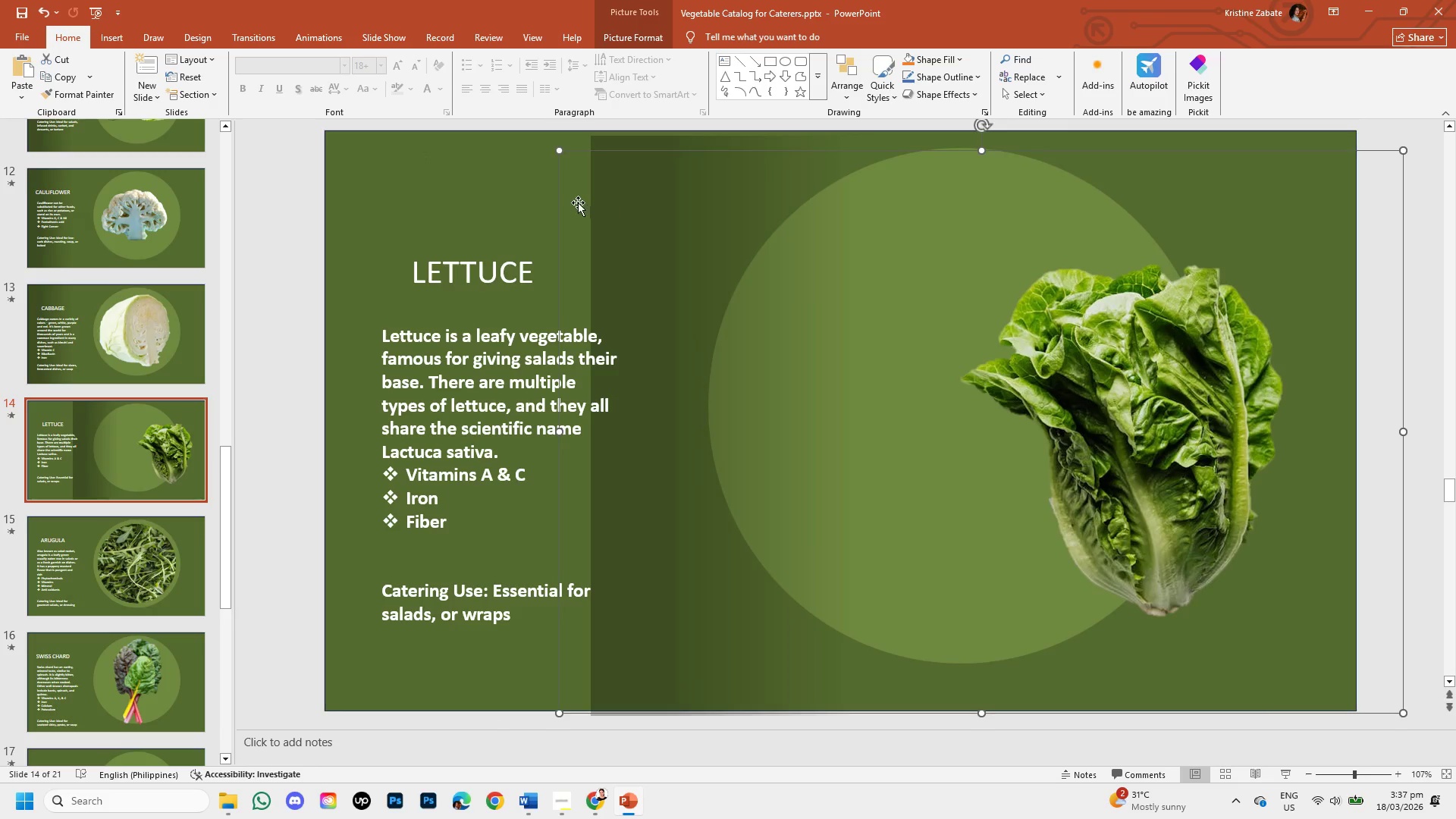 
left_click_drag(start_coordinate=[711, 209], to_coordinate=[824, 218])
 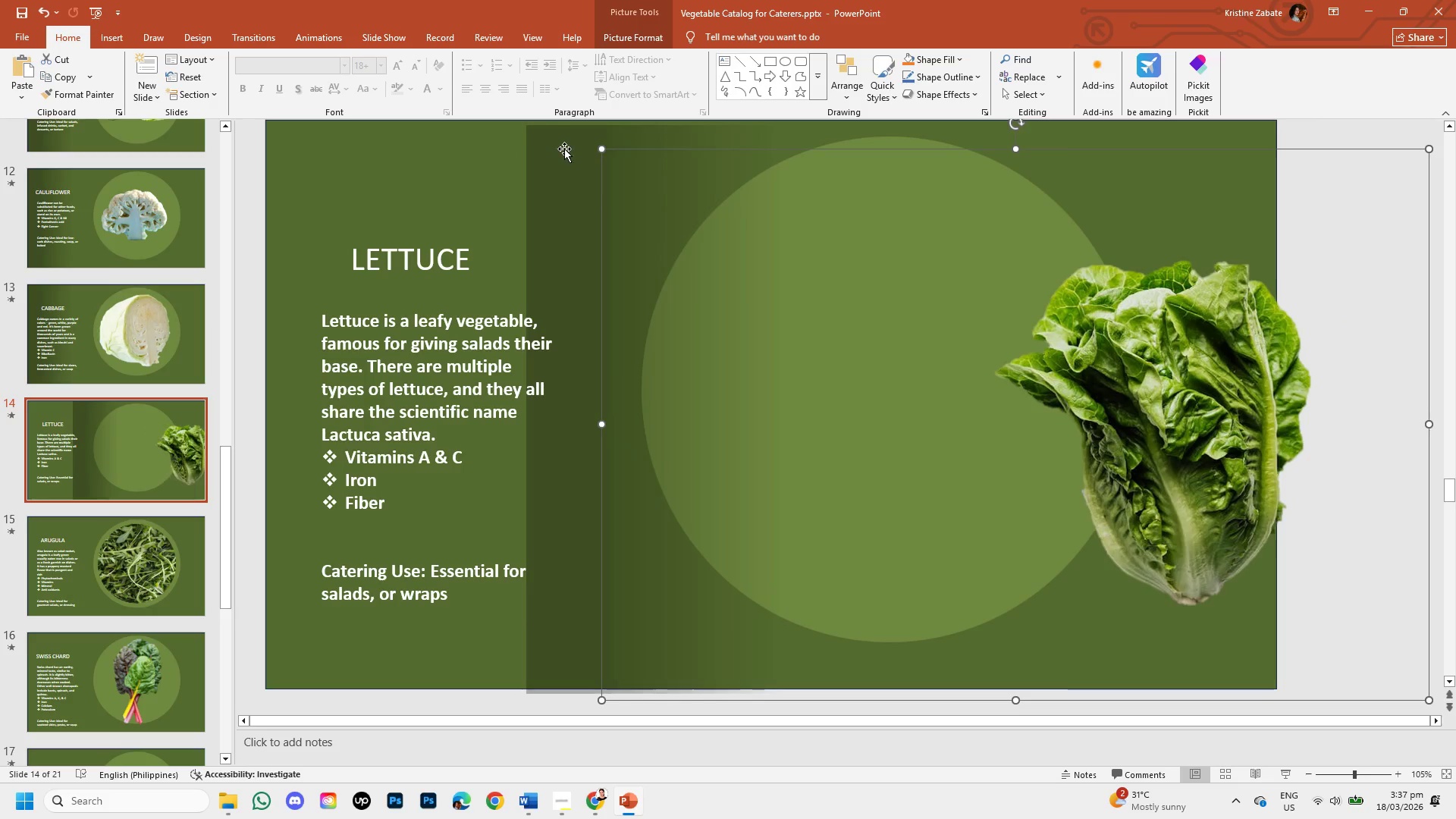 
left_click_drag(start_coordinate=[566, 157], to_coordinate=[309, 158])
 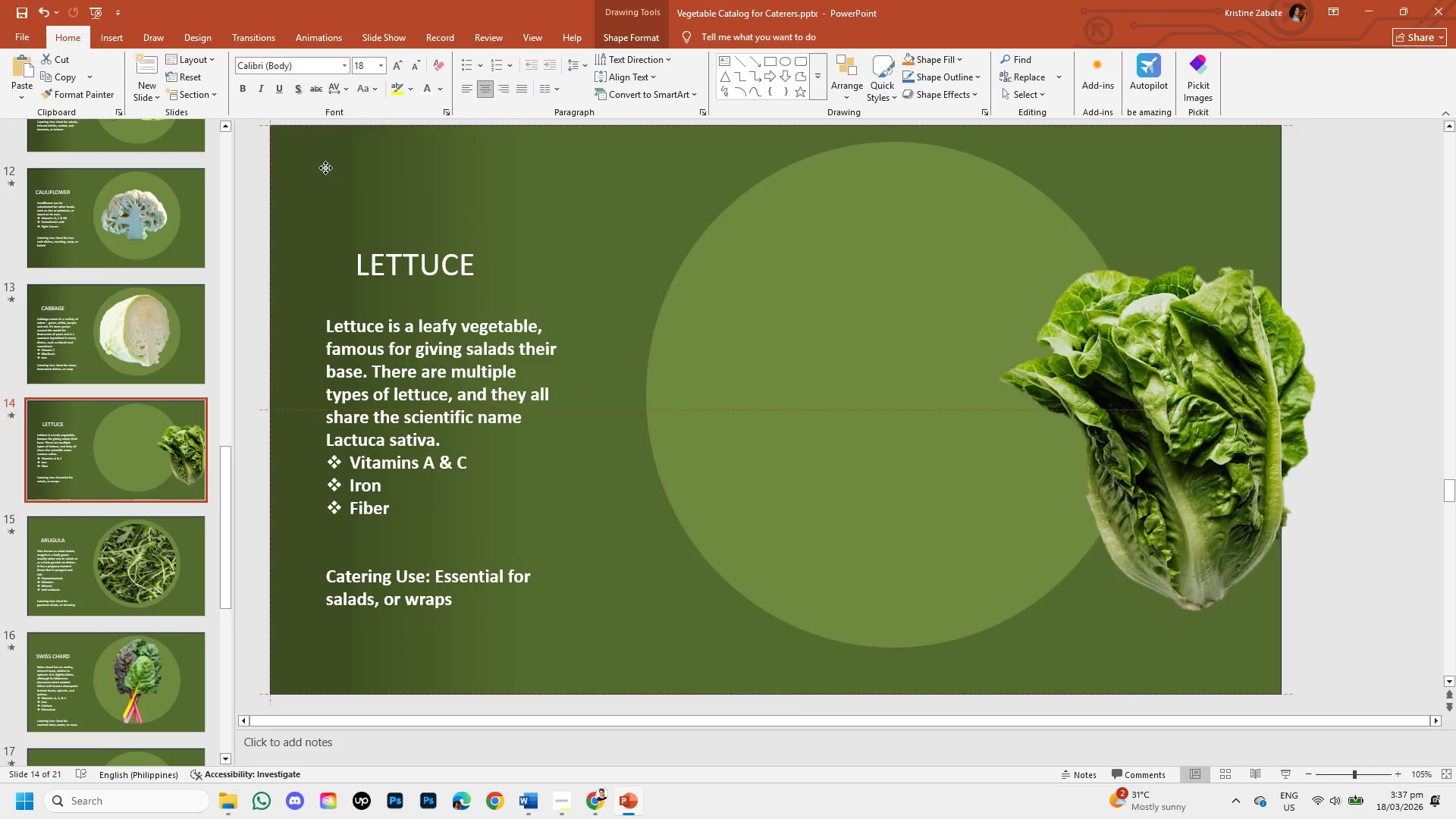 
wait(6.59)
 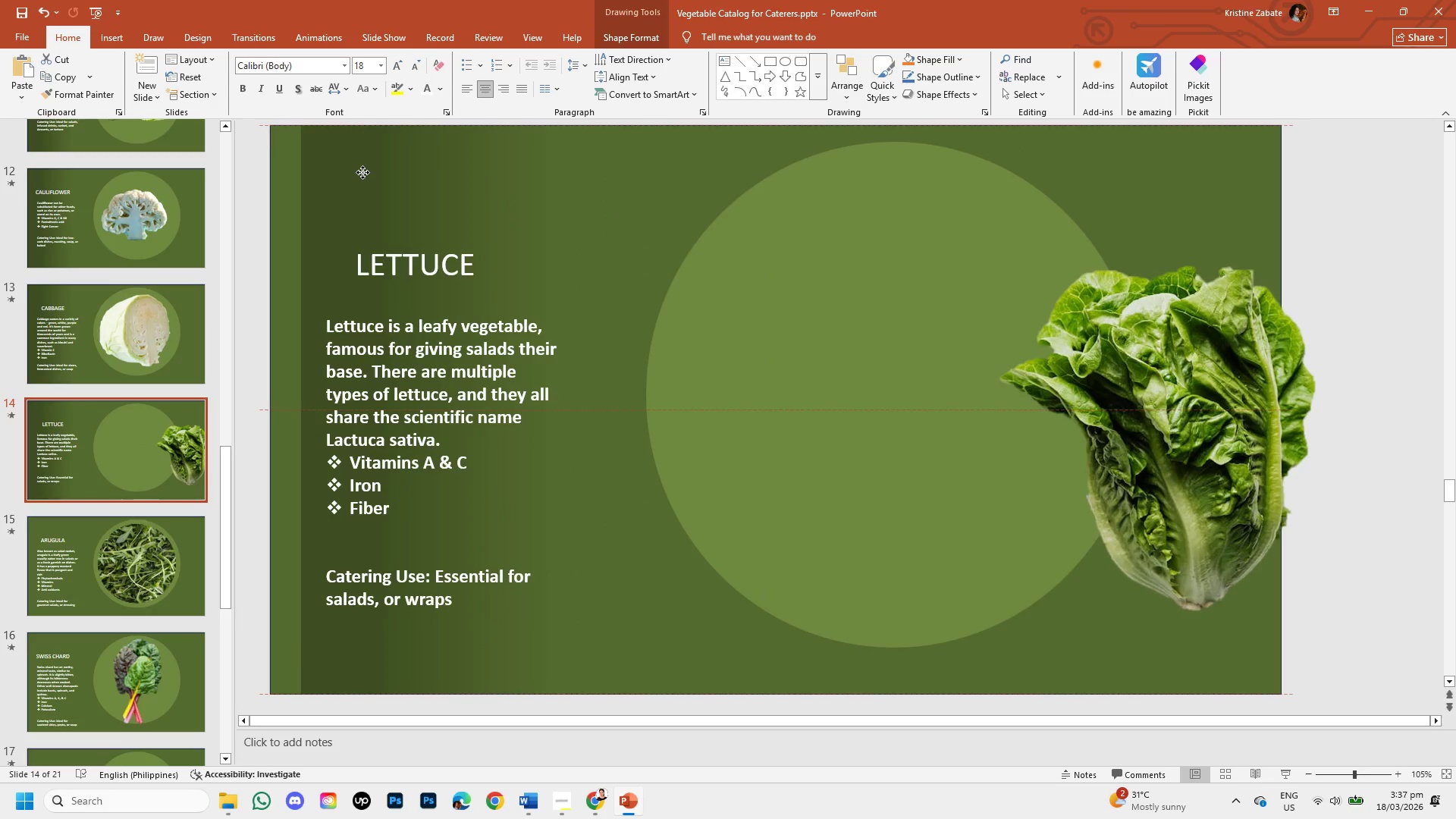 
left_click([249, 222])
 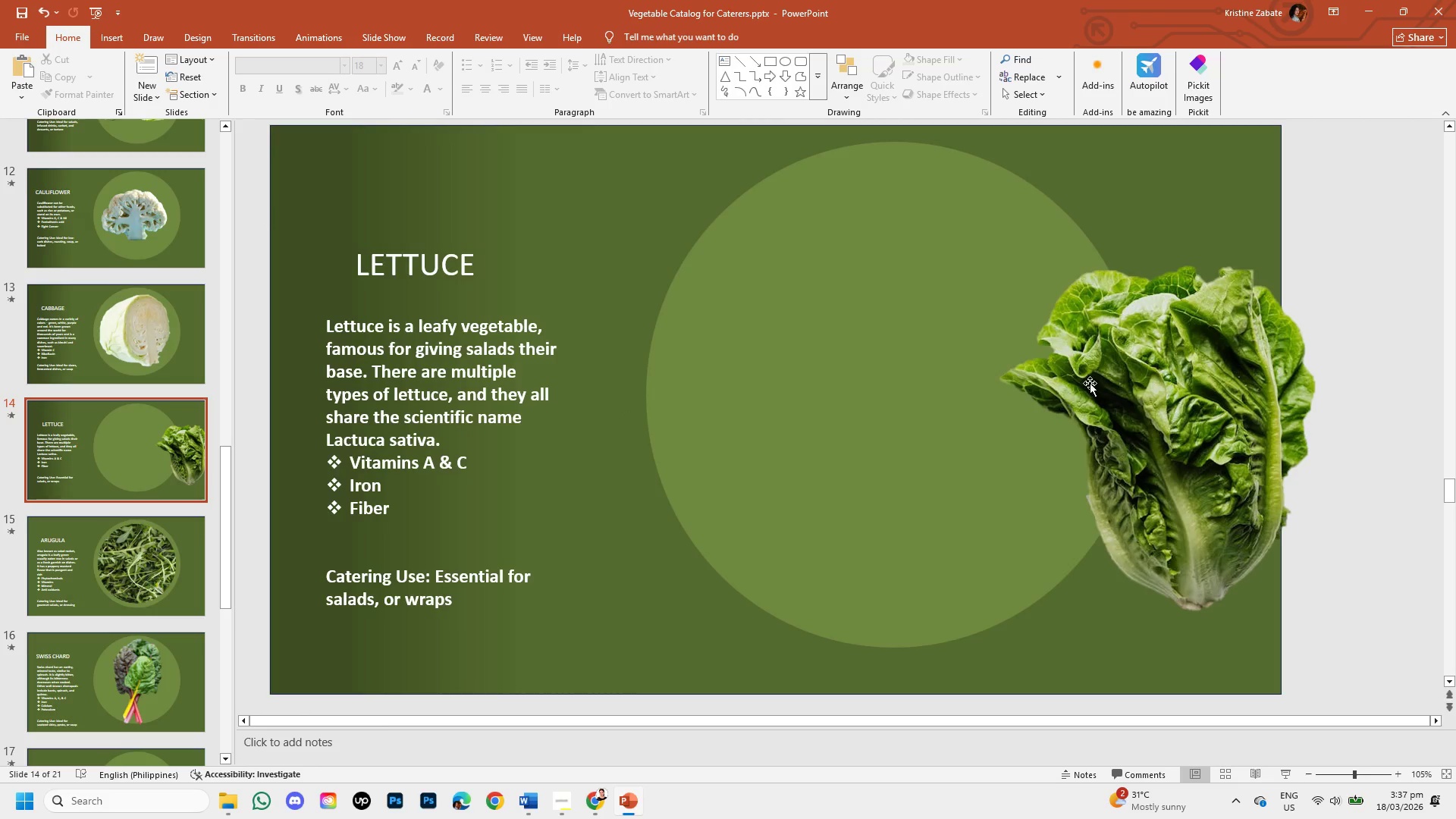 
left_click([1141, 384])
 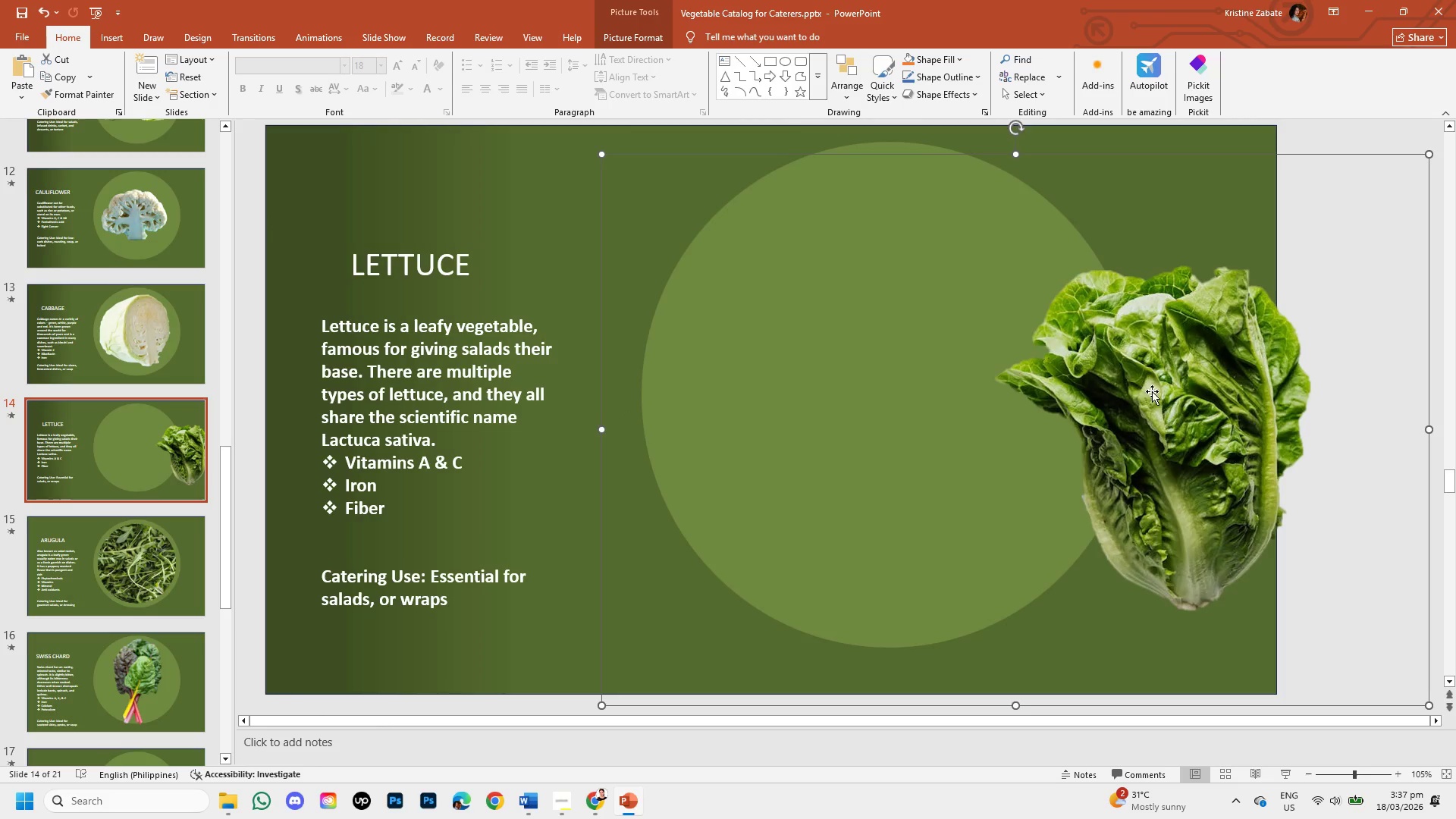 
left_click_drag(start_coordinate=[1152, 391], to_coordinate=[847, 422])
 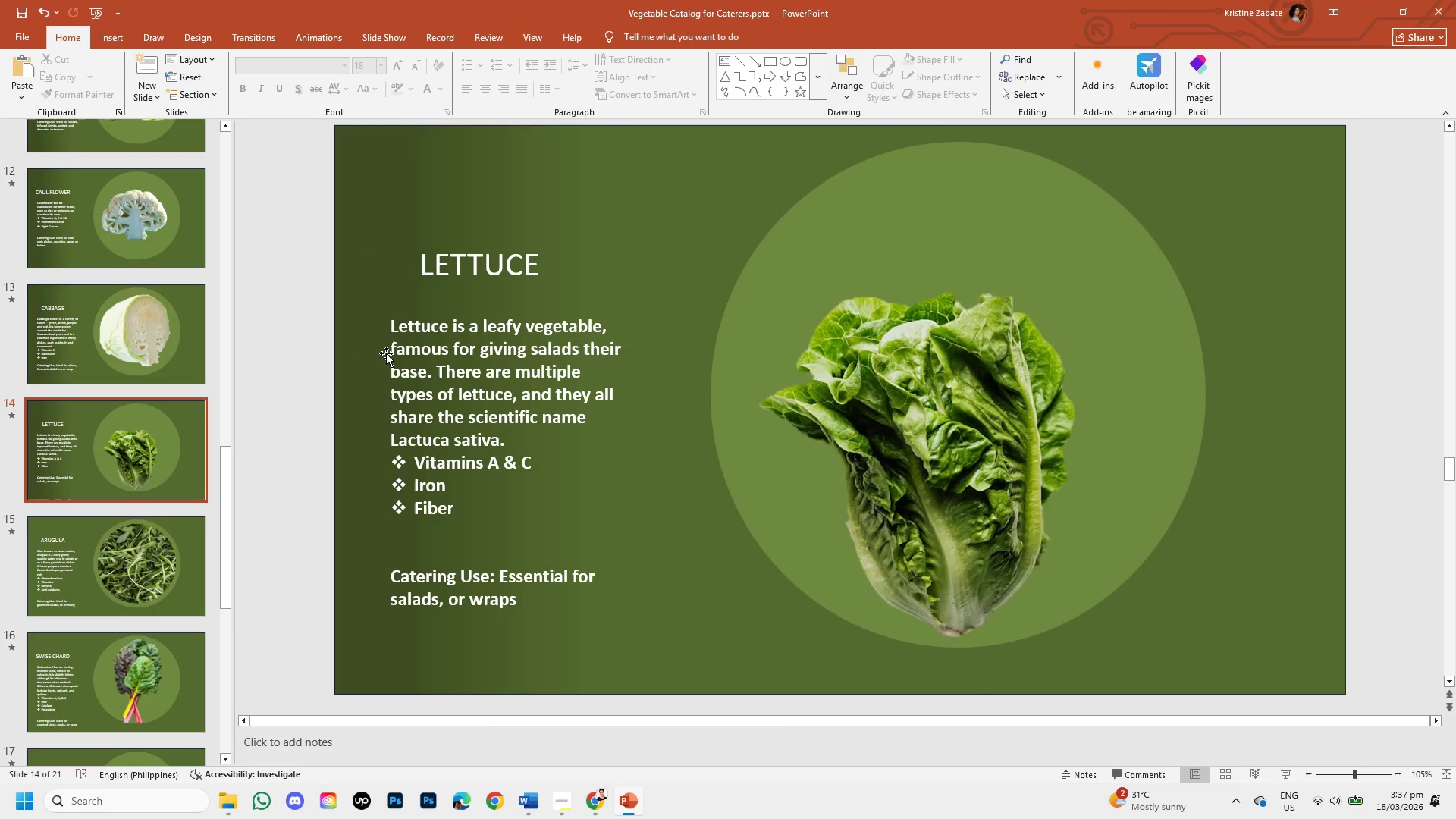 
left_click_drag(start_coordinate=[924, 453], to_coordinate=[933, 425])
 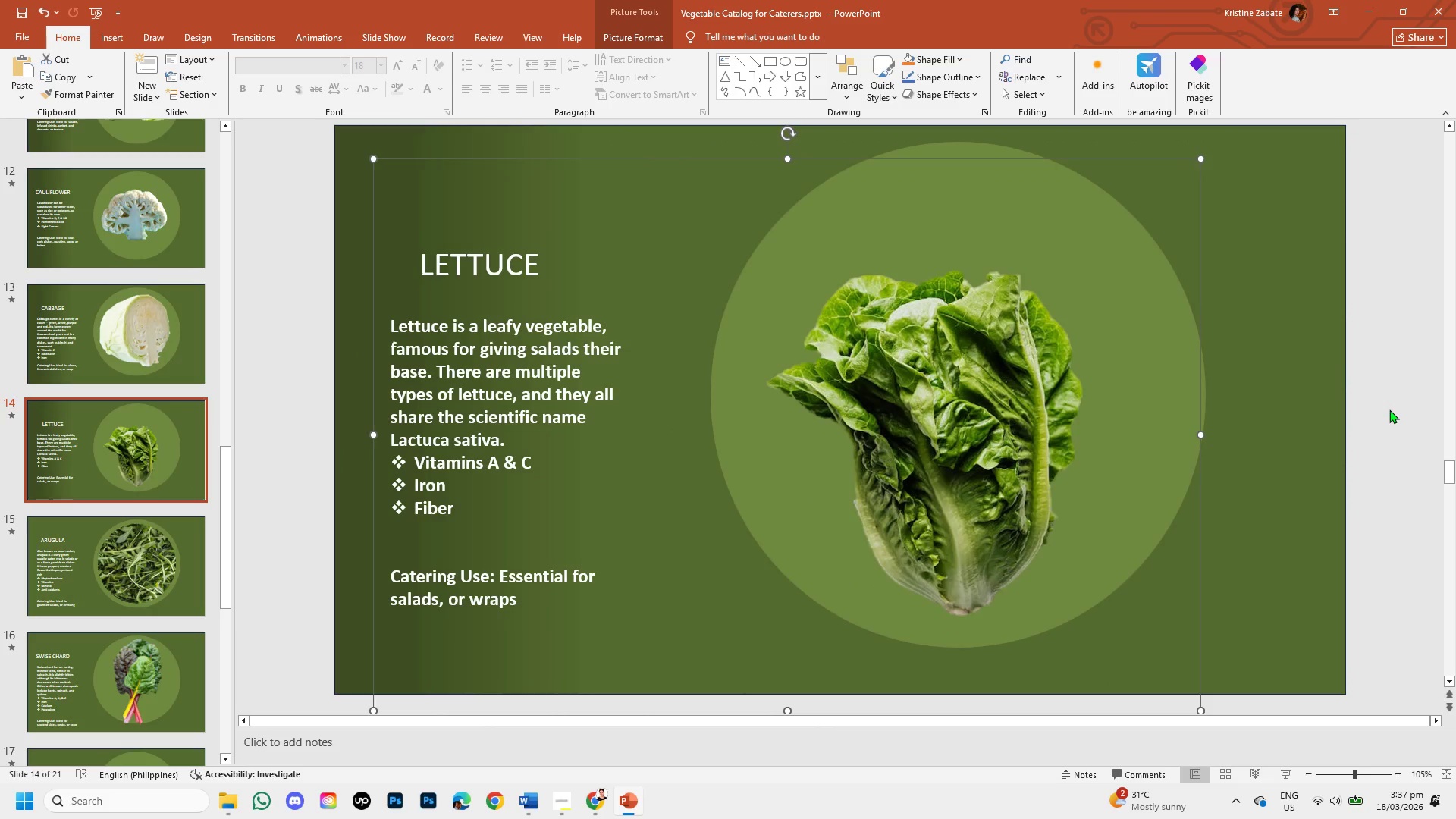 
left_click([1389, 410])
 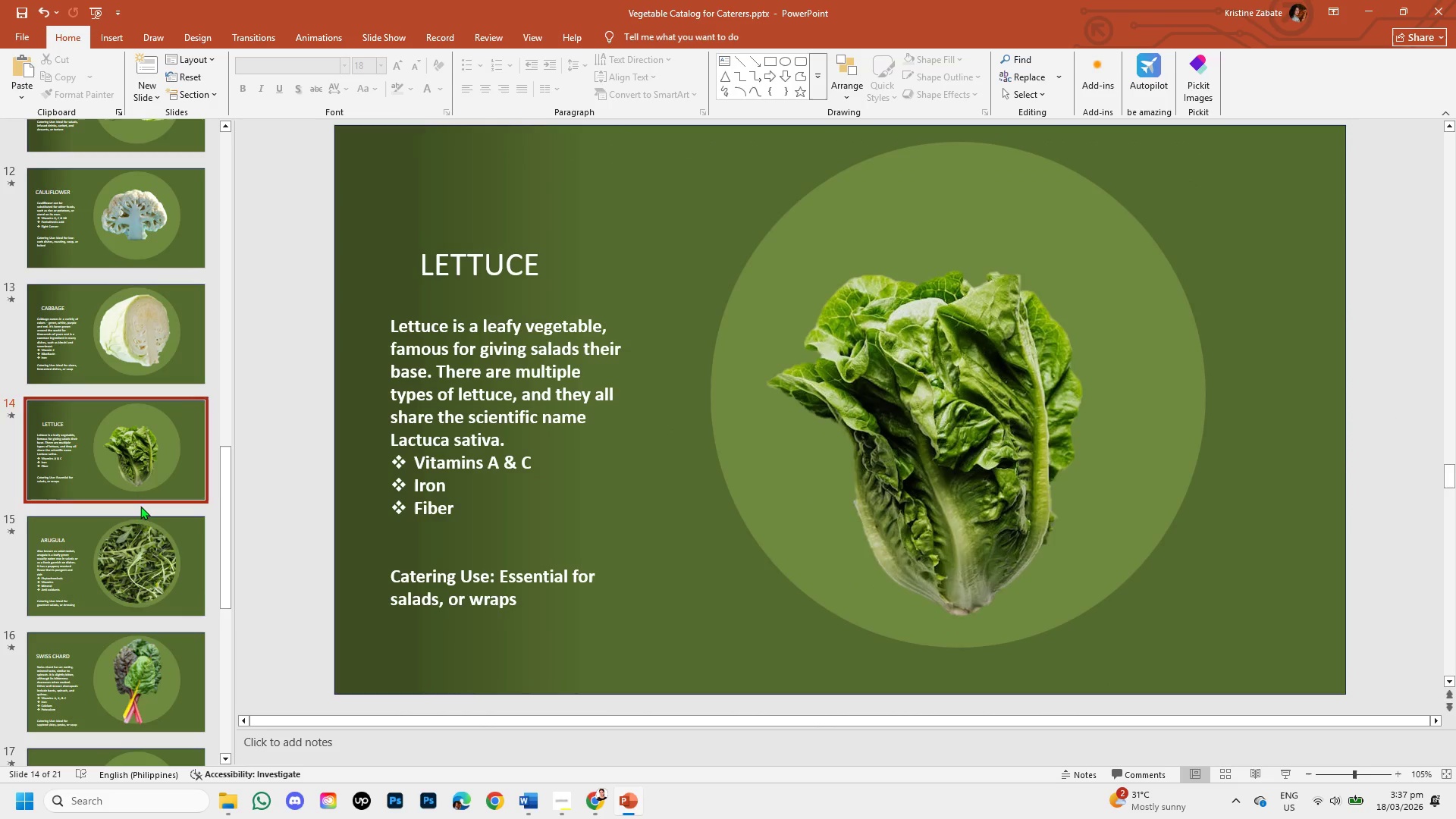 
left_click([107, 556])
 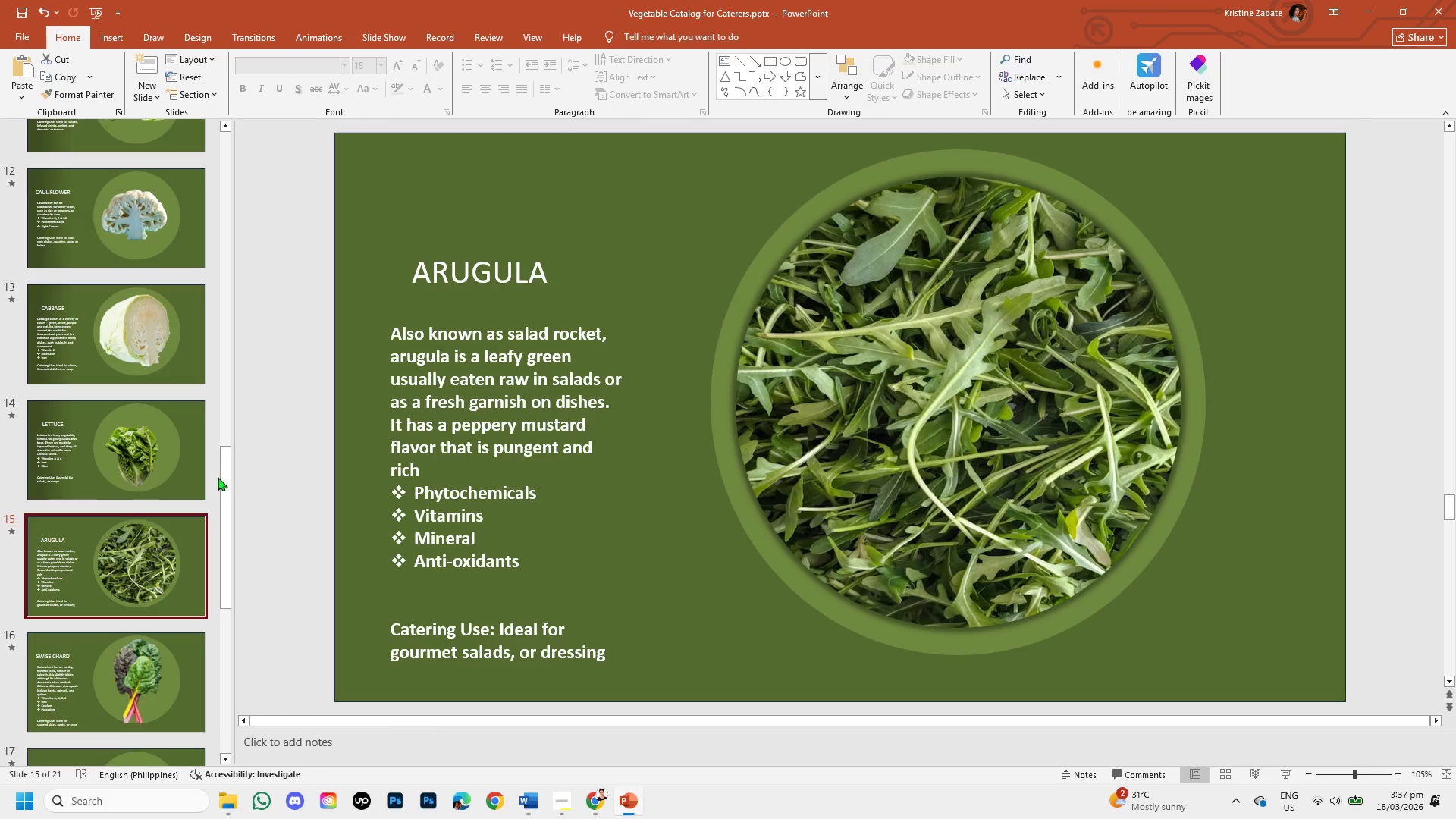 
left_click_drag(start_coordinate=[223, 472], to_coordinate=[217, 543])
 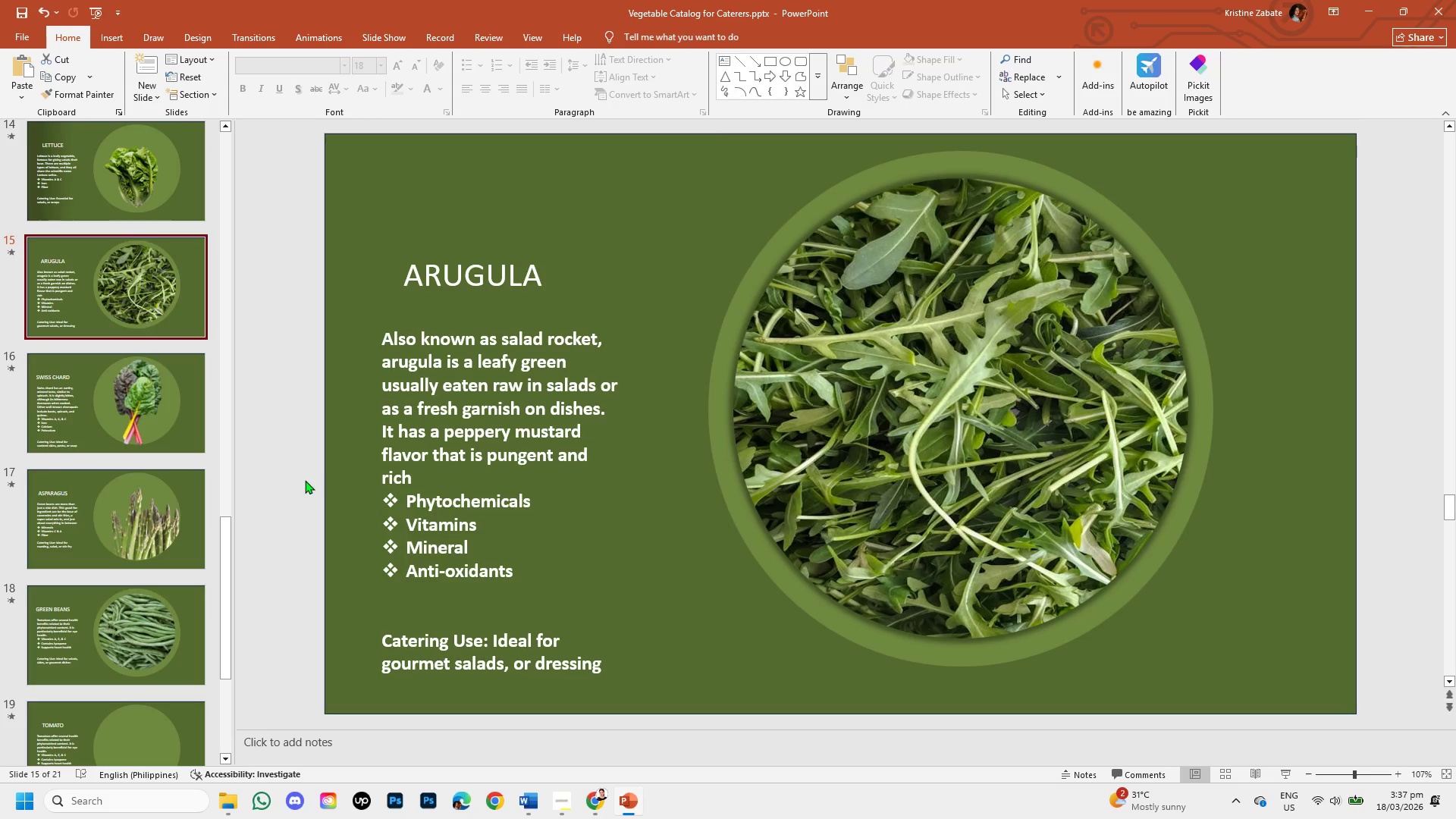 
key(Control+V)
 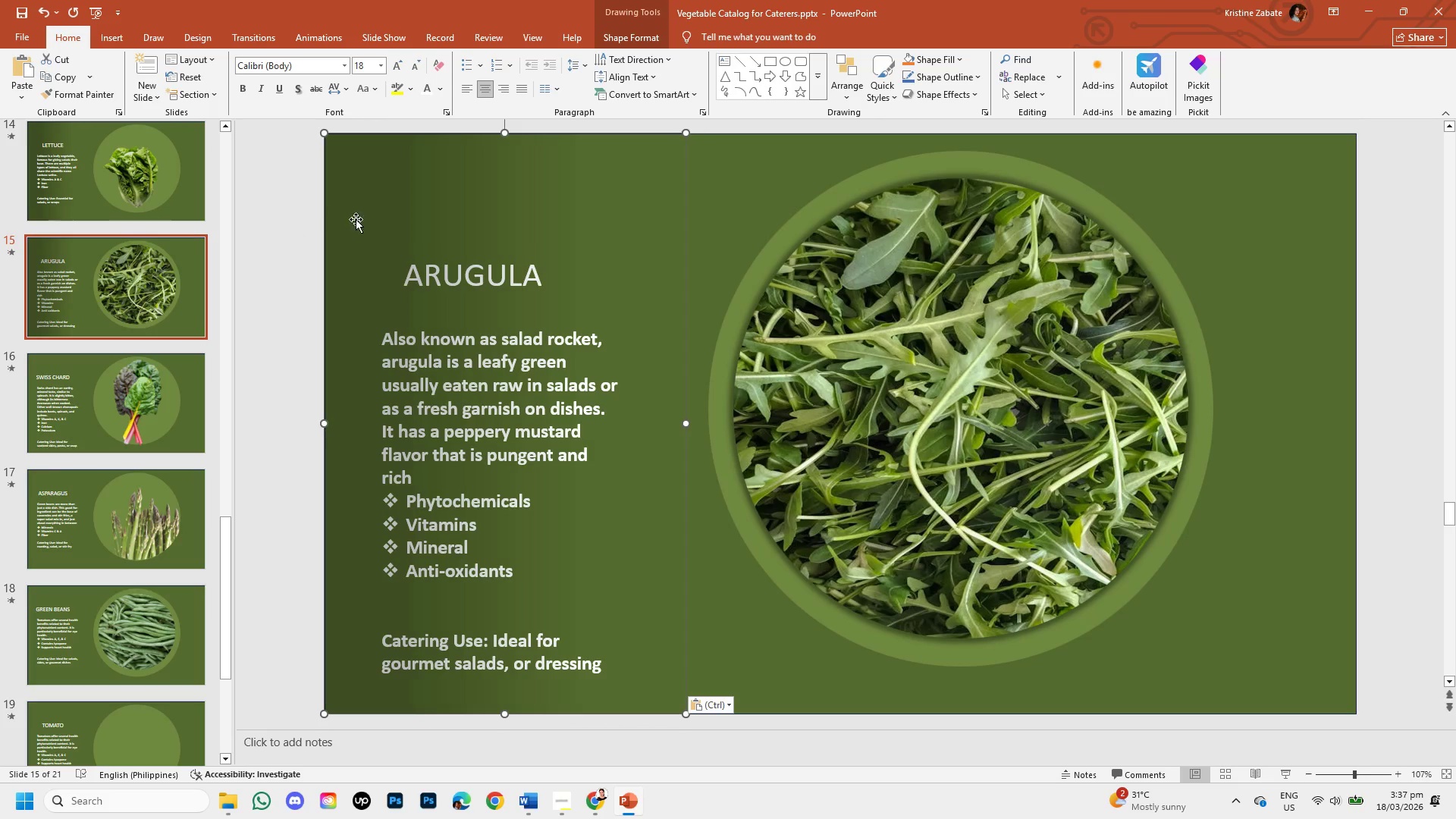 
left_click_drag(start_coordinate=[373, 200], to_coordinate=[570, 215])
 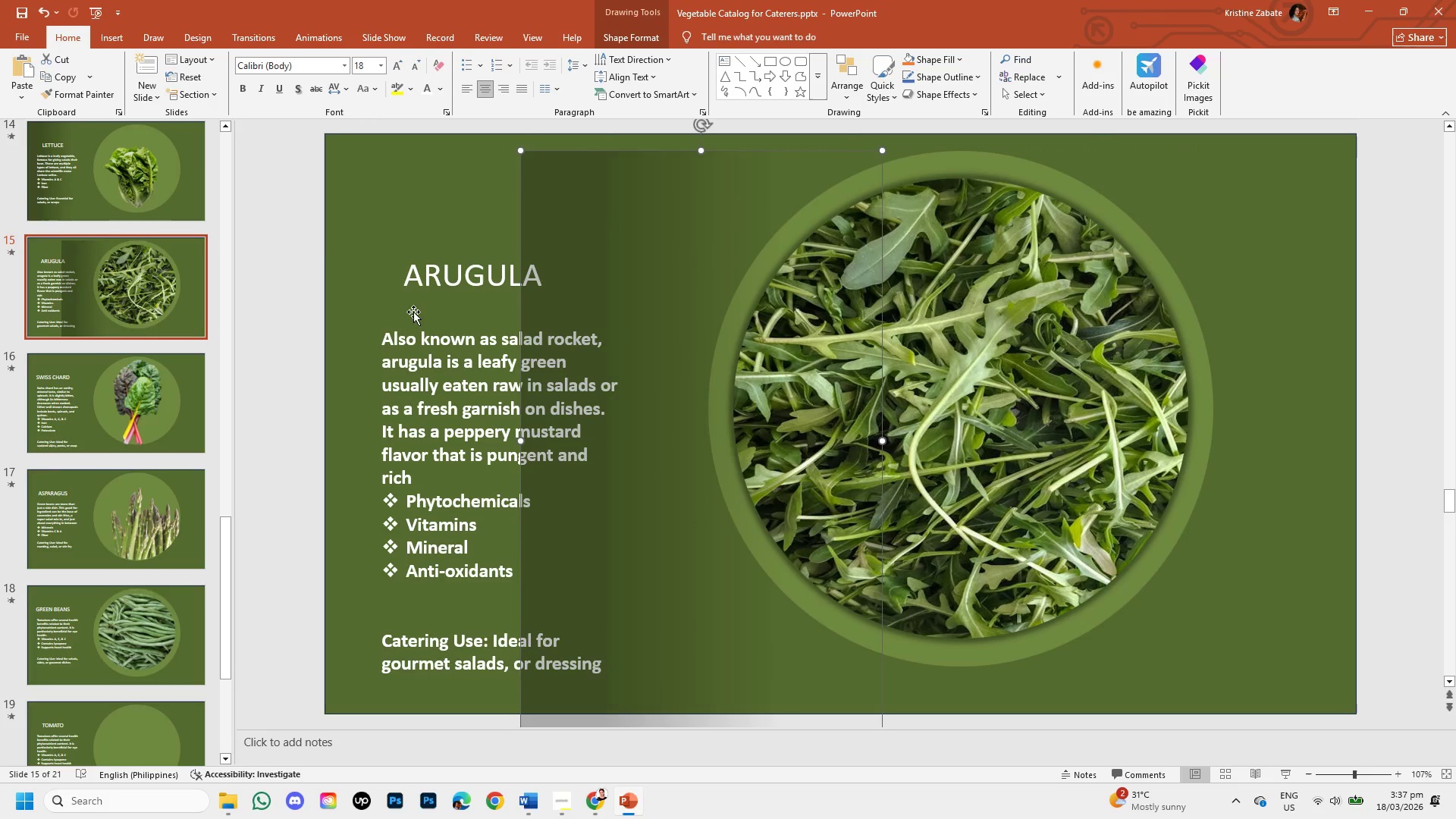 
left_click([292, 234])
 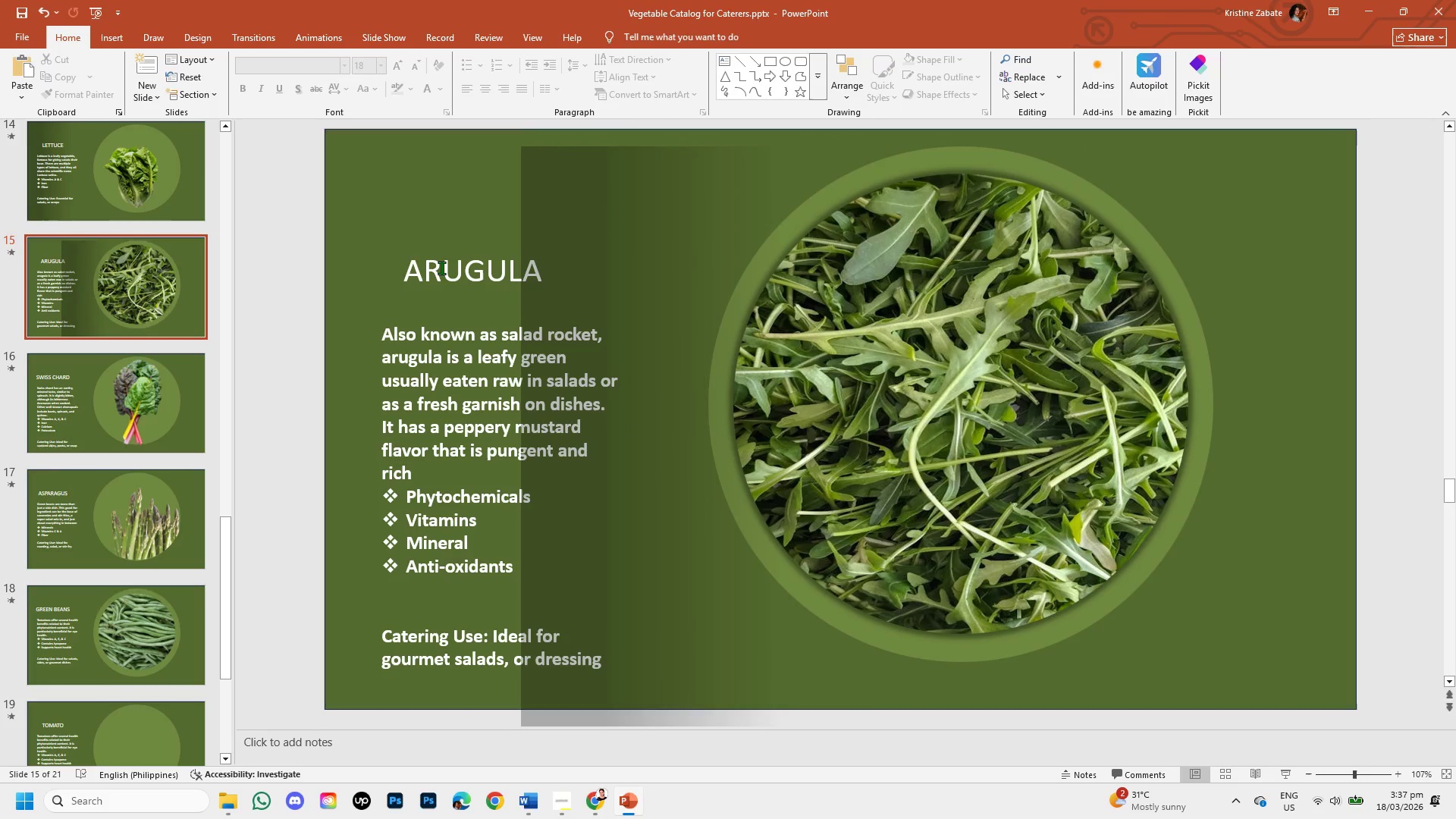 
hold_key(key=ShiftLeft, duration=1.16)
left_click([438, 381])
 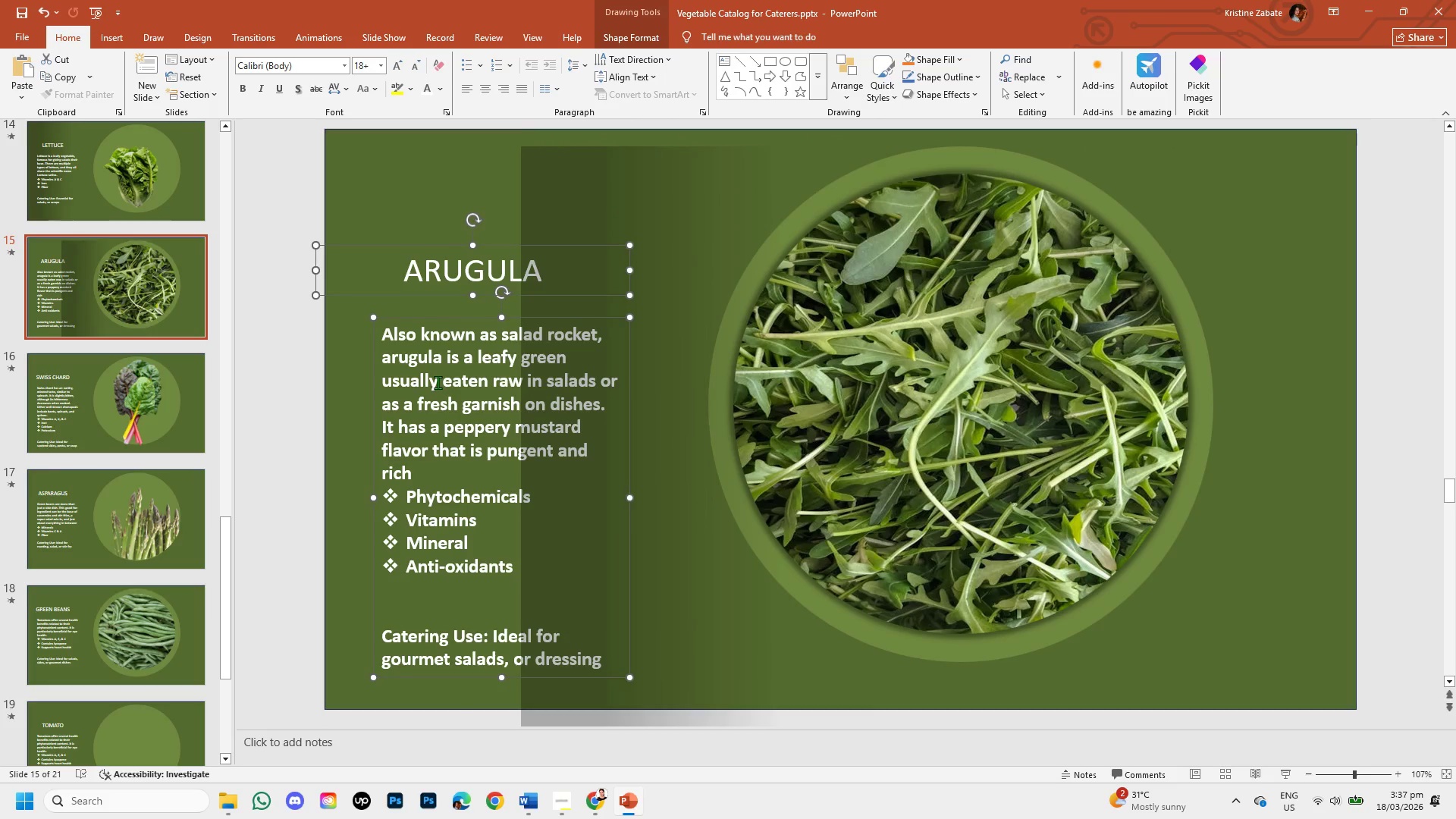 
right_click([438, 382])
 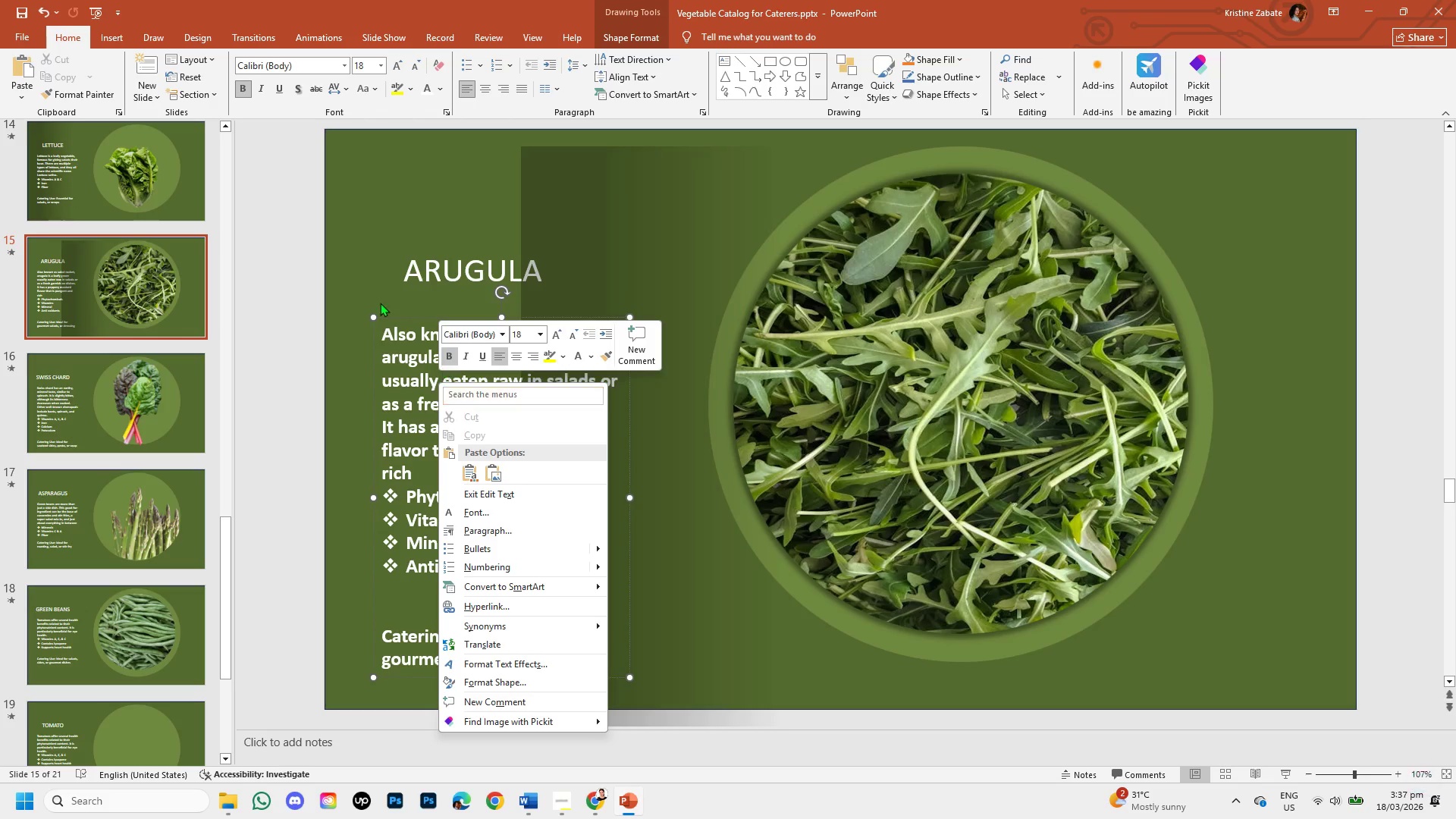 
left_click([389, 268])
 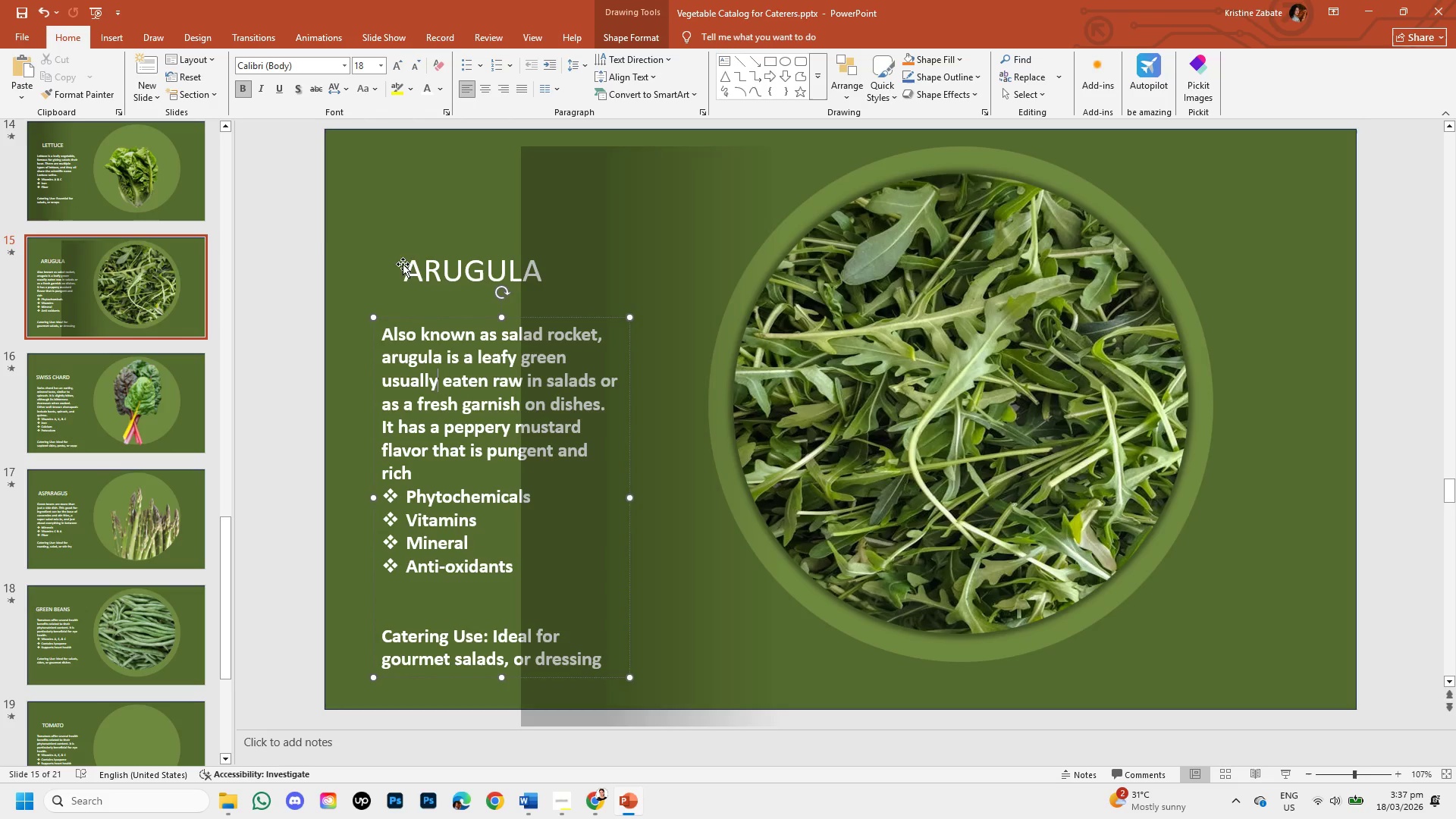 
left_click([406, 264])
 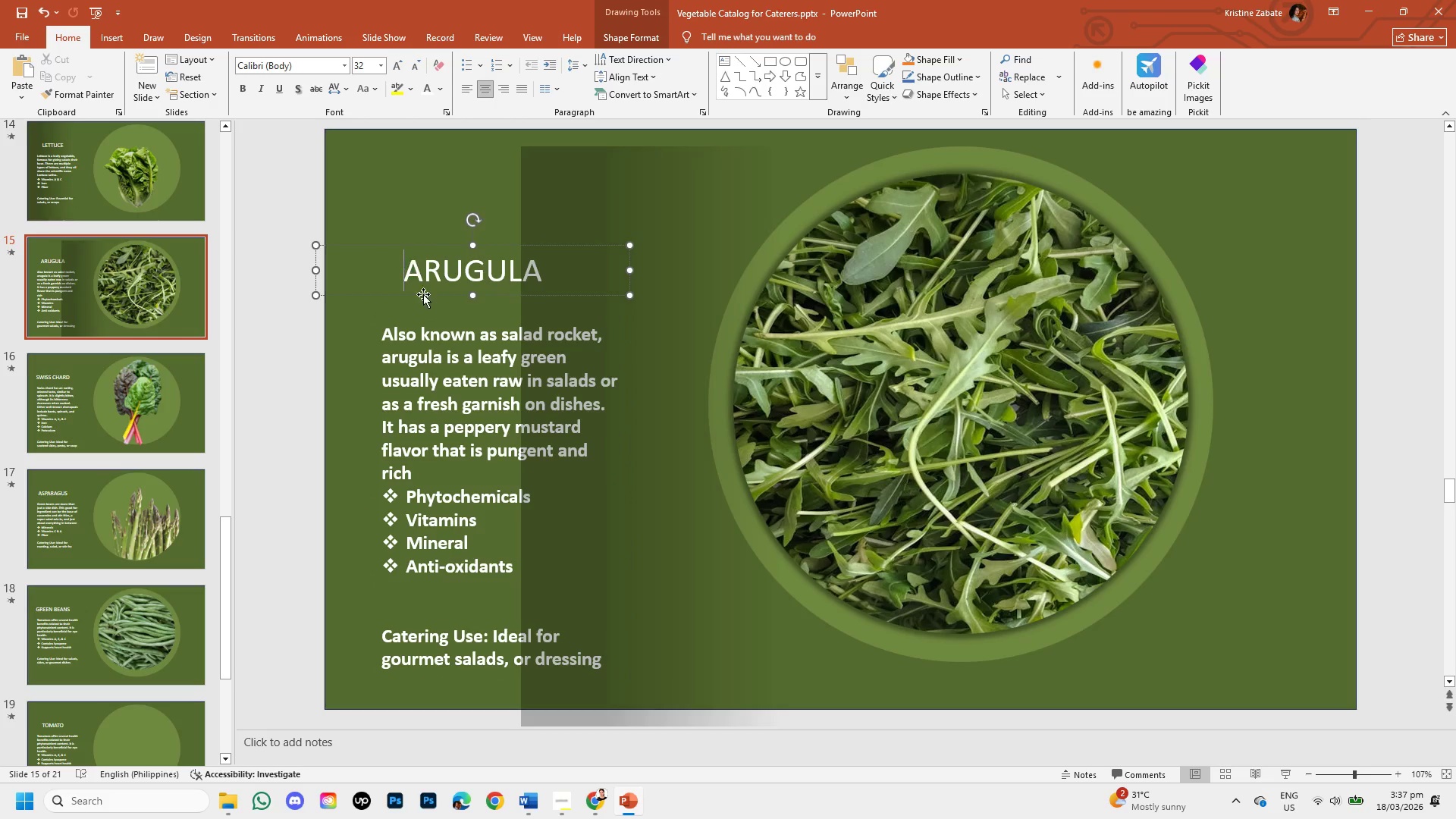 
hold_key(key=ShiftLeft, duration=1.17)
left_click([410, 343])
 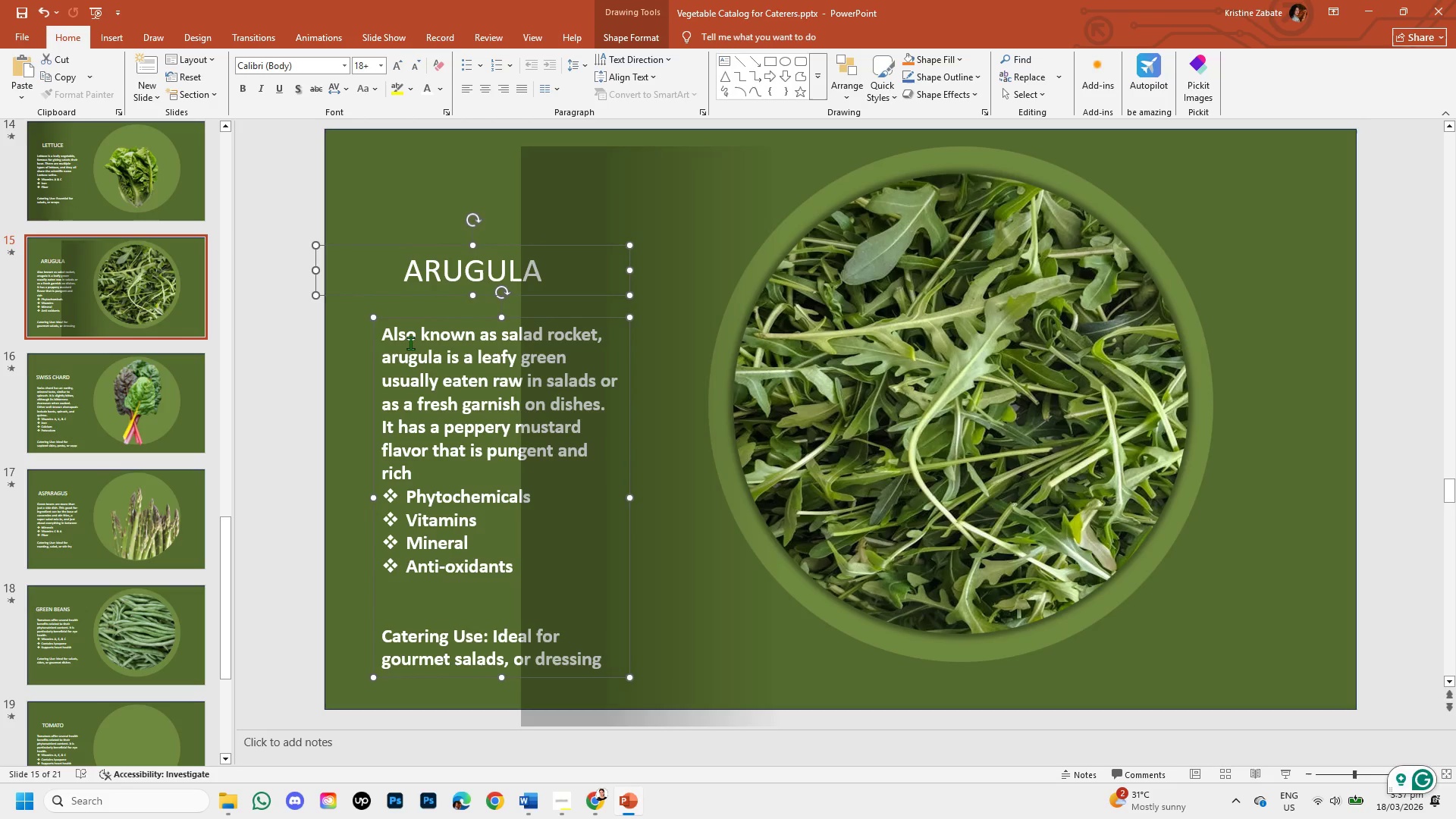 
right_click([410, 343])
 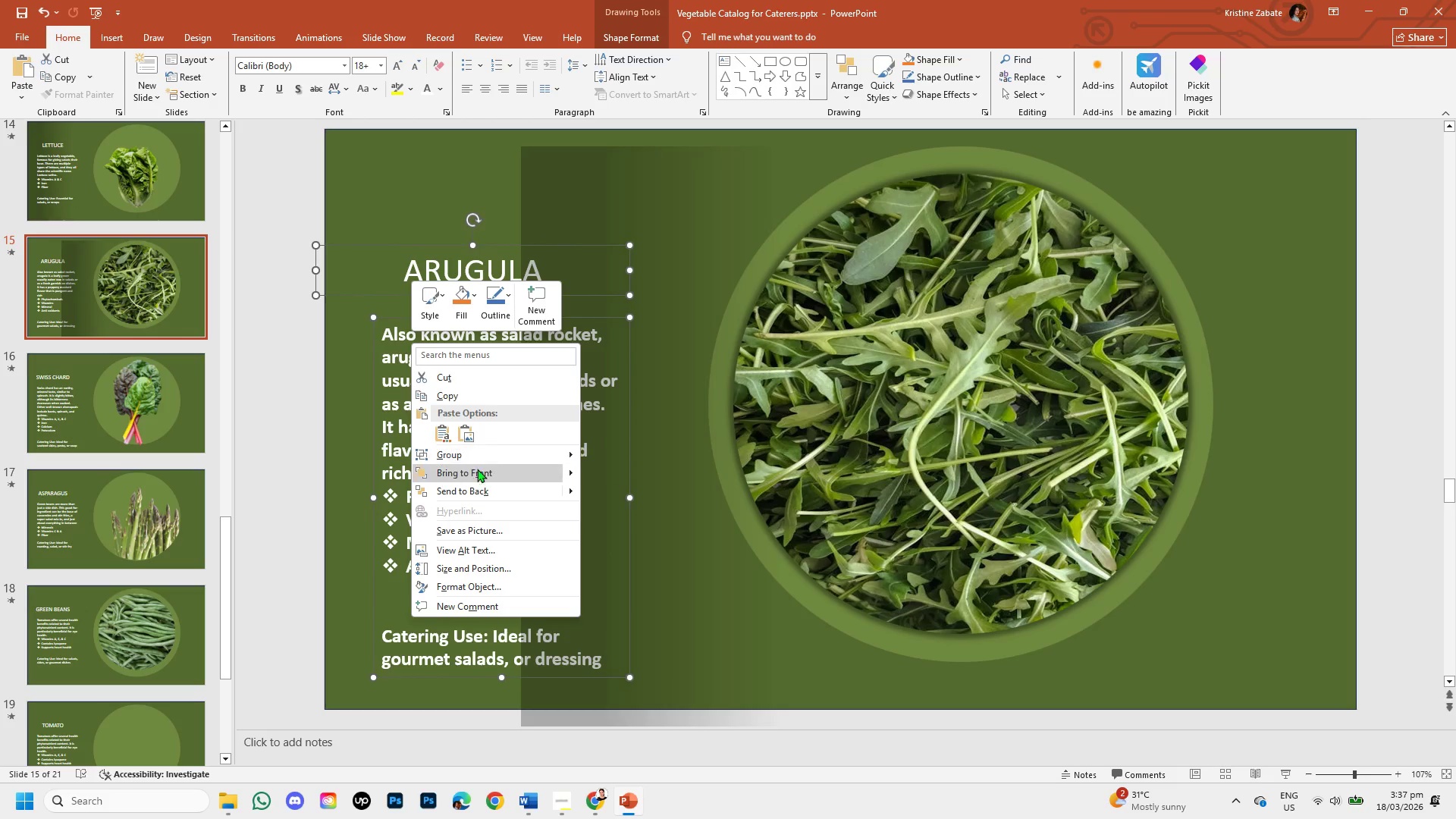 
left_click([478, 472])
 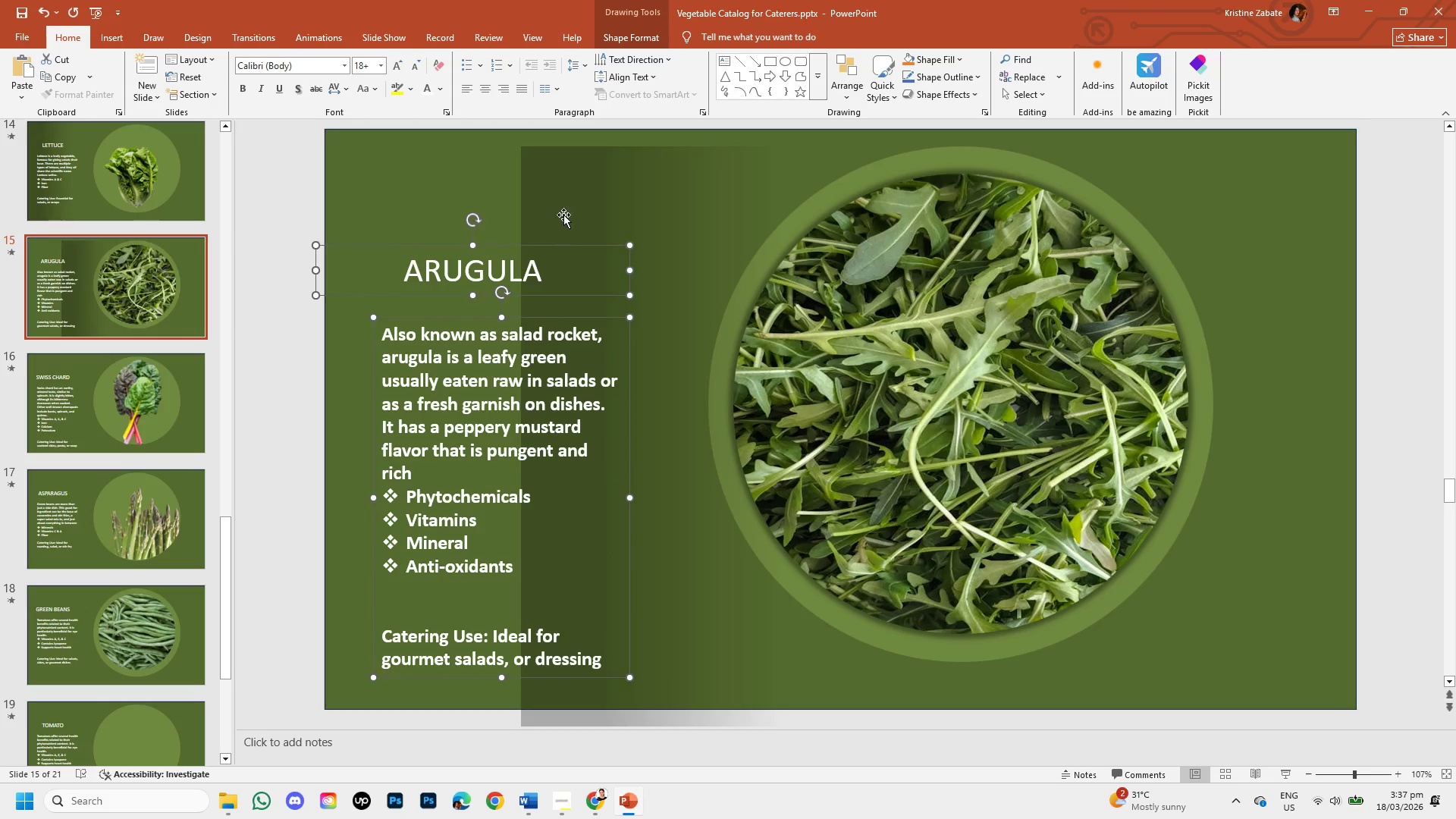 
left_click_drag(start_coordinate=[573, 181], to_coordinate=[375, 168])
 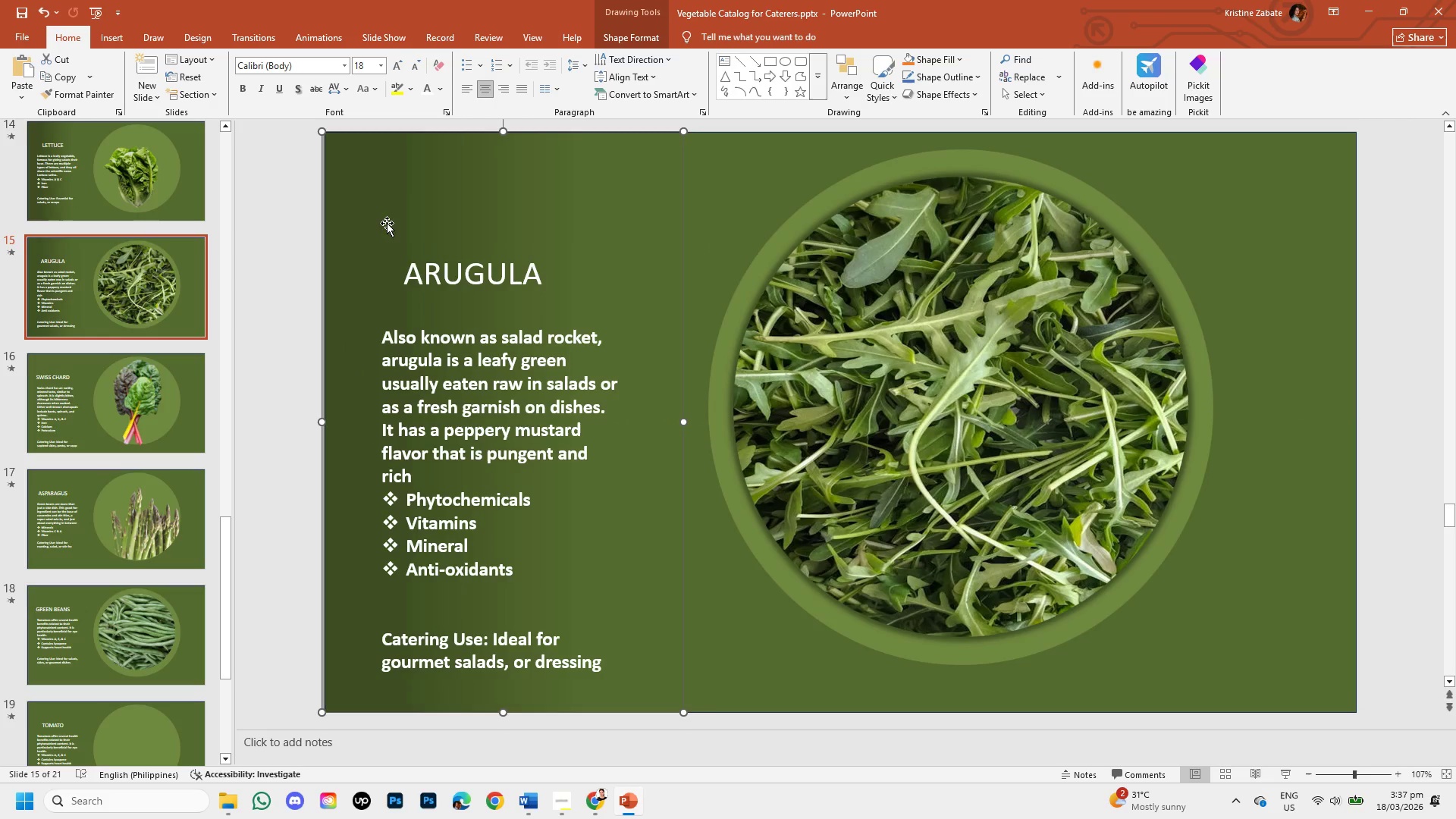 
left_click_drag(start_coordinate=[388, 223], to_coordinate=[393, 221])
 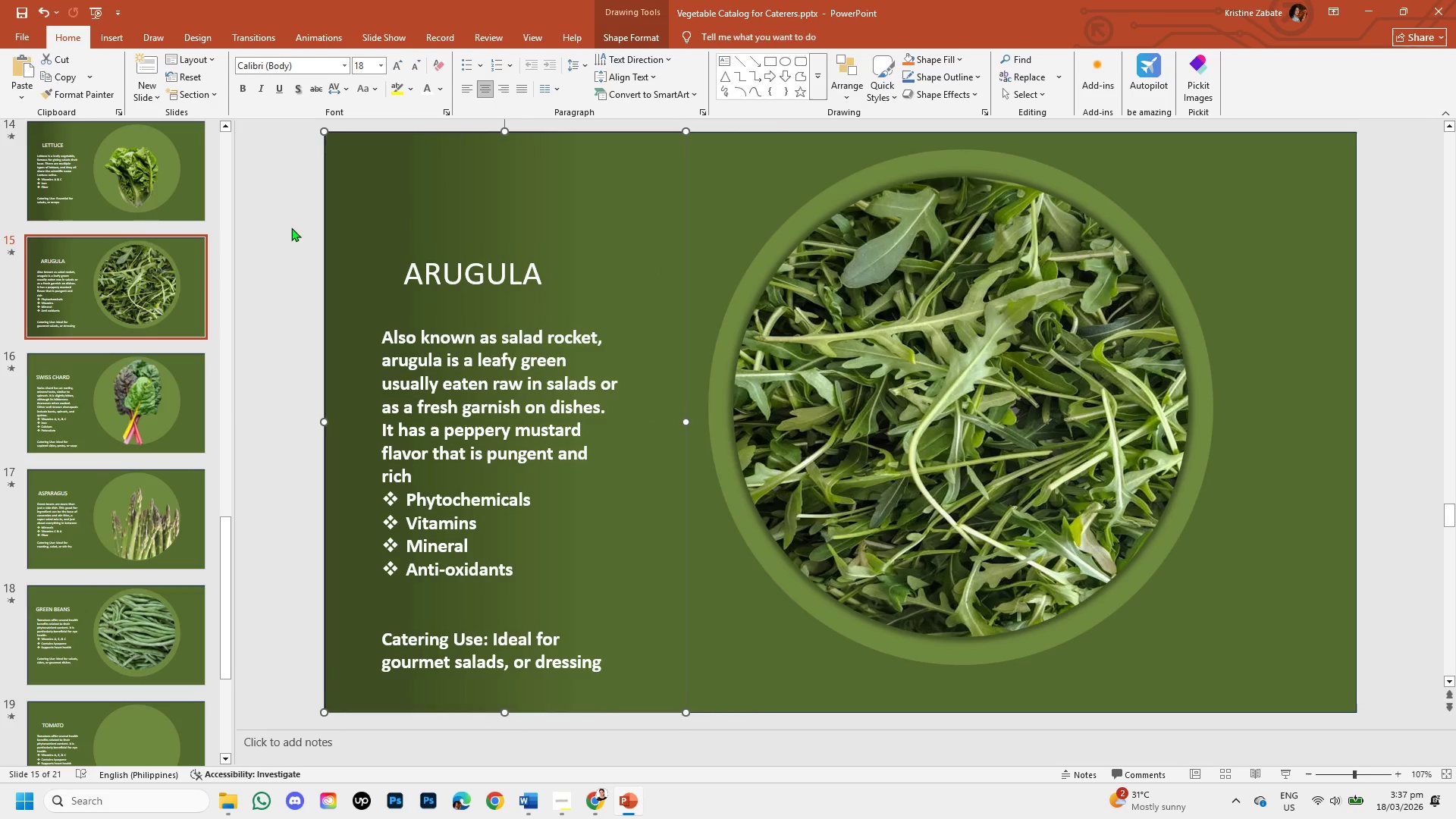 
hold_key(key=ShiftLeft, duration=1.31)
 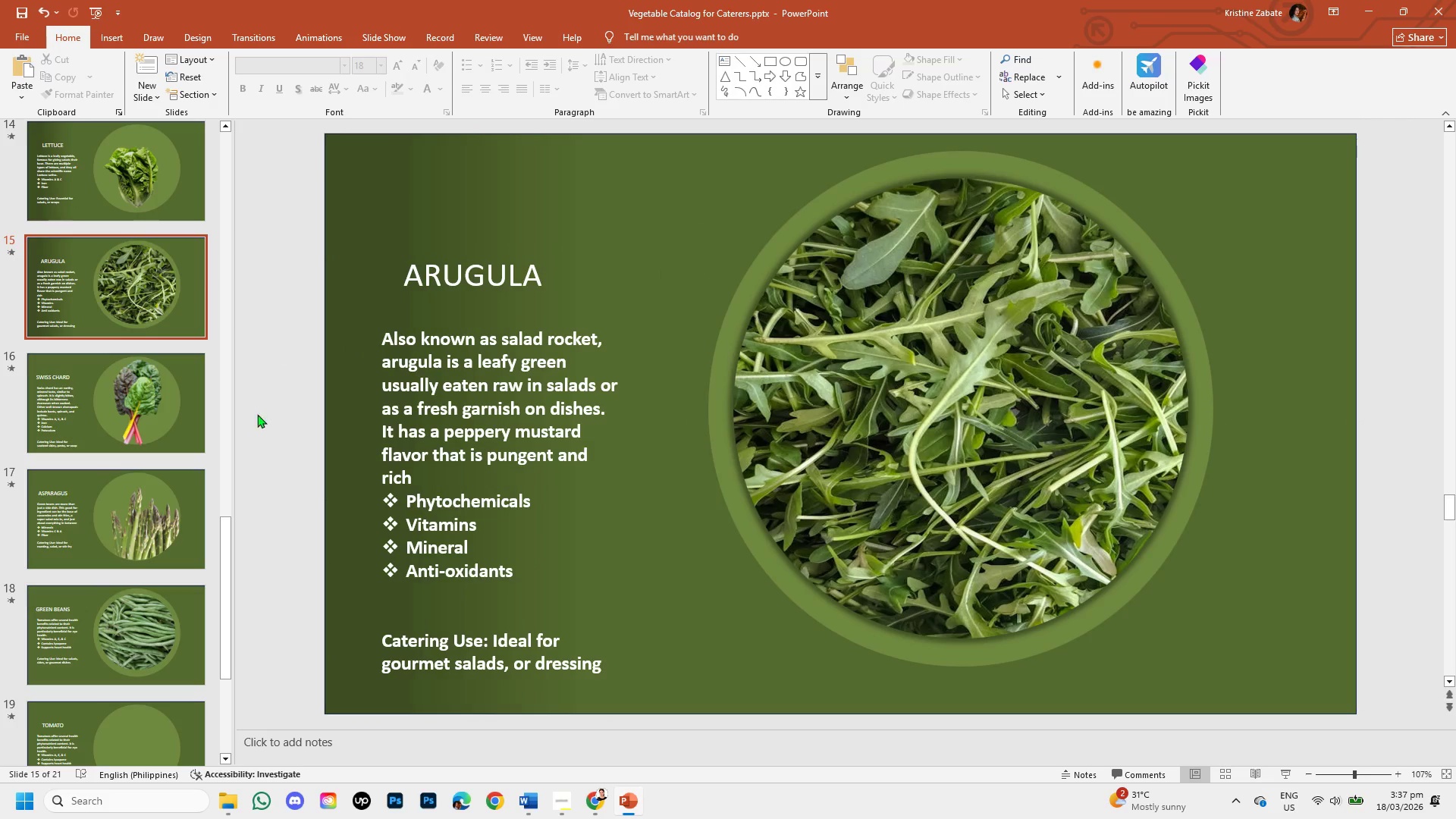 
hold_key(key=ShiftLeft, duration=6.7)
left_click([291, 228])
 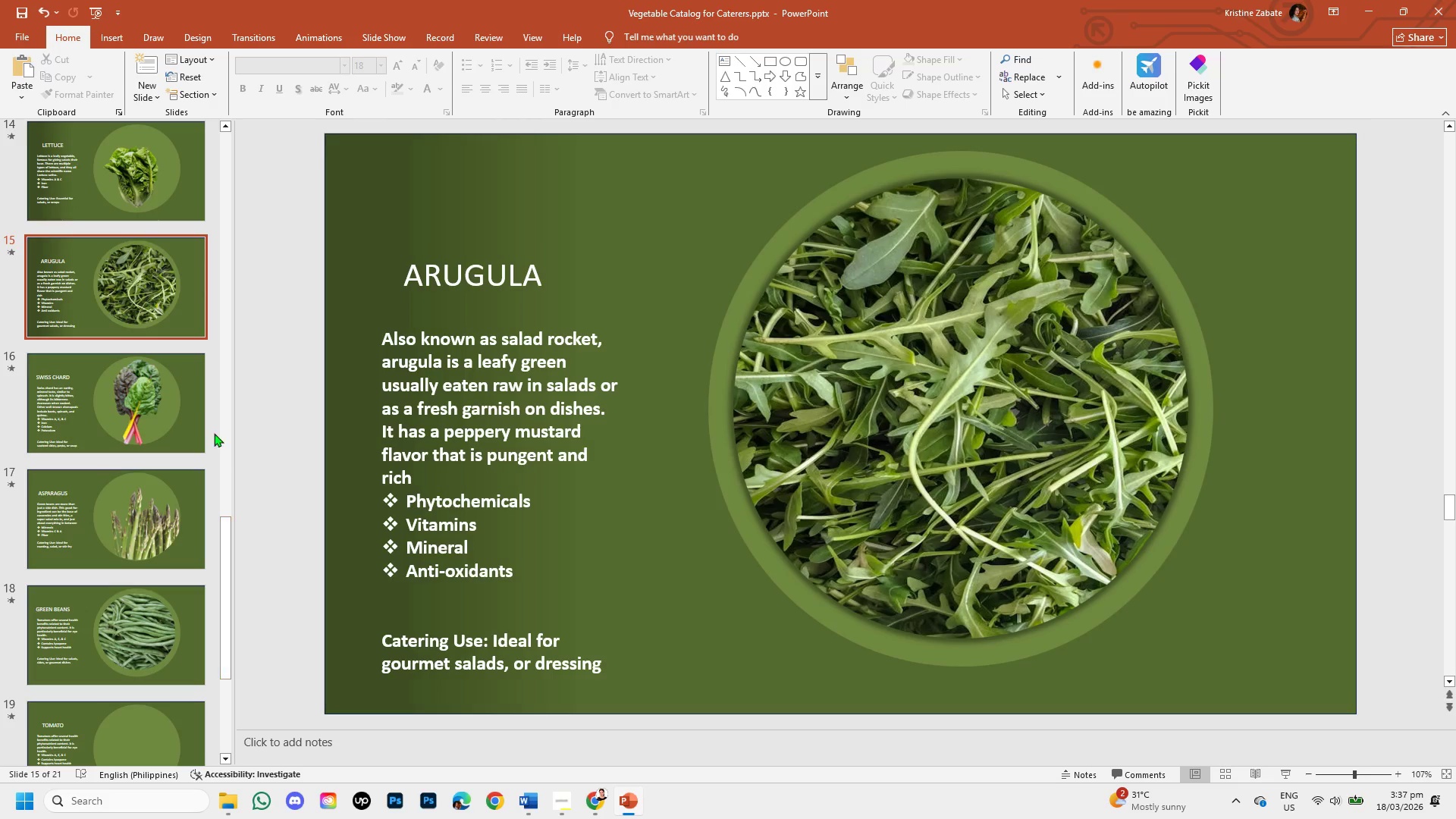 
left_click([149, 395])
 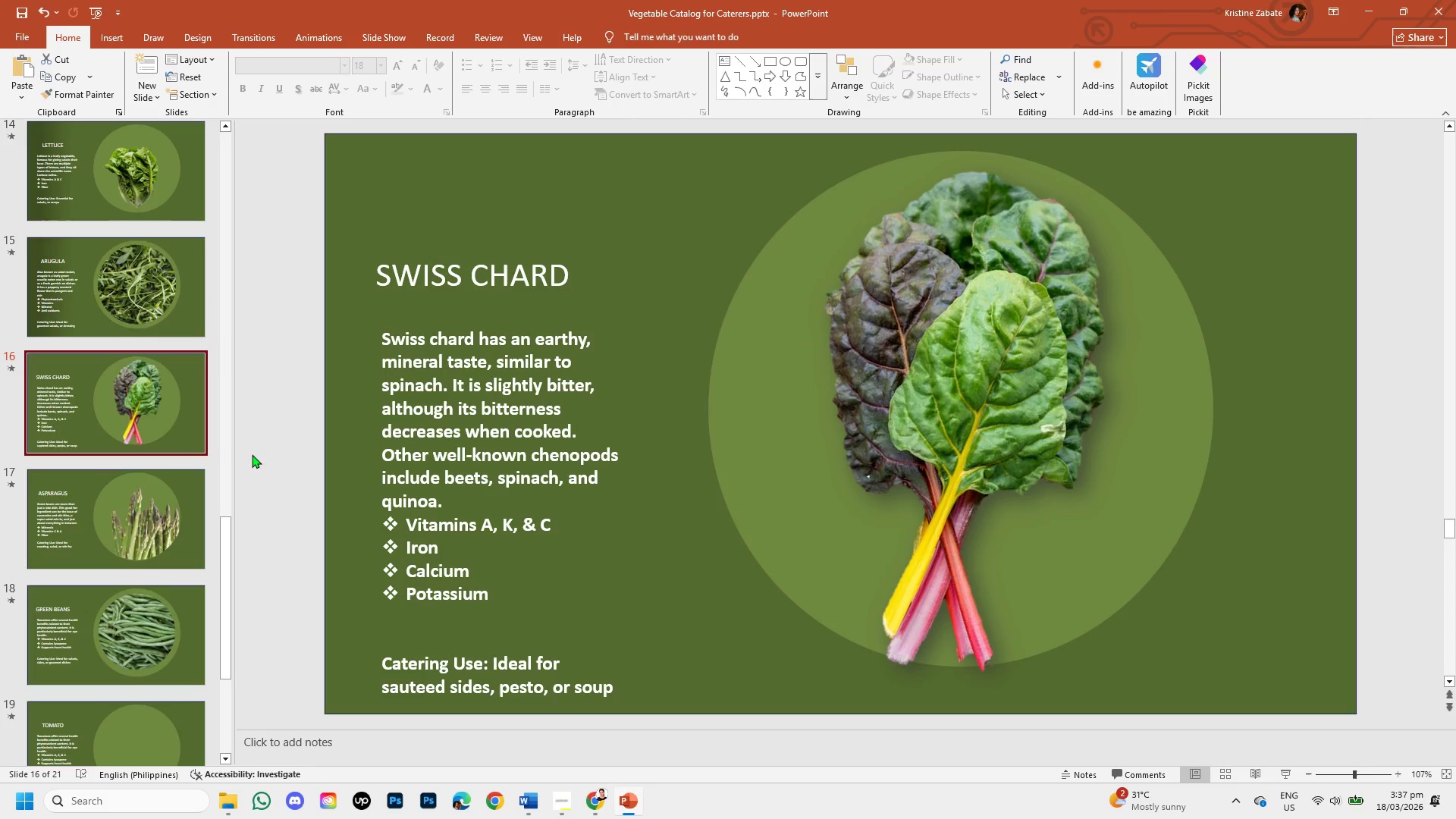 
key(Control+V)
 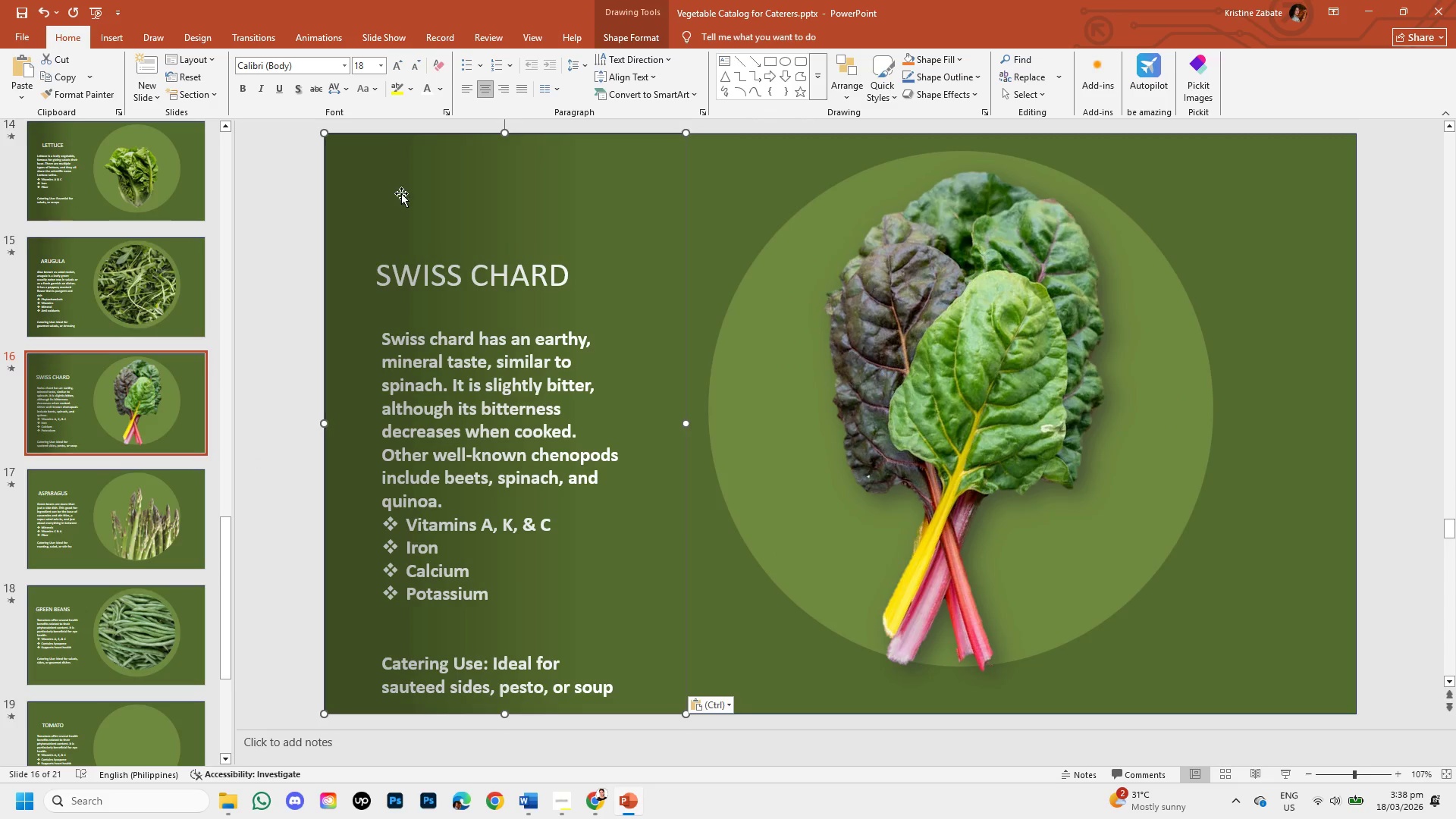 
left_click_drag(start_coordinate=[409, 199], to_coordinate=[526, 185])
 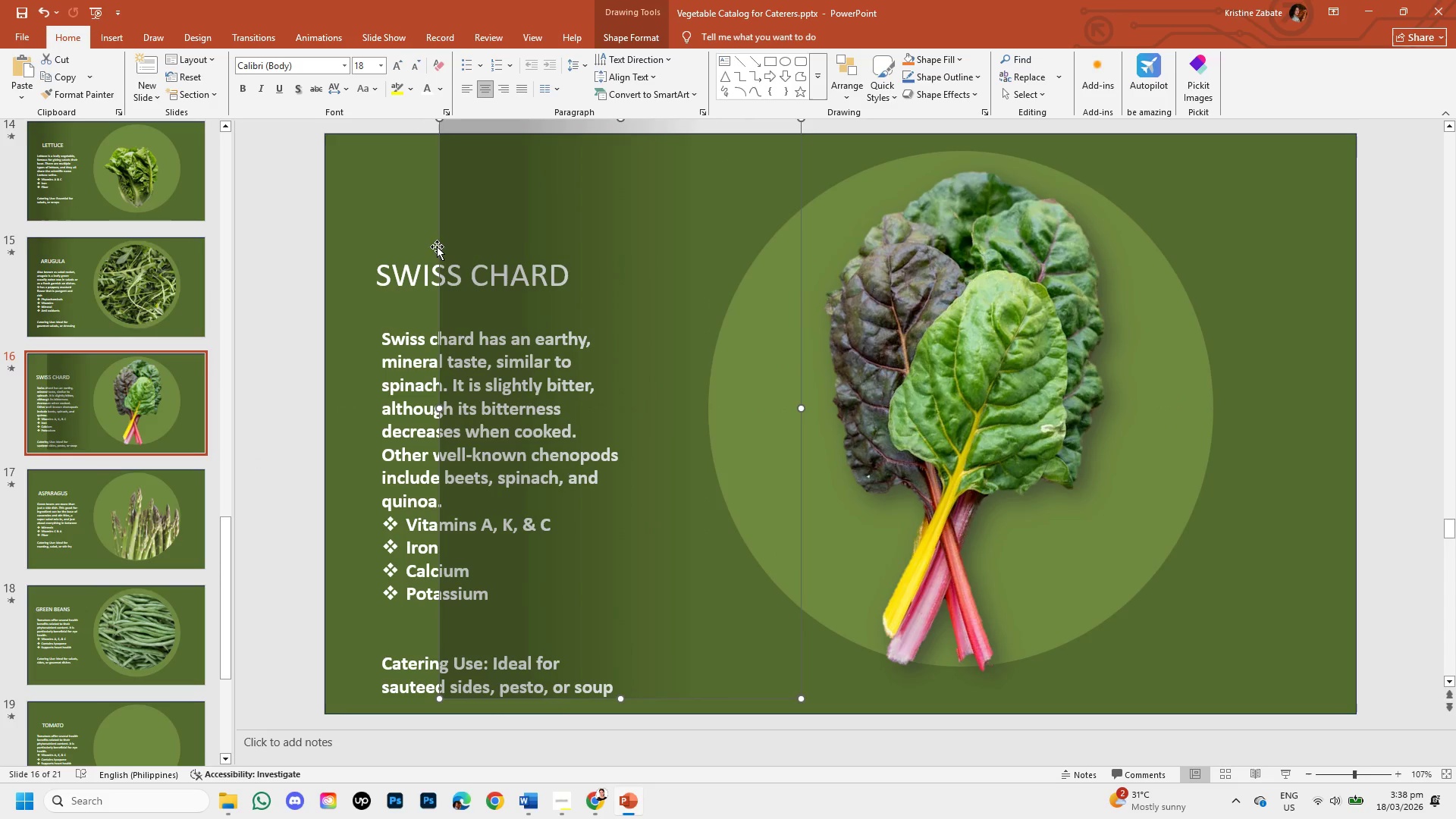 
hold_key(key=ShiftLeft, duration=1.42)
left_click([259, 222])
 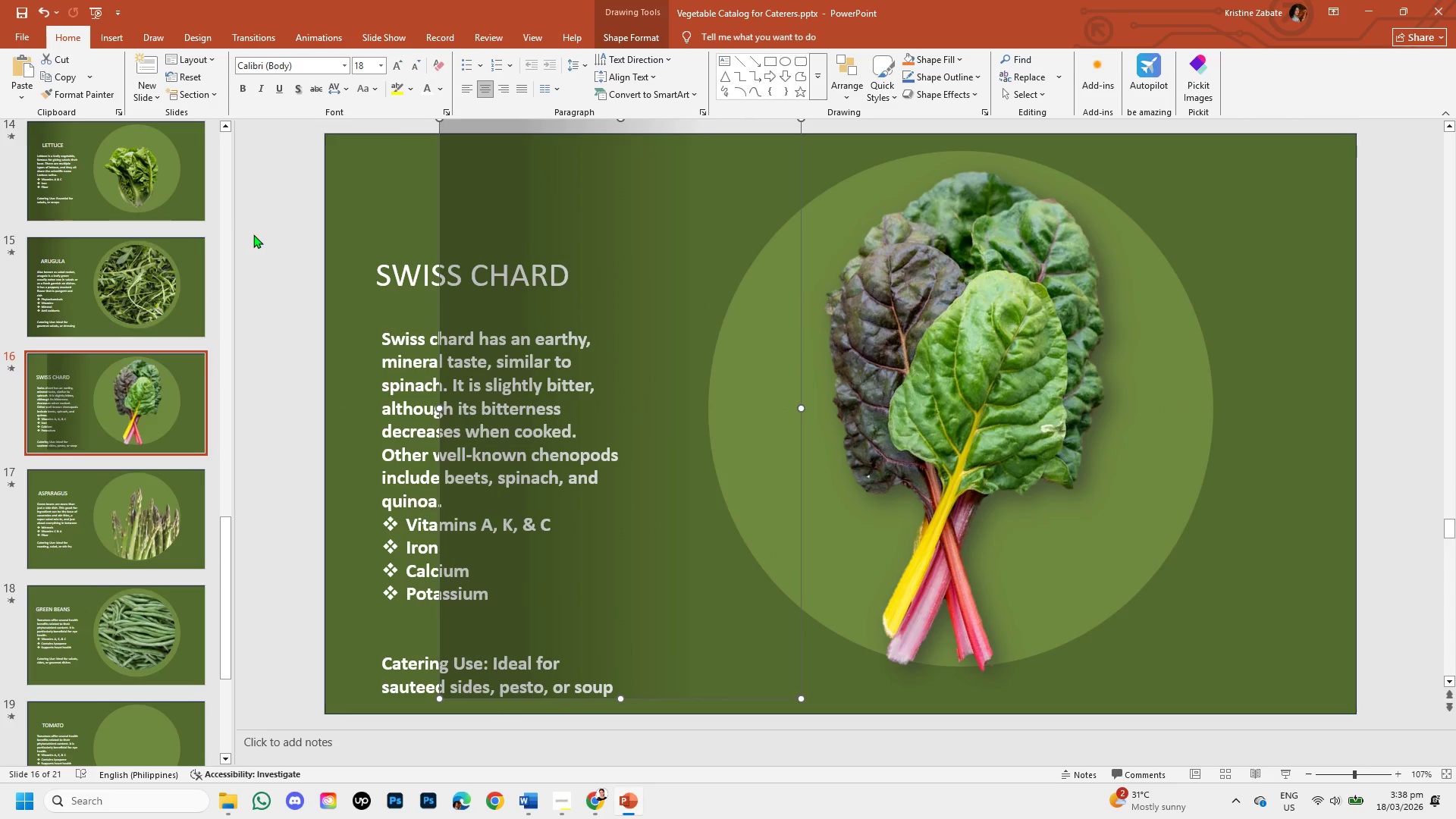 
left_click([256, 235])
 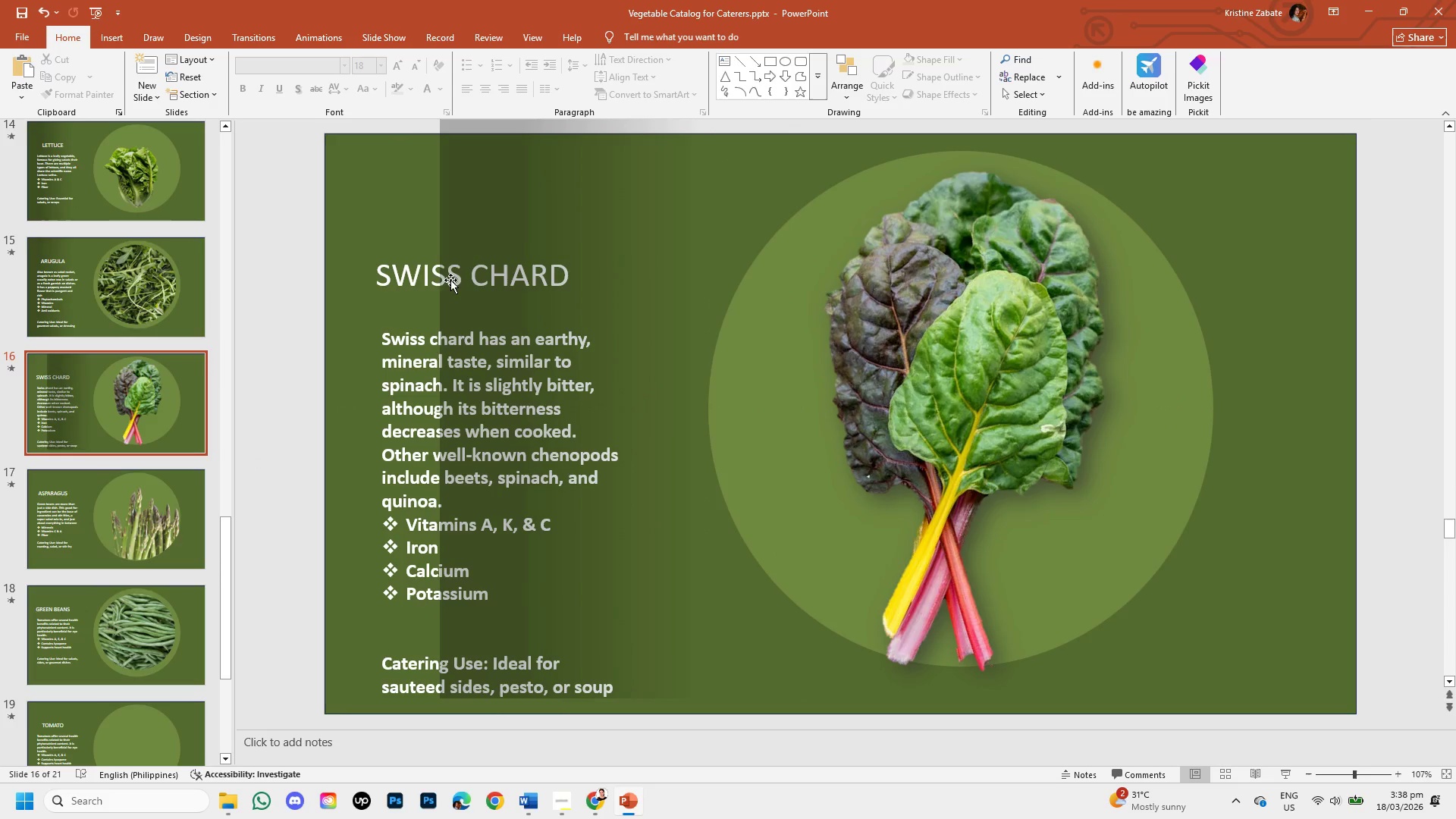 
hold_key(key=ShiftLeft, duration=1.5)
left_click([404, 267])
 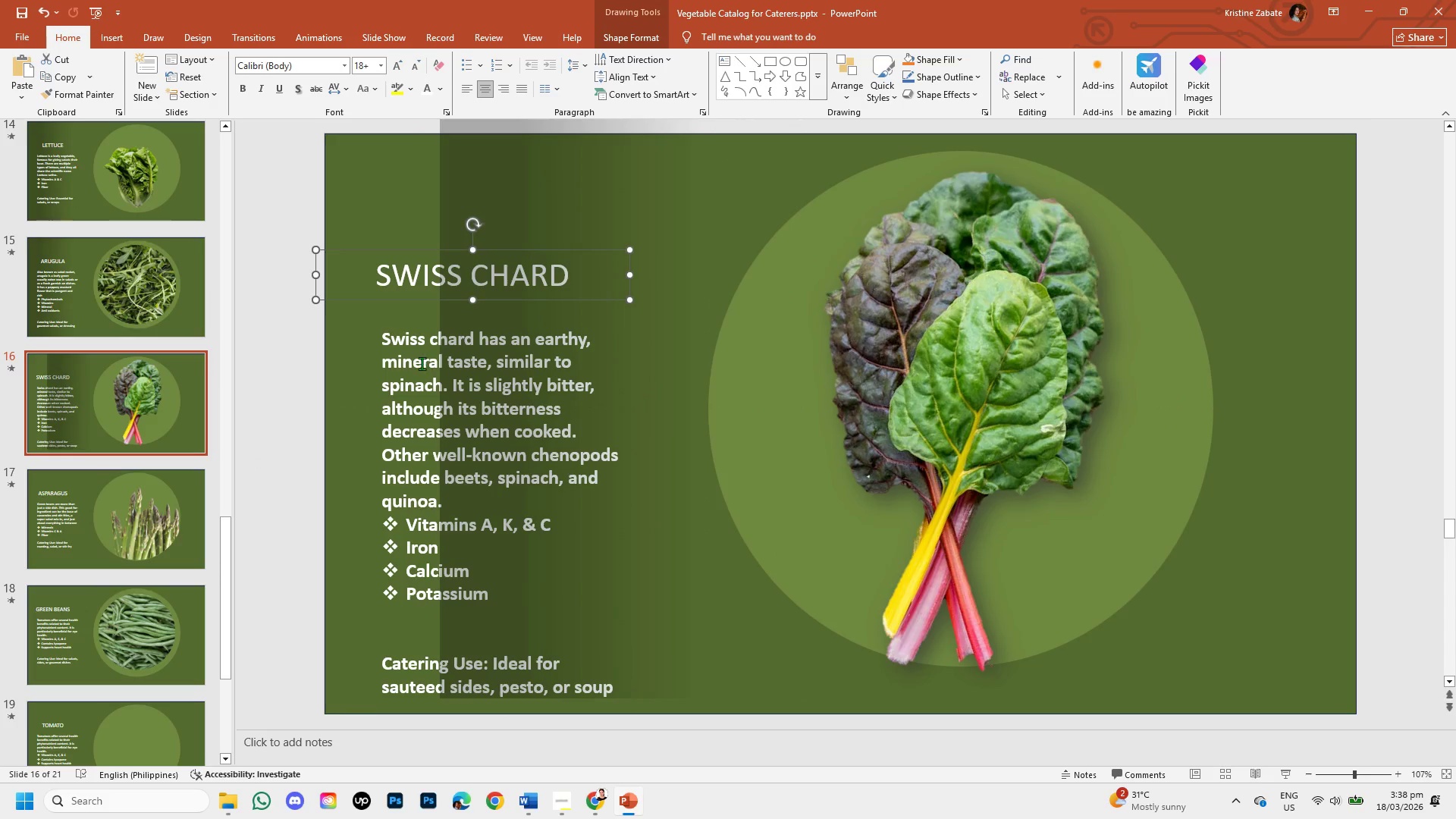 
left_click([422, 363])
 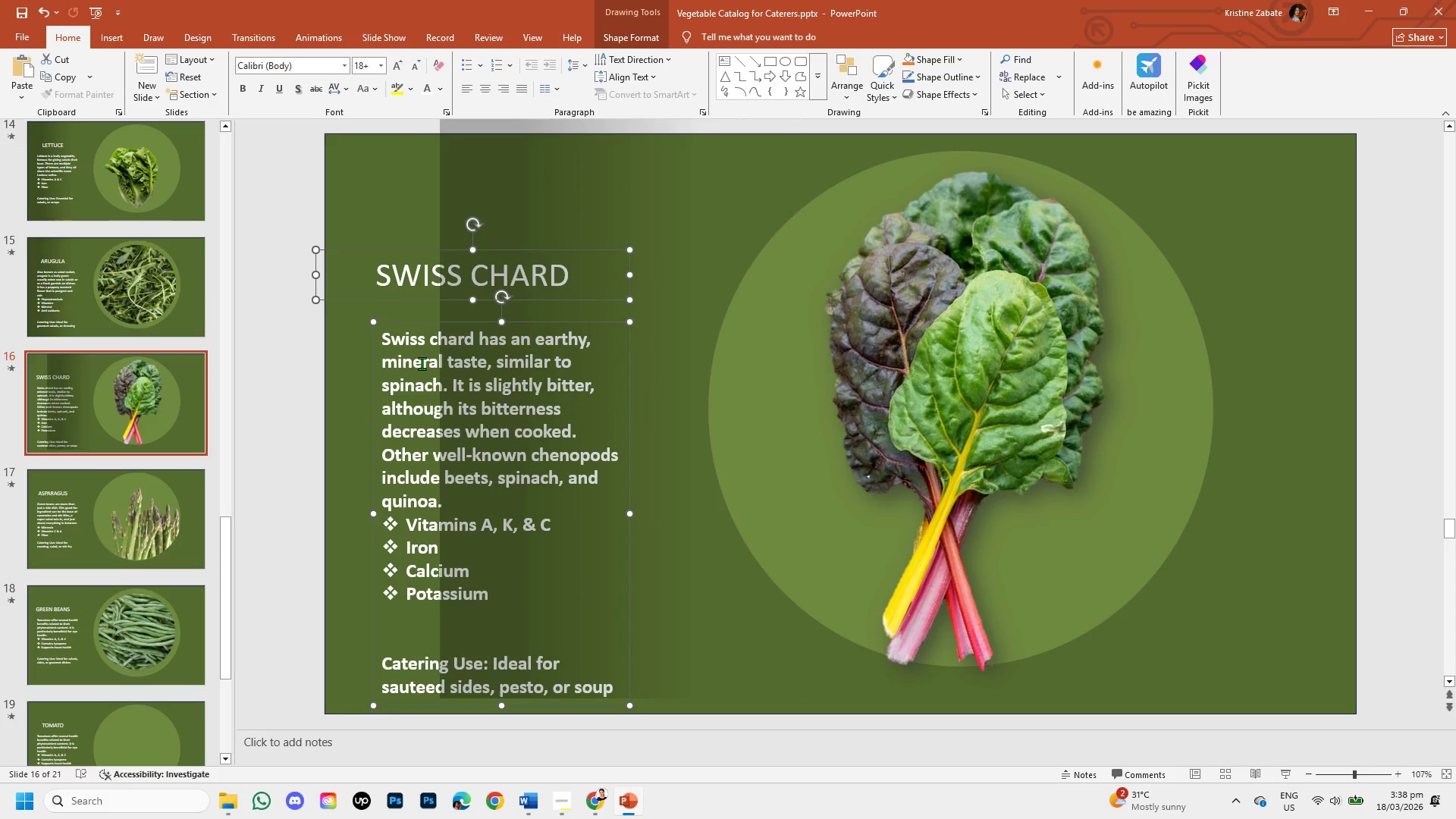 
right_click([422, 363])
 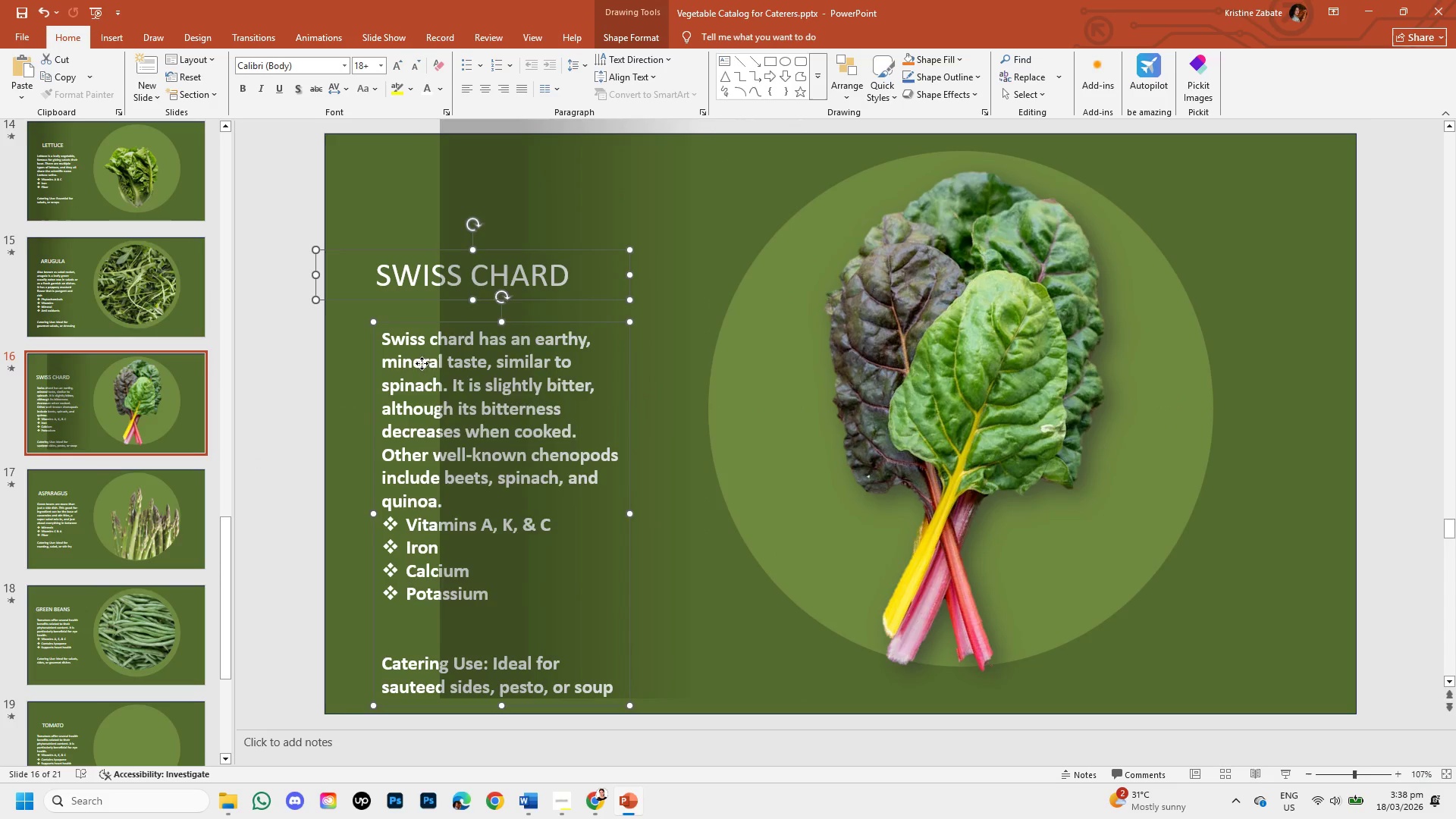 
key(Shift+ShiftLeft)
 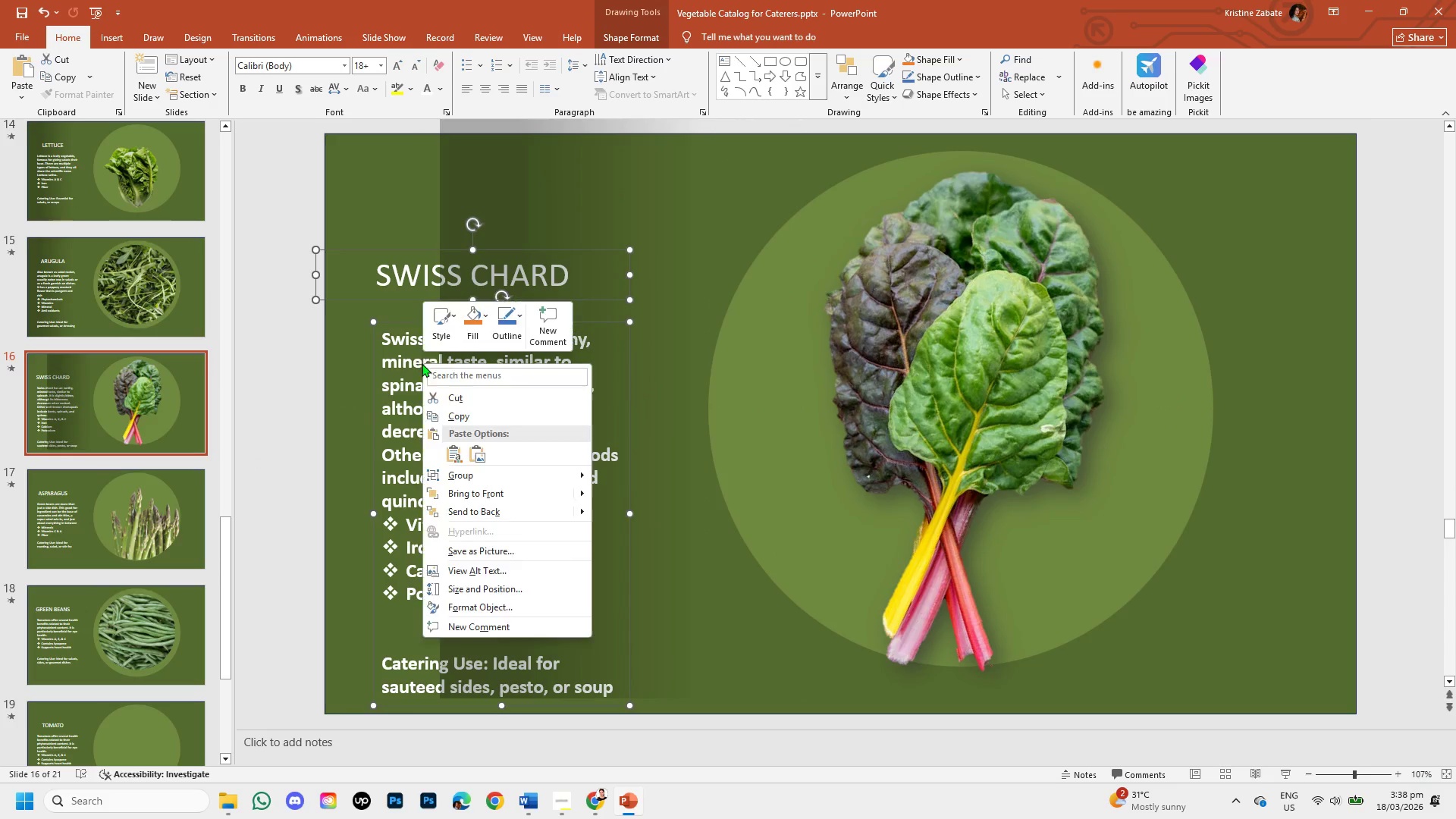 
key(Shift+ShiftLeft)
 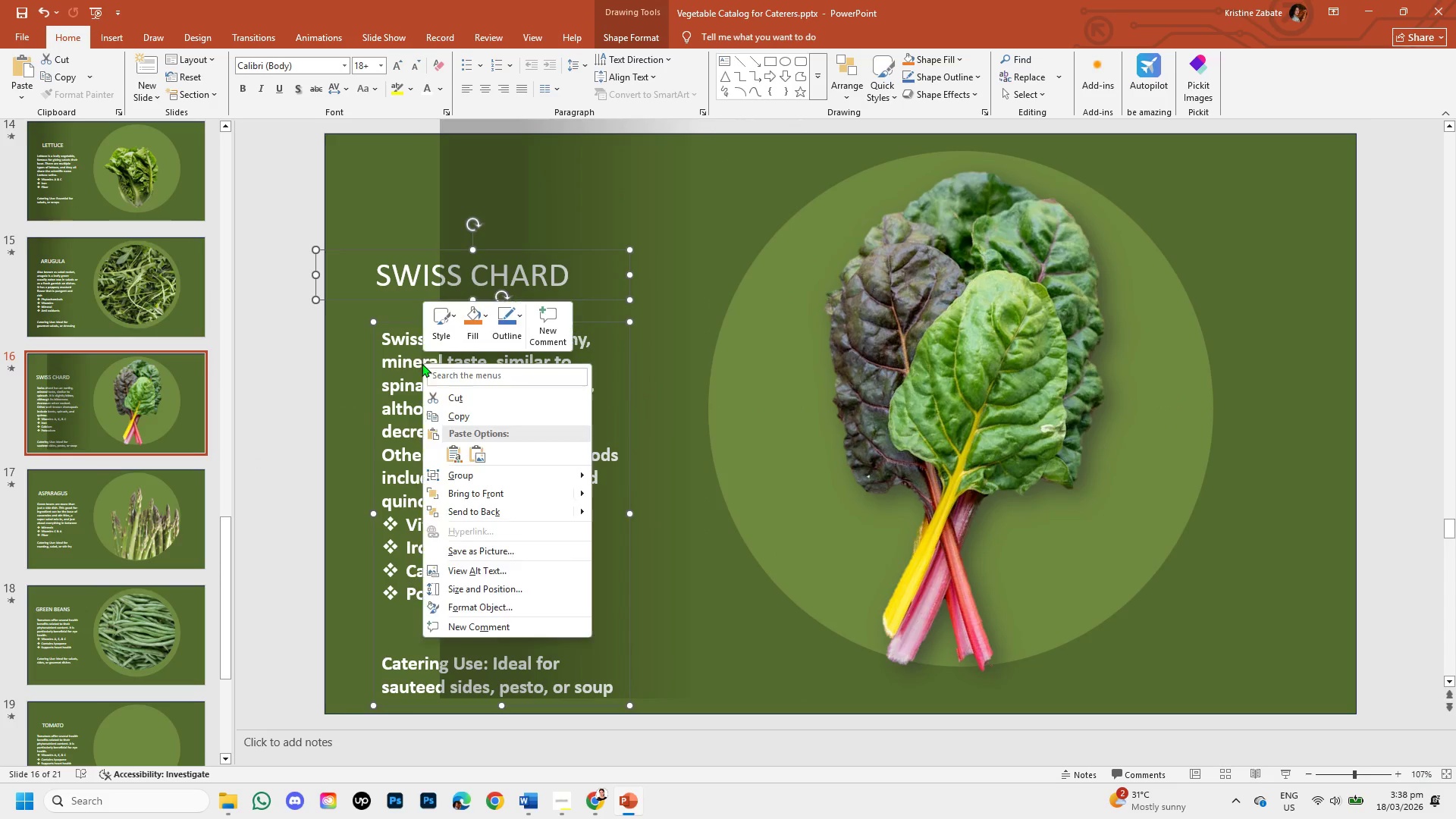 
key(Shift+ShiftLeft)
 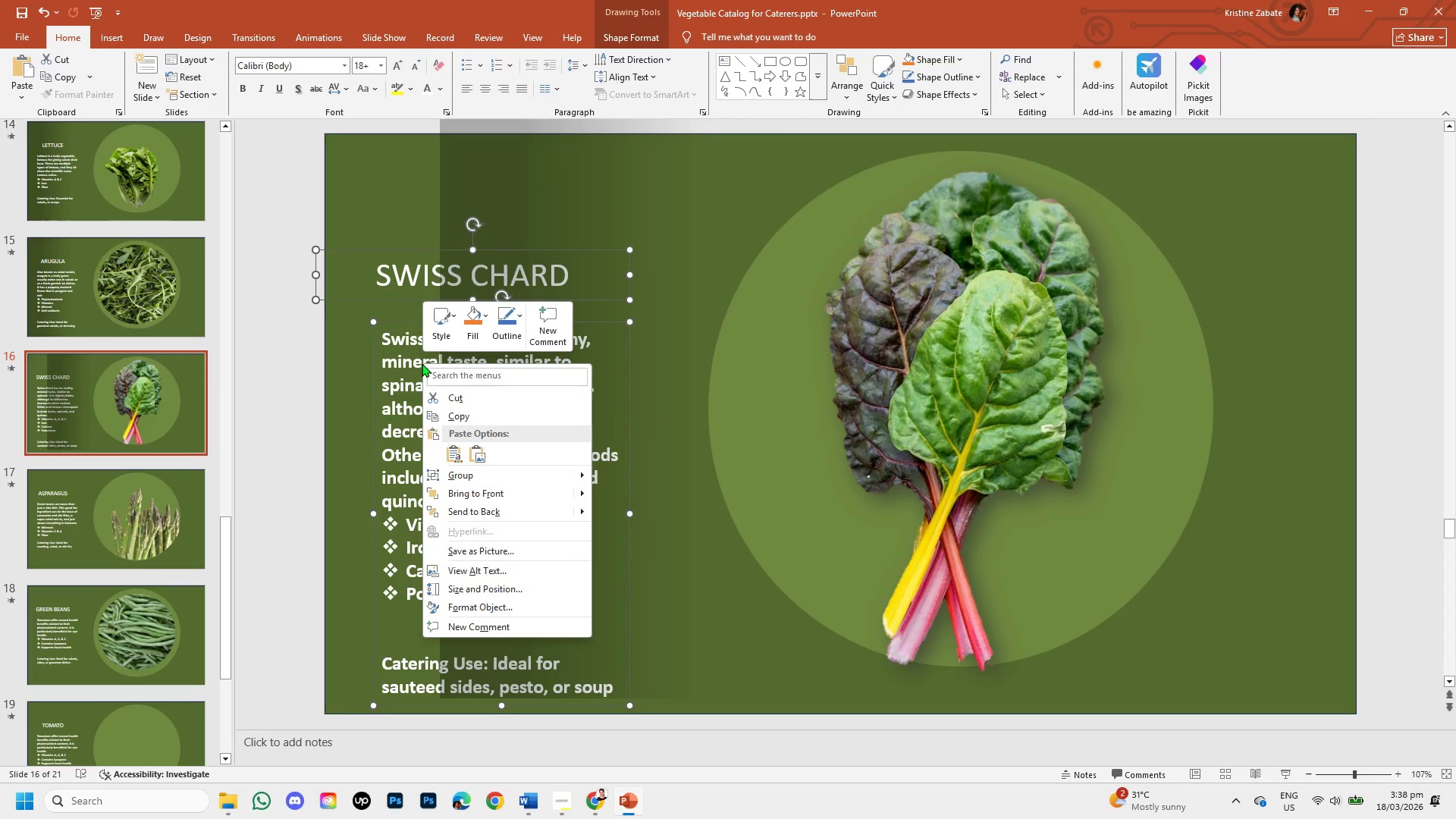 
key(Shift+ShiftLeft)
 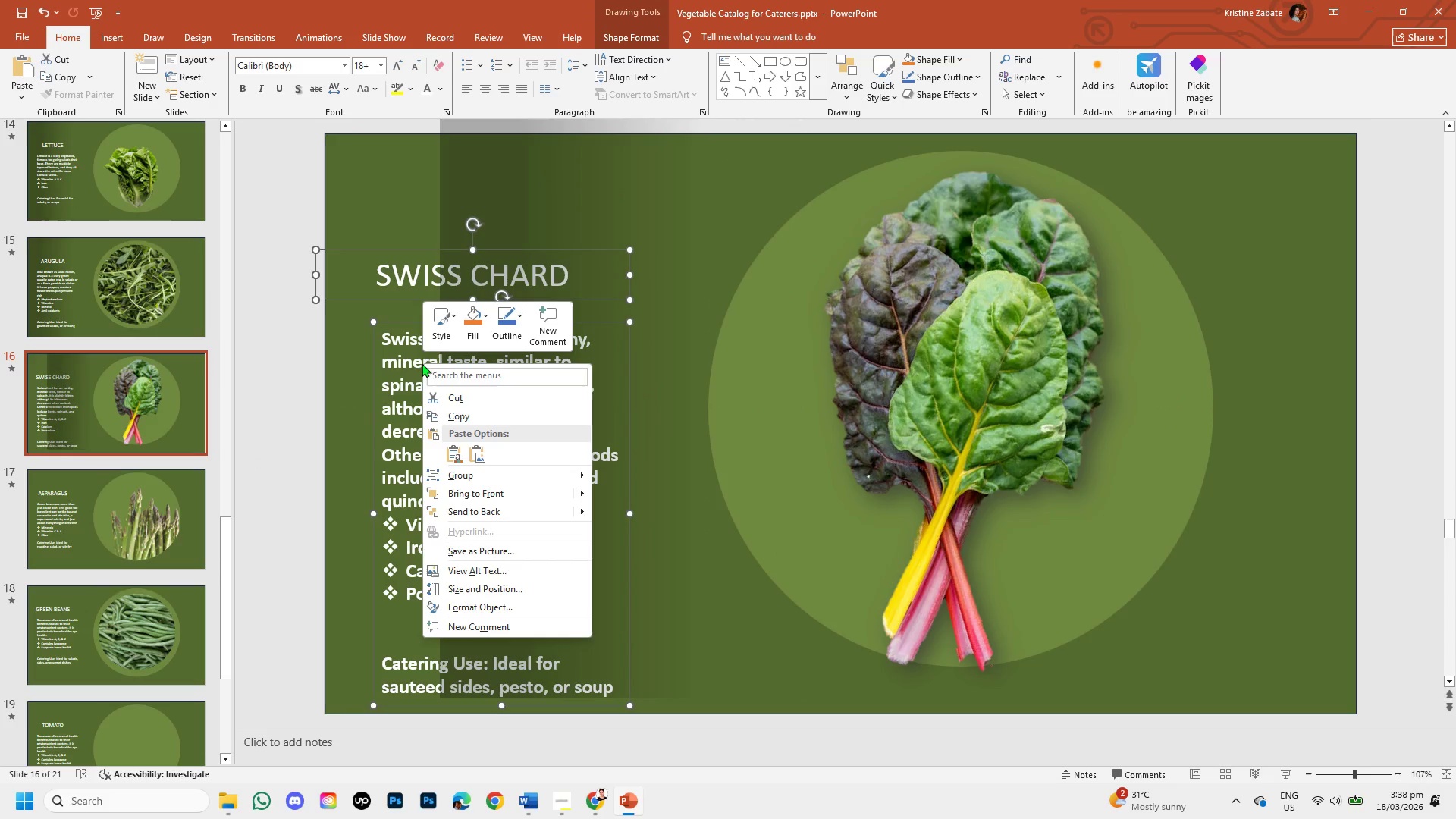 
key(Shift+ShiftLeft)
 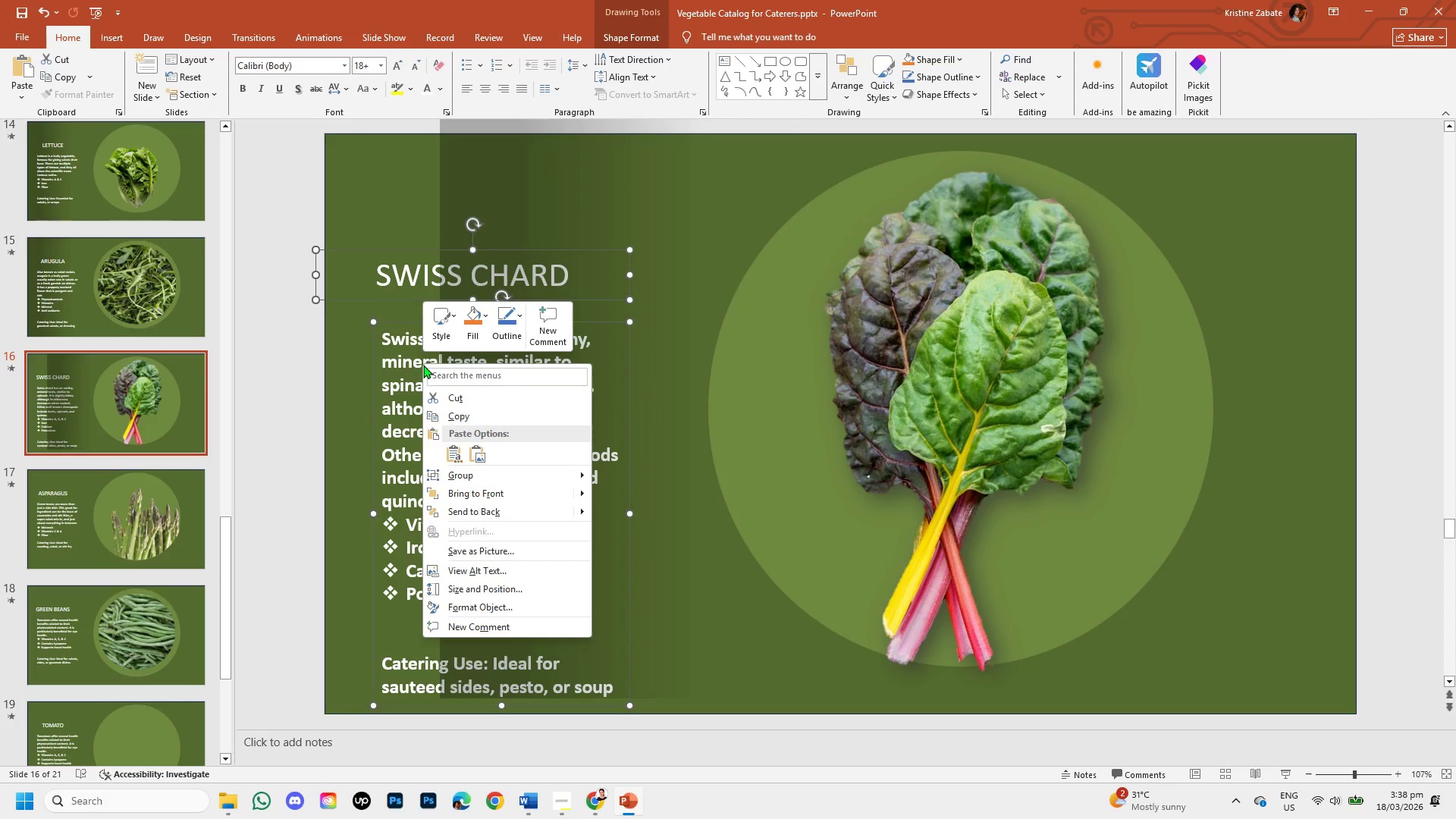 
key(Shift+ShiftLeft)
 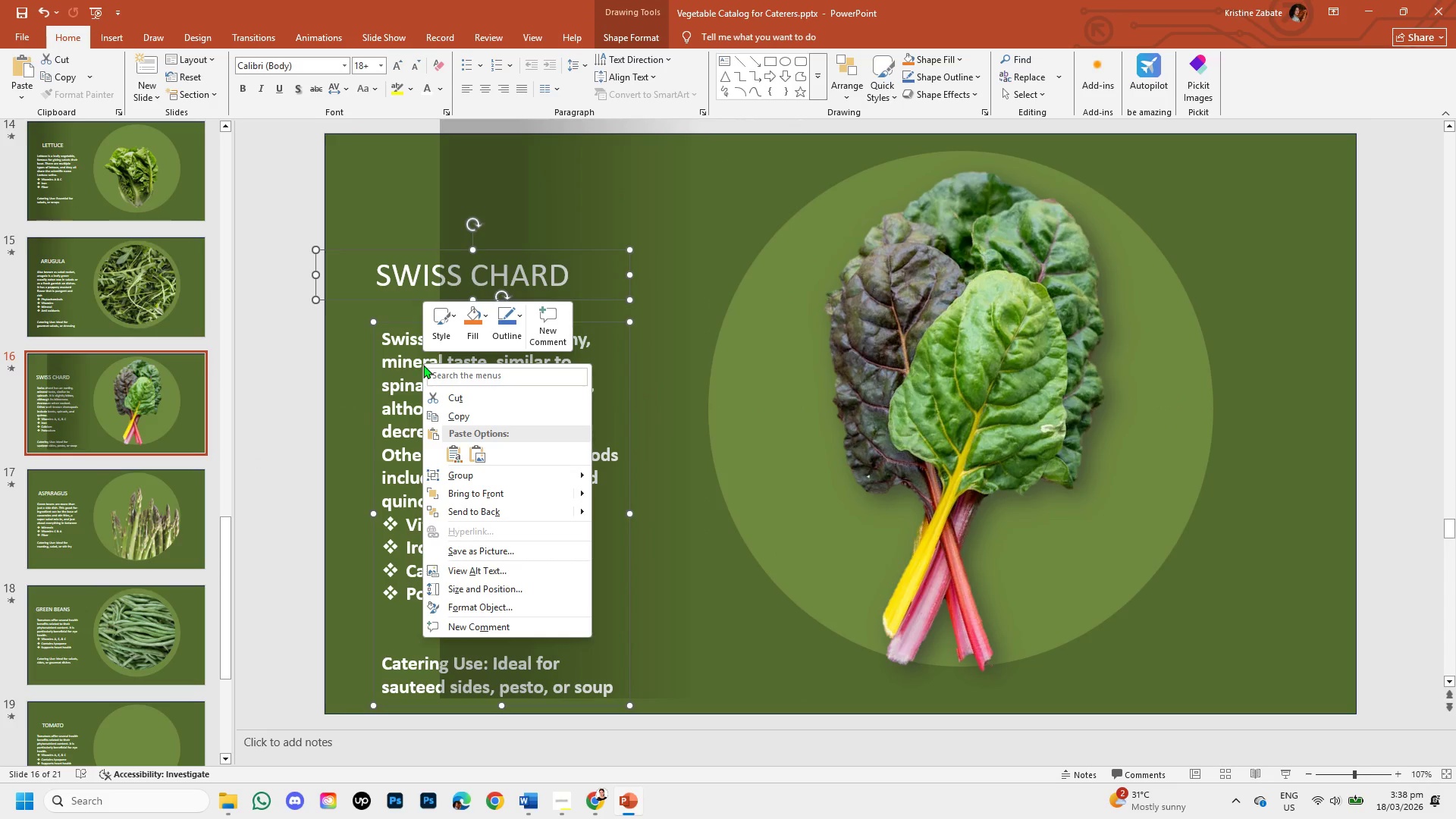 
key(Shift+ShiftLeft)
 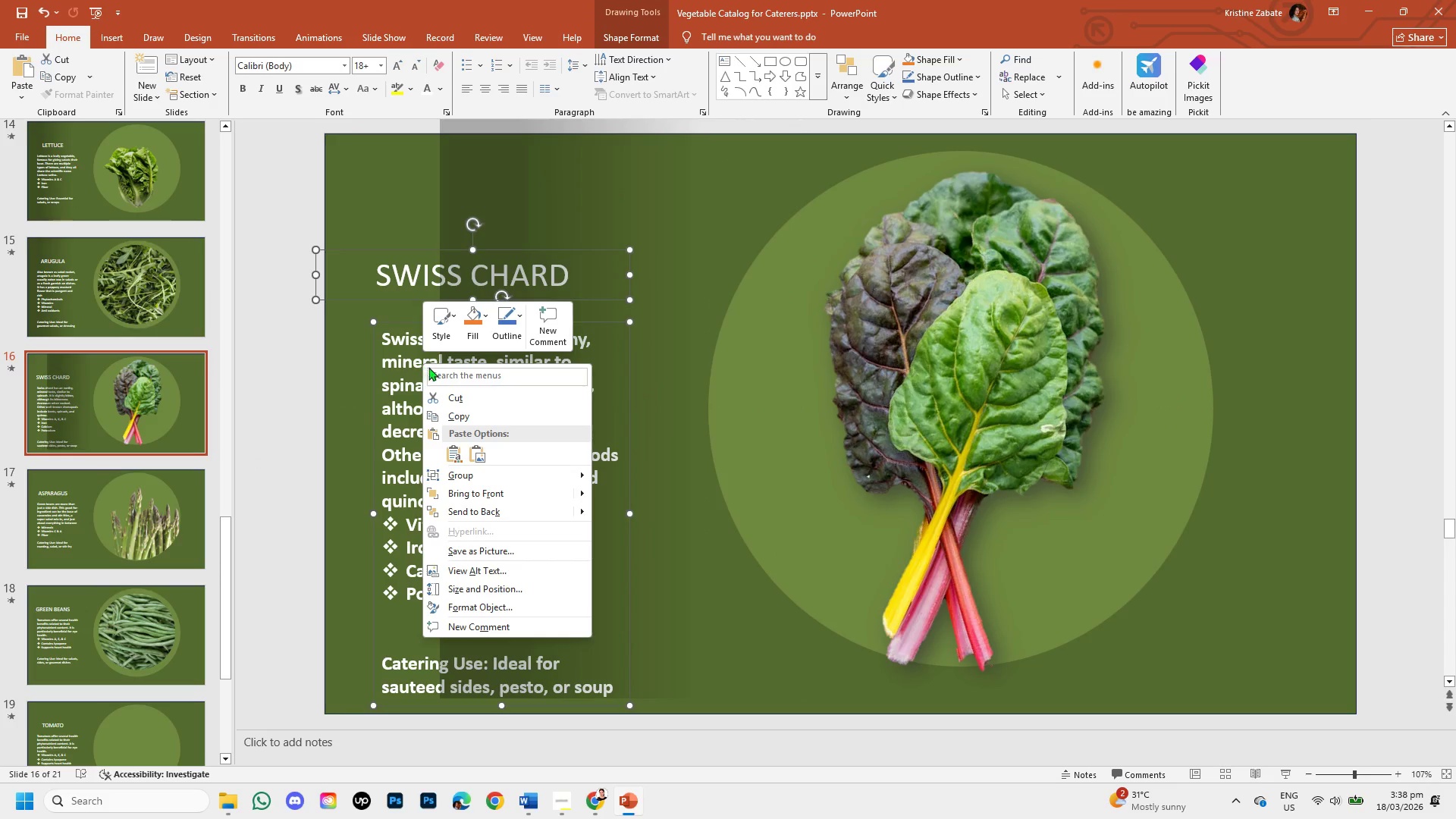 
key(Shift+ShiftLeft)
 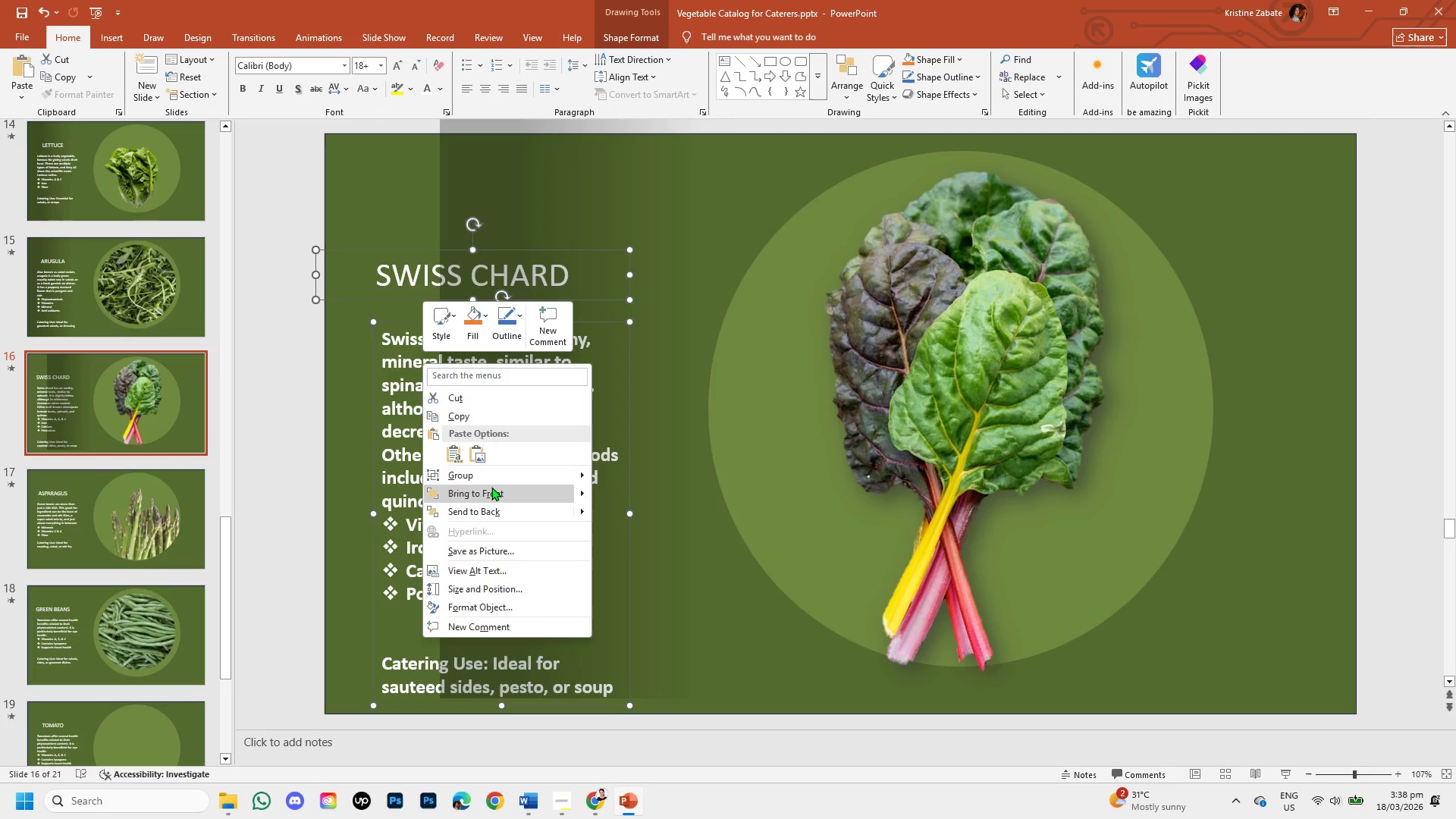 
left_click([493, 491])
 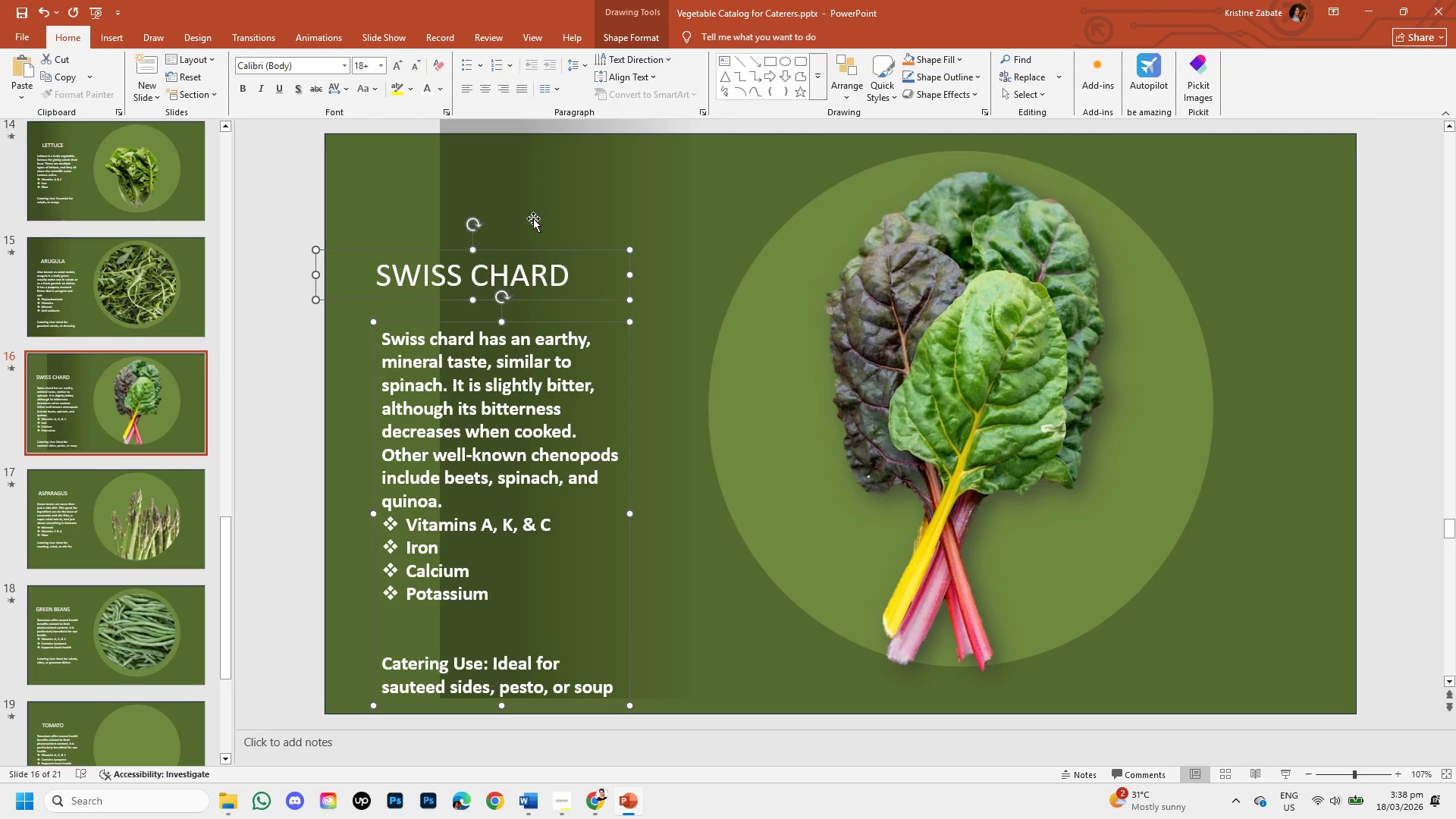 
hold_key(key=ControlLeft, duration=1.52)
left_click_drag(start_coordinate=[540, 172], to_coordinate=[475, 182])
 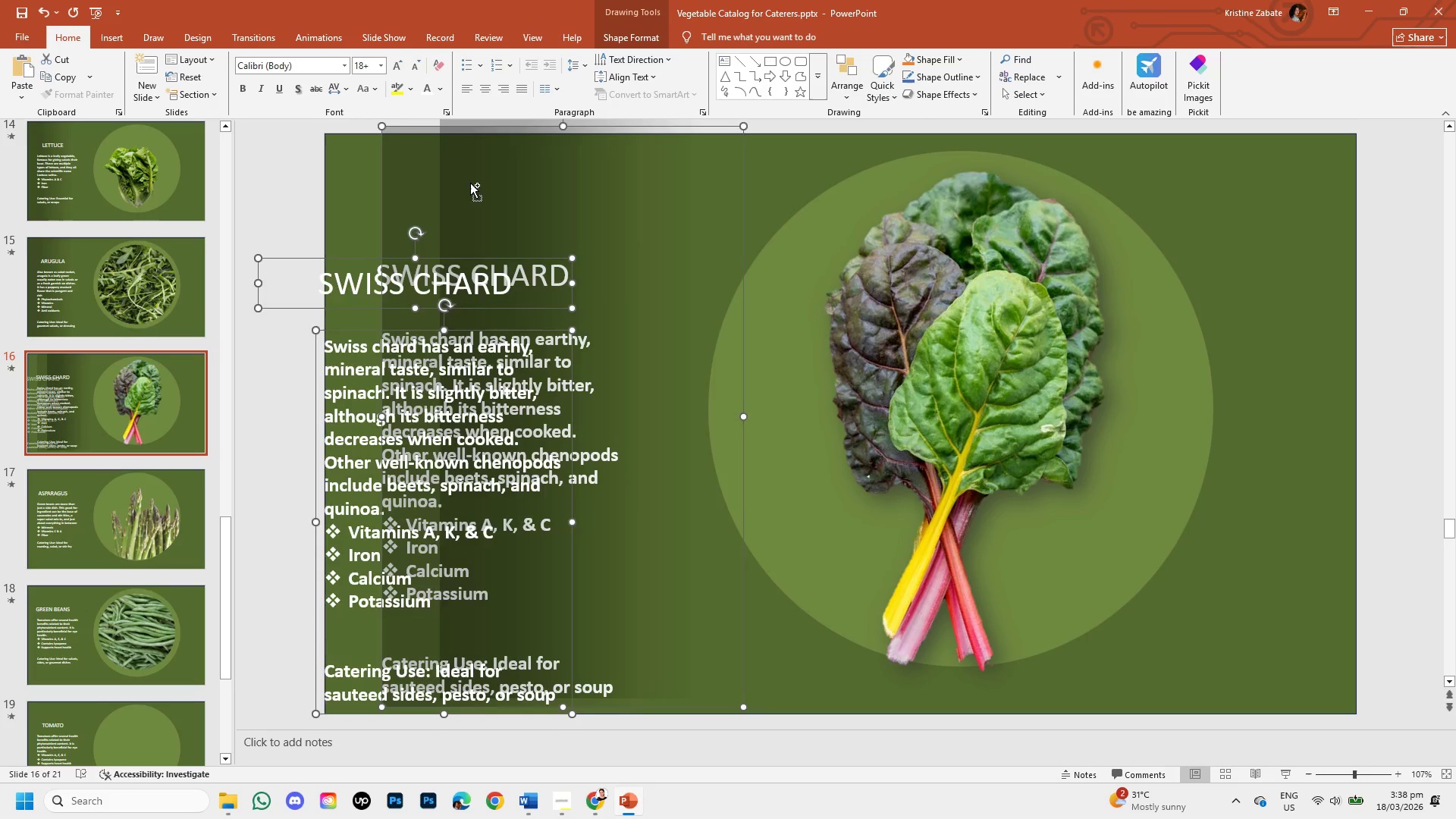 
key(Control+Z)
 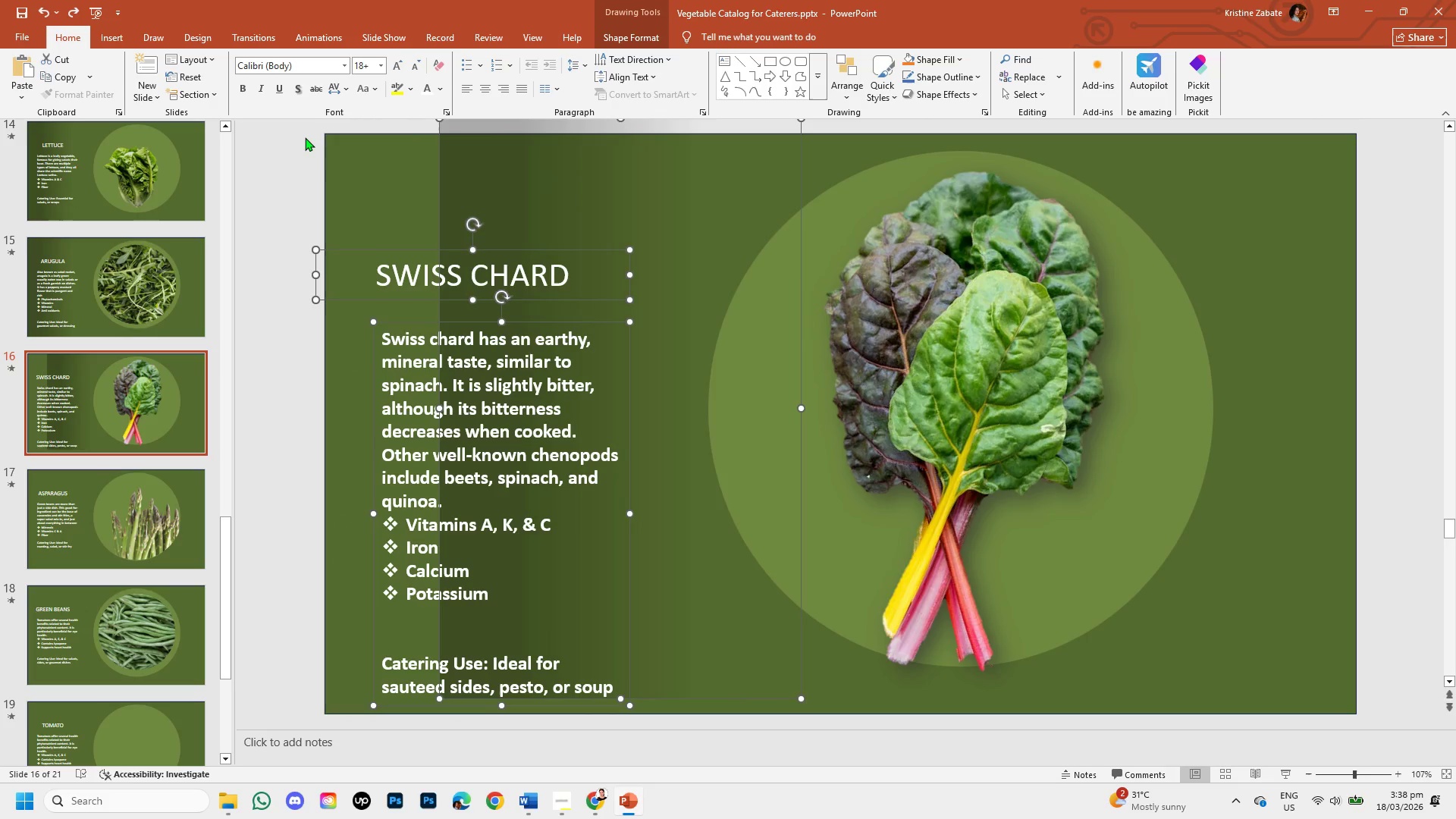 
left_click([283, 151])
 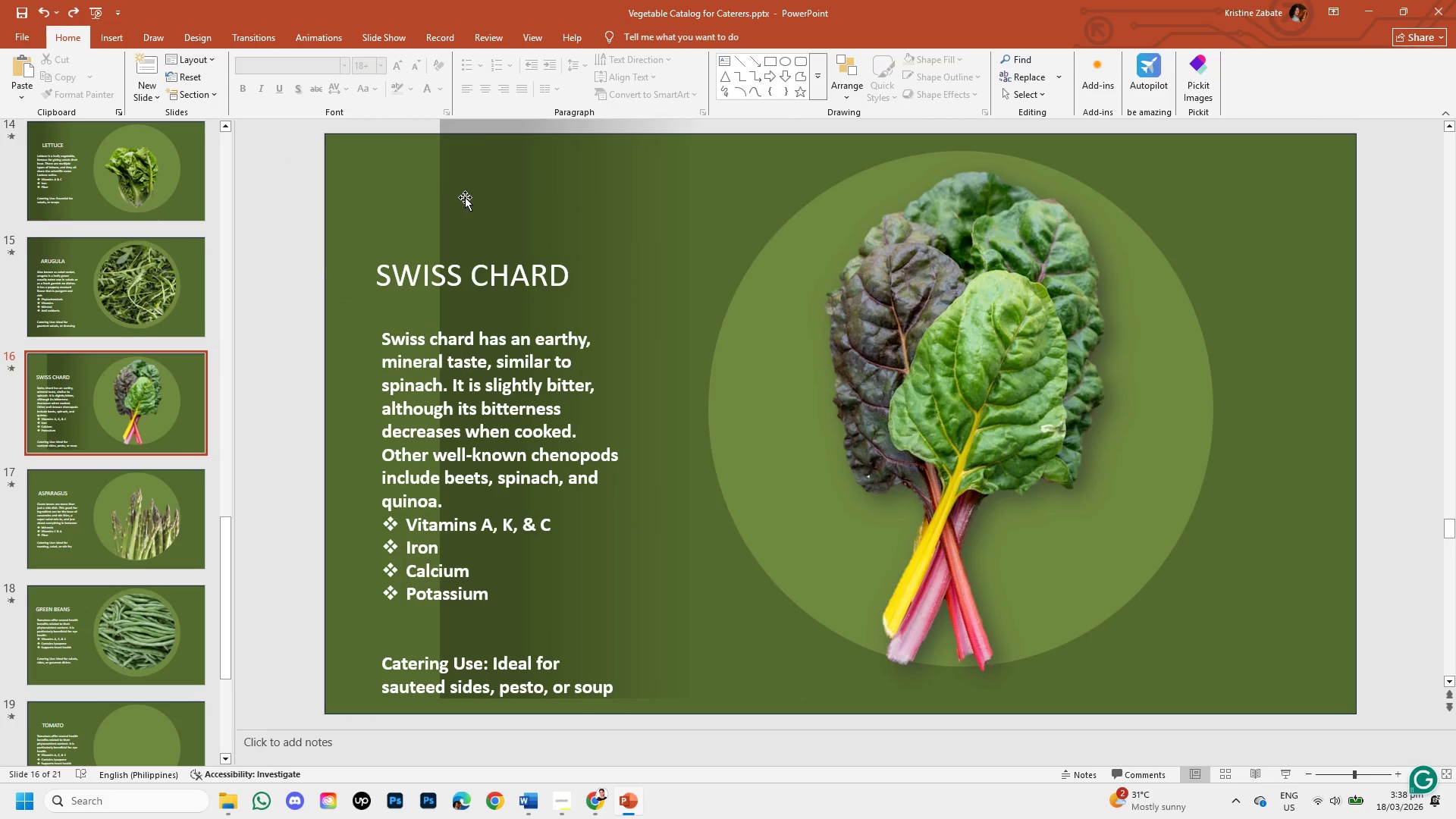 
hold_key(key=ShiftLeft, duration=0.39)
 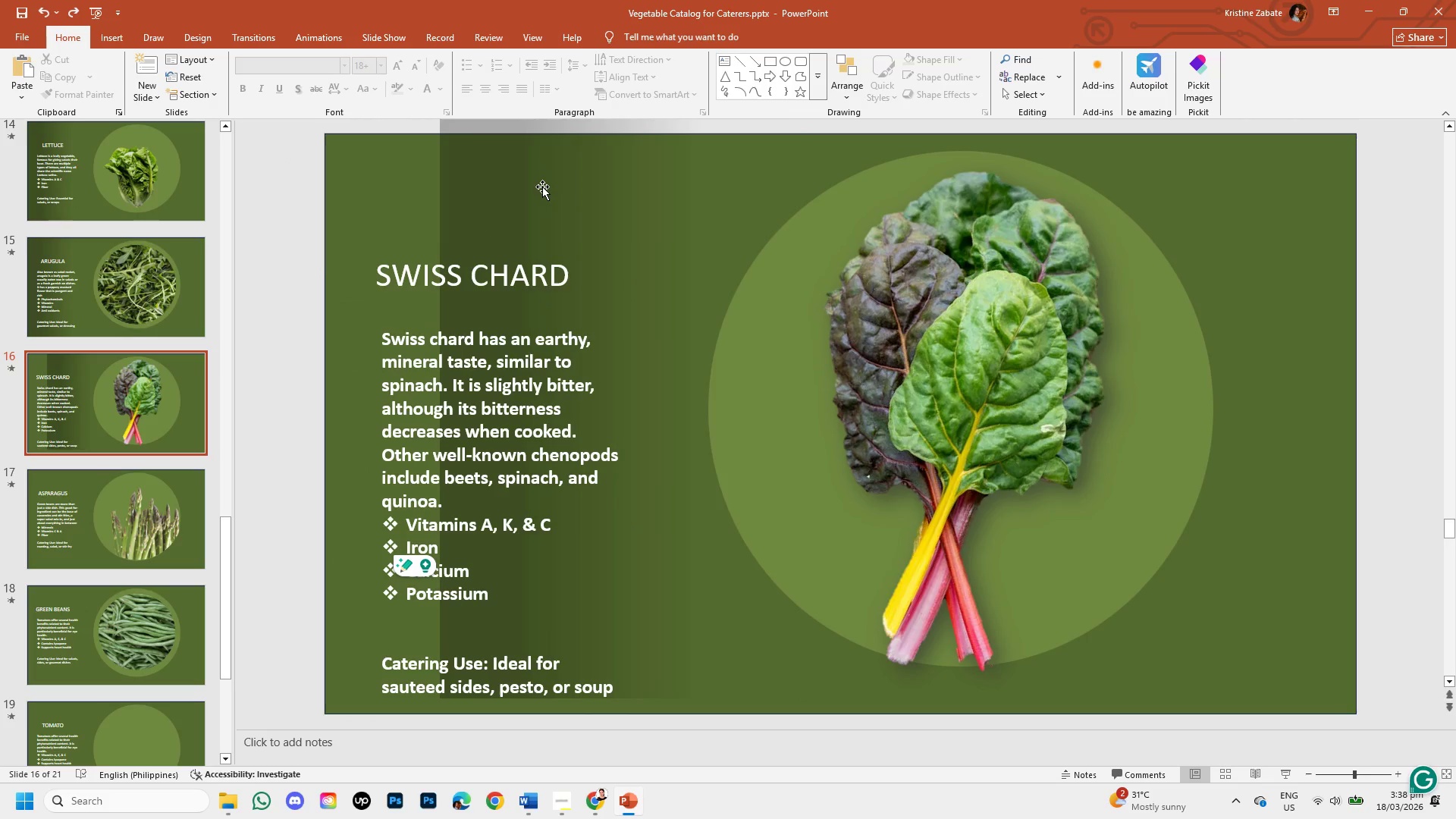 
left_click([542, 187])
 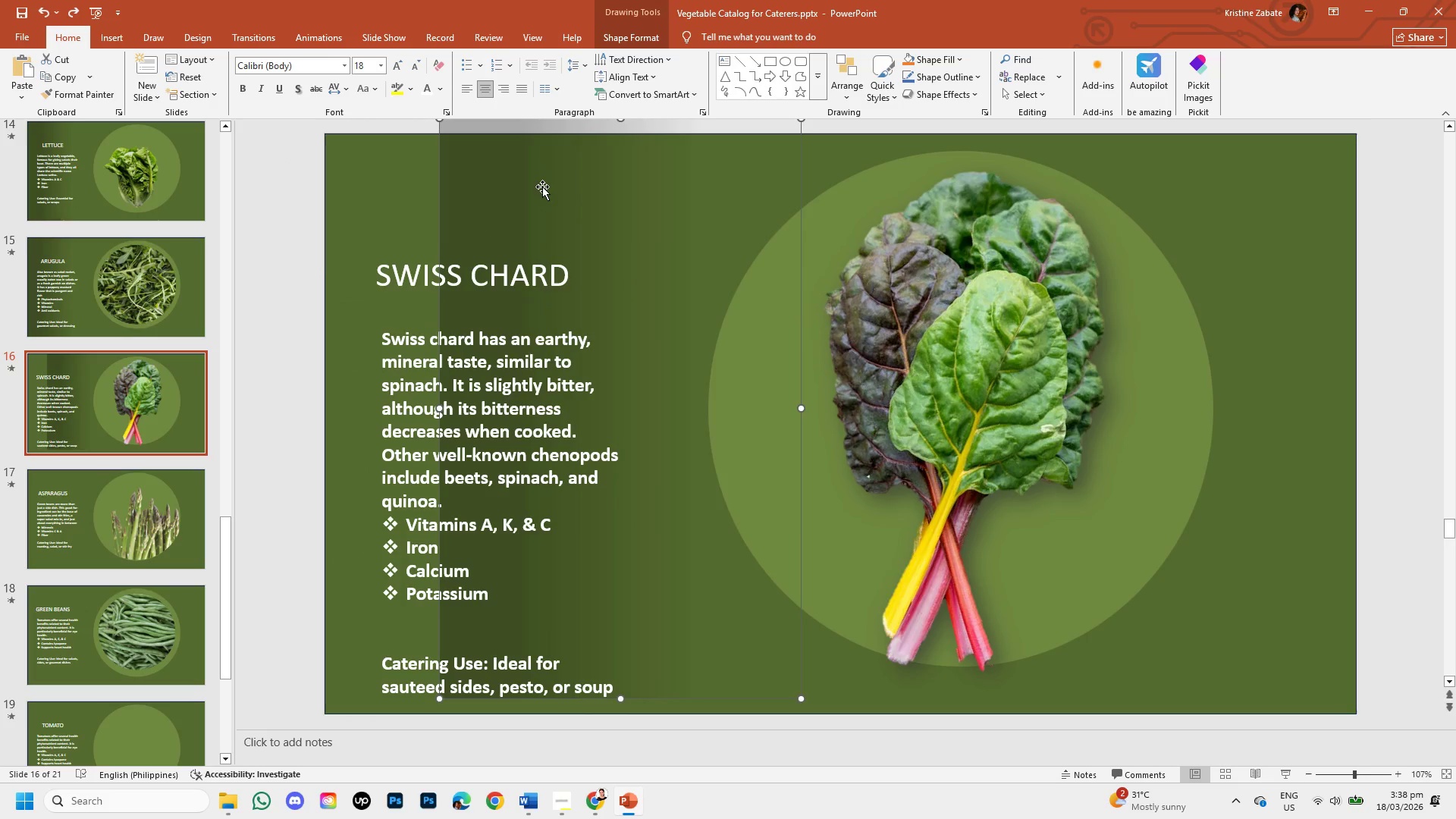 
left_click_drag(start_coordinate=[542, 187], to_coordinate=[481, 181])
 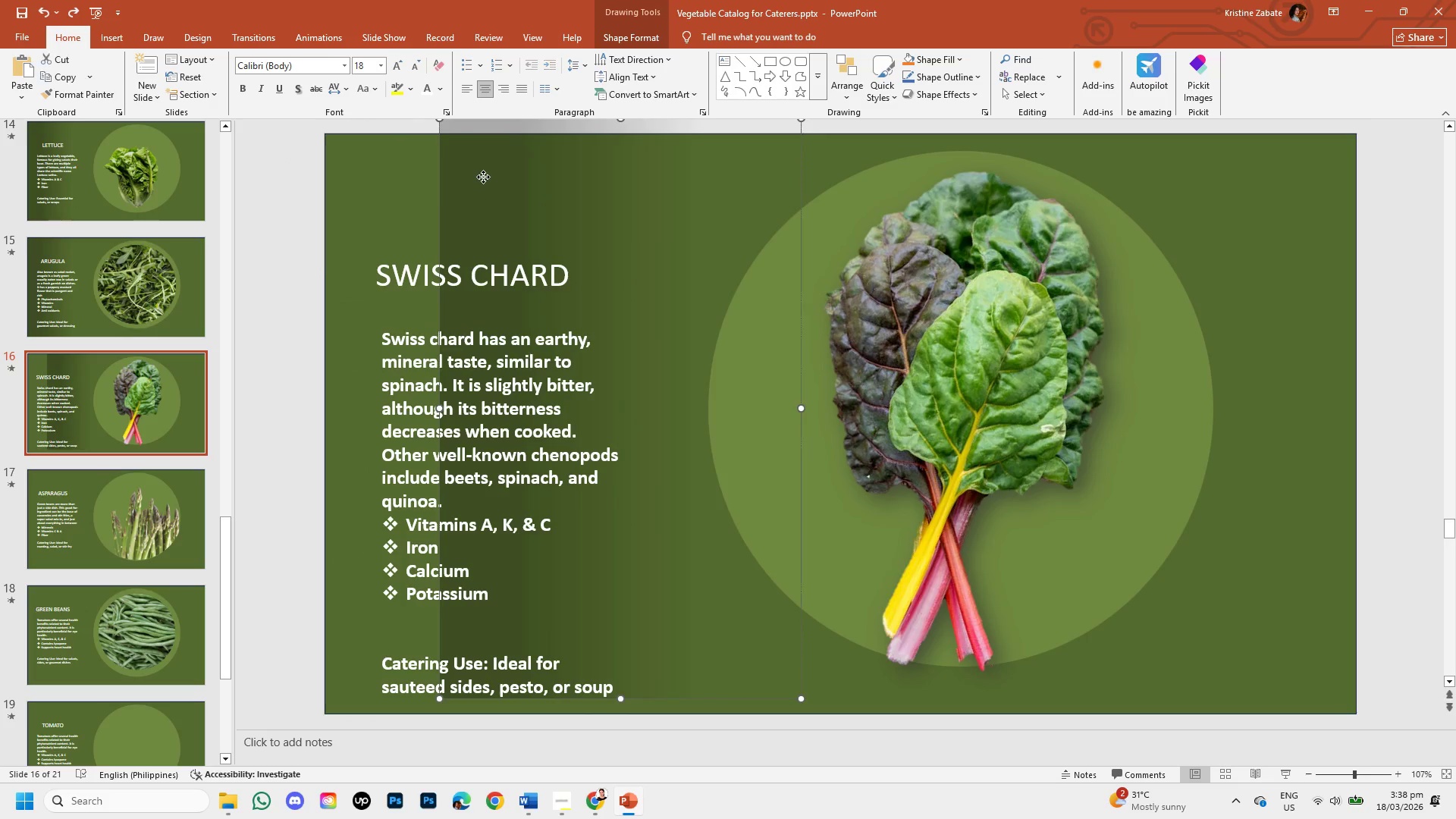 
hold_key(key=ShiftLeft, duration=0.72)
 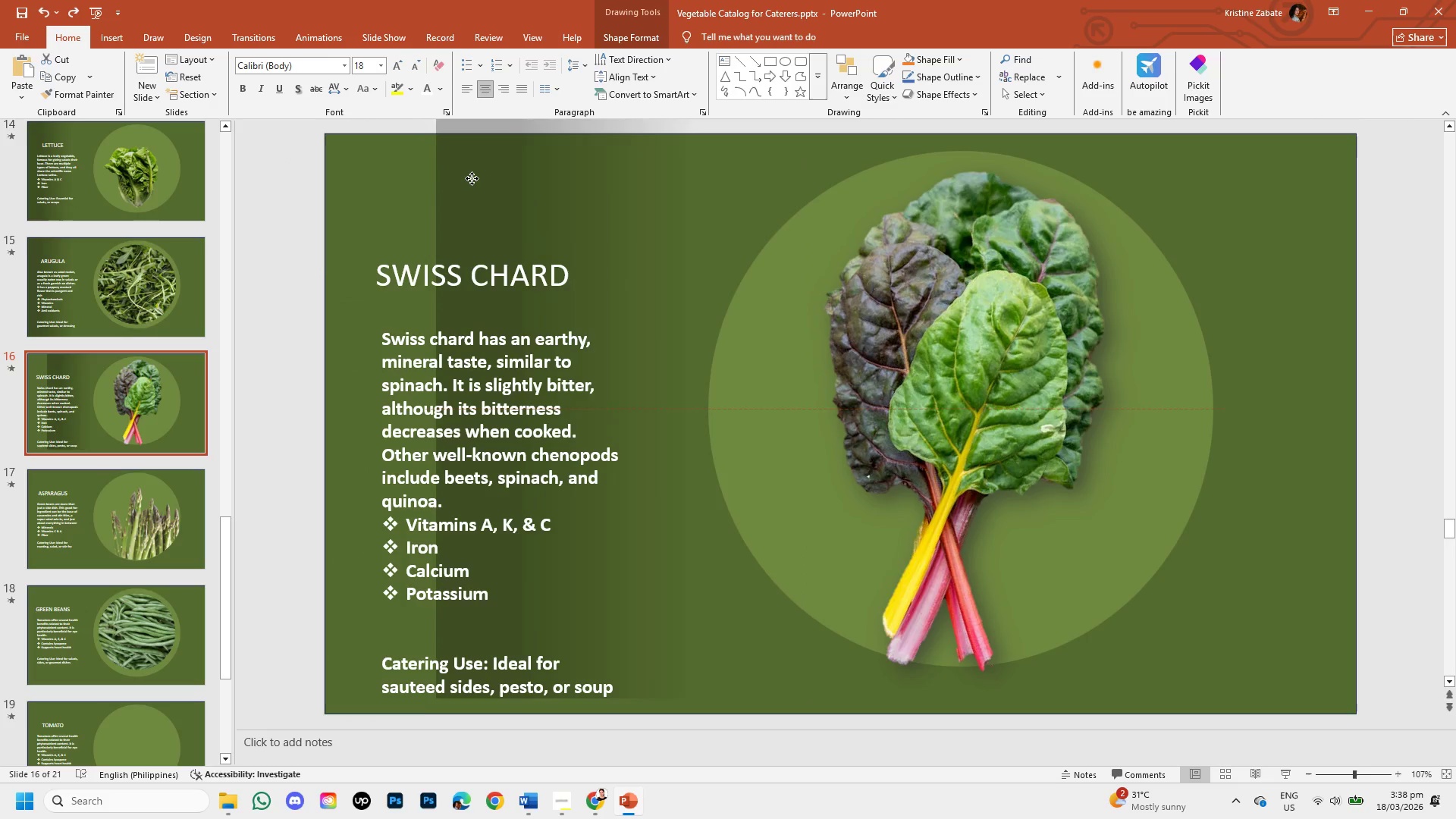 
hold_key(key=ShiftLeft, duration=1.55)
left_click_drag(start_coordinate=[483, 177], to_coordinate=[372, 190])
 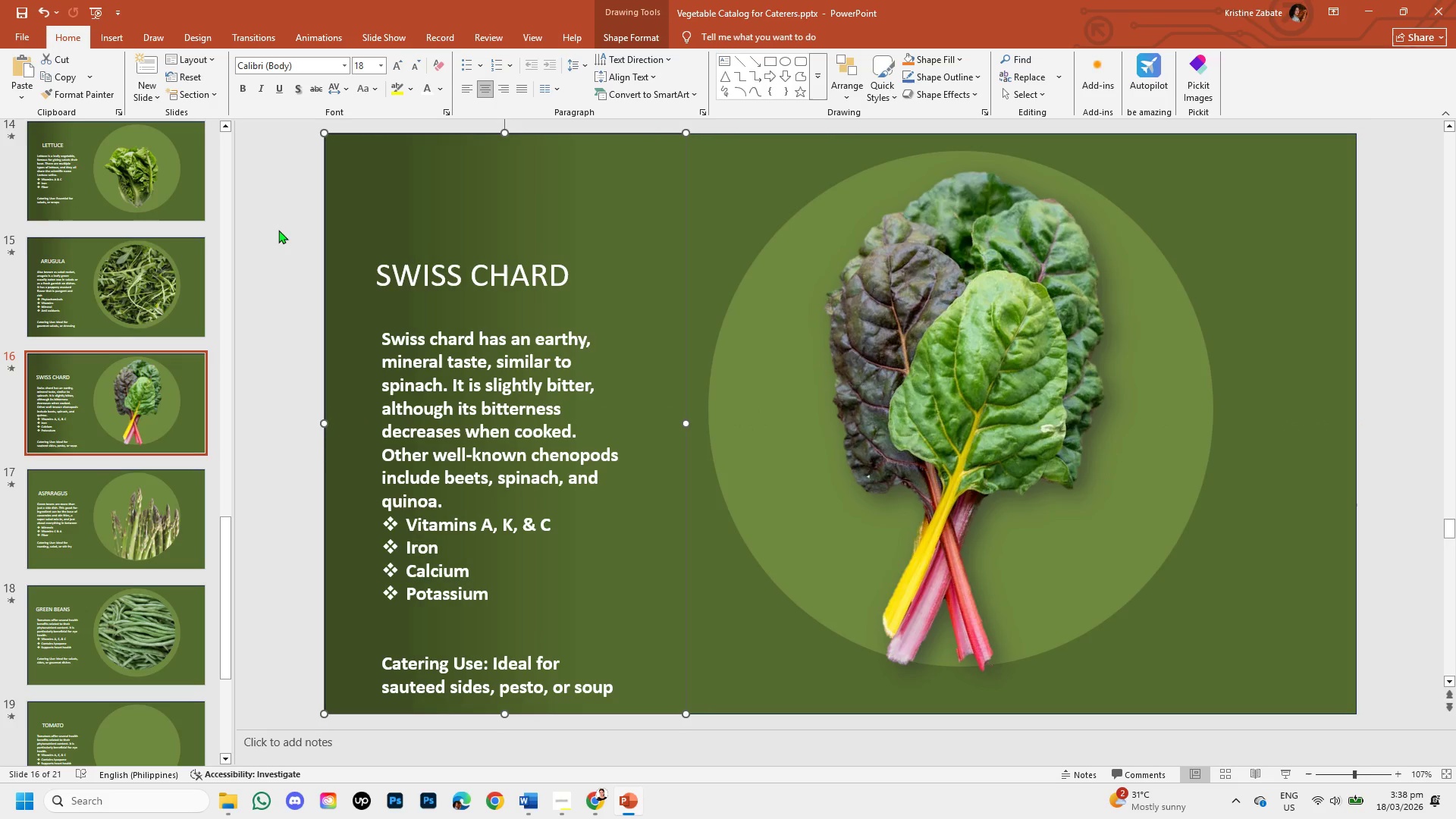 
hold_key(key=ShiftLeft, duration=1.5)
 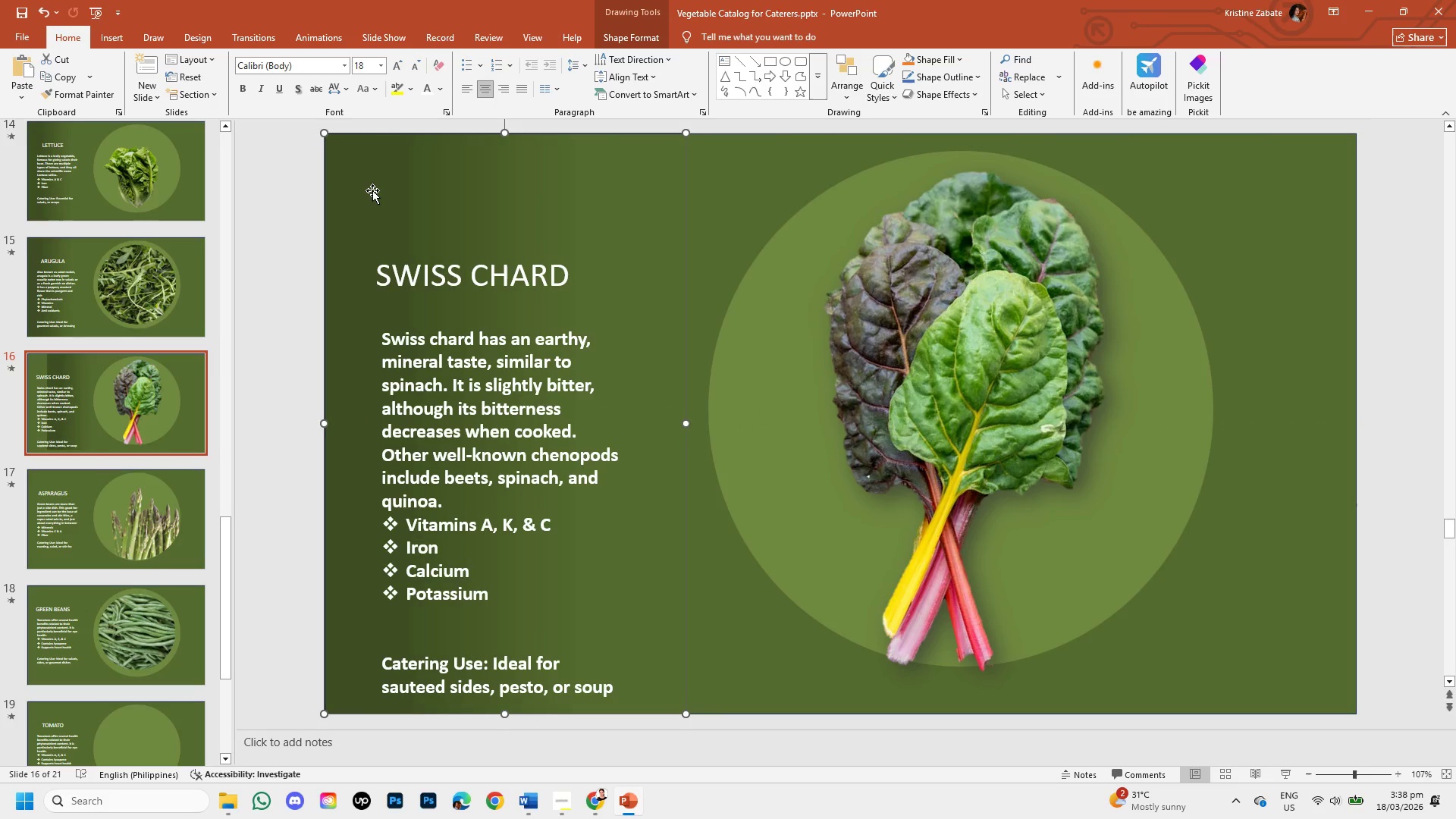 
left_click([281, 234])
 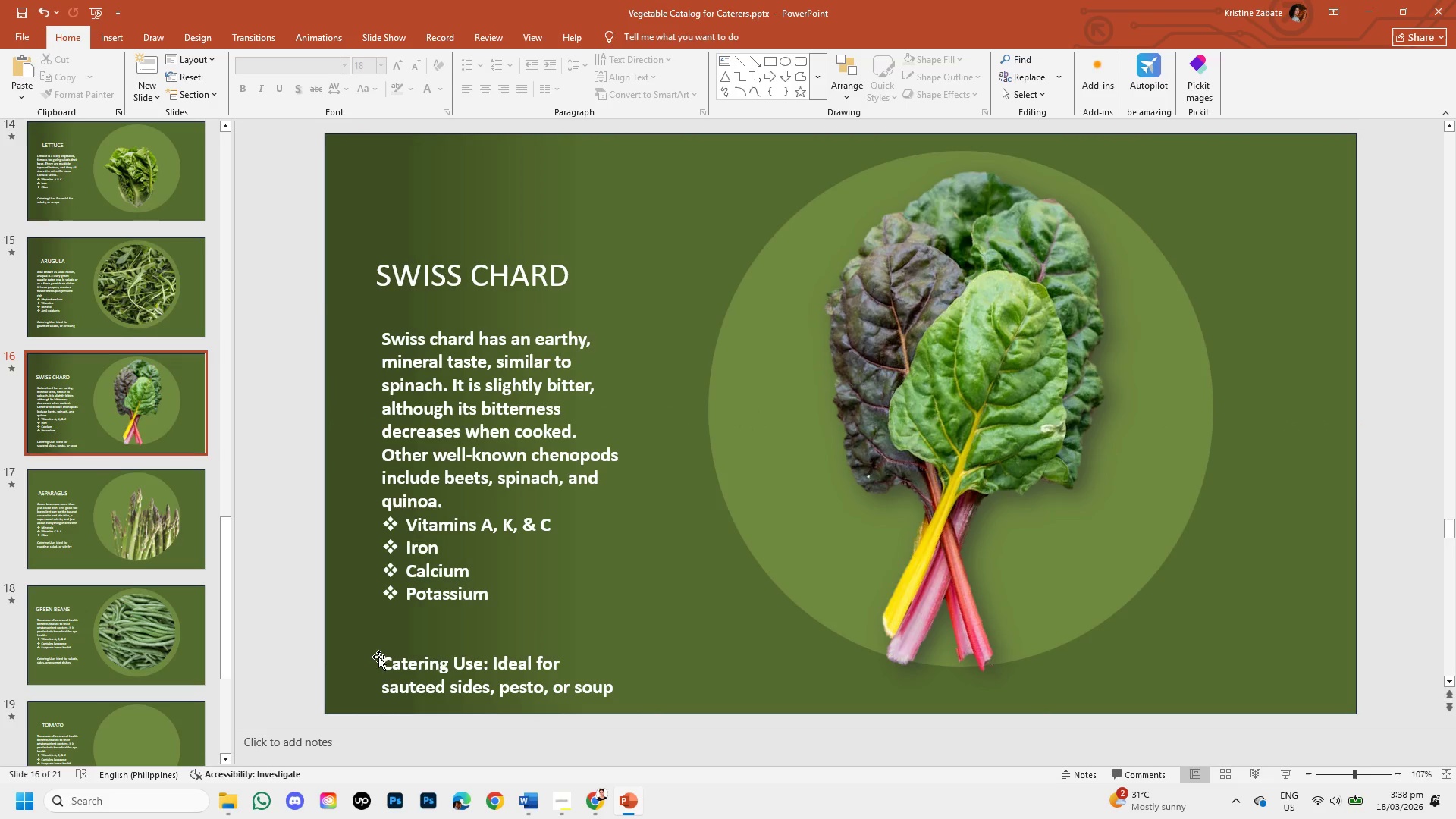 
left_click([384, 648])
 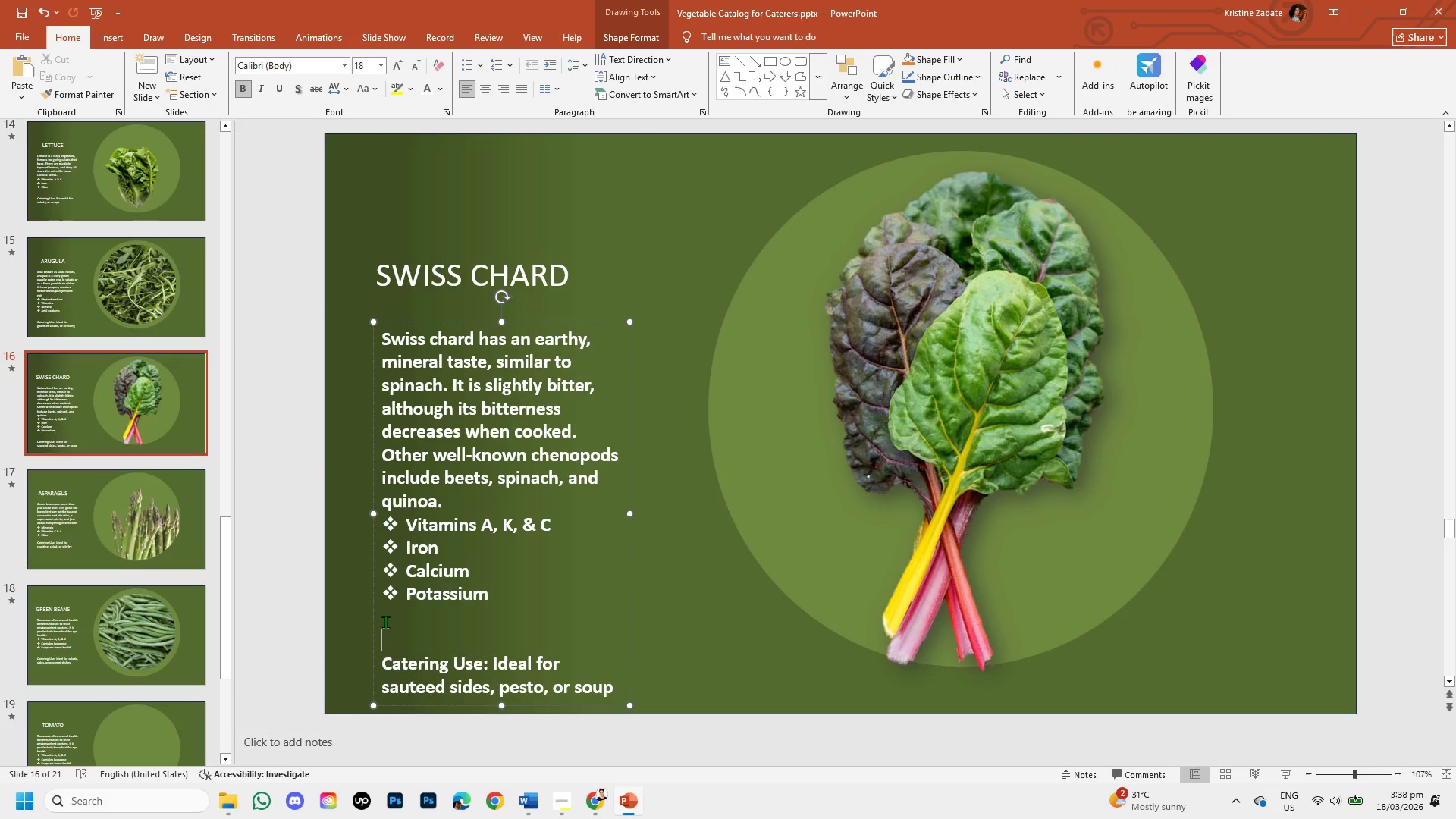 
left_click([385, 622])
 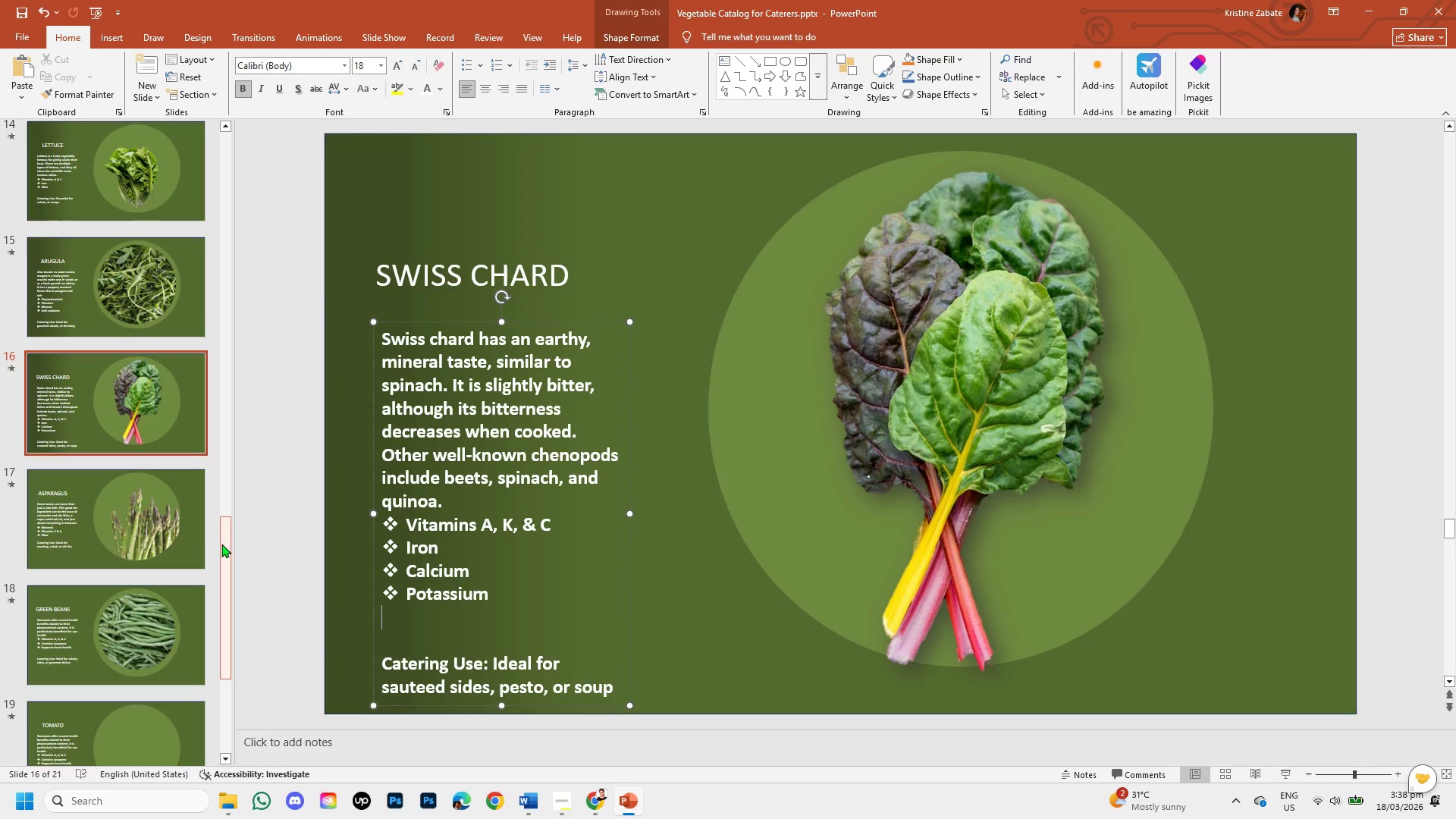 
left_click([169, 507])
 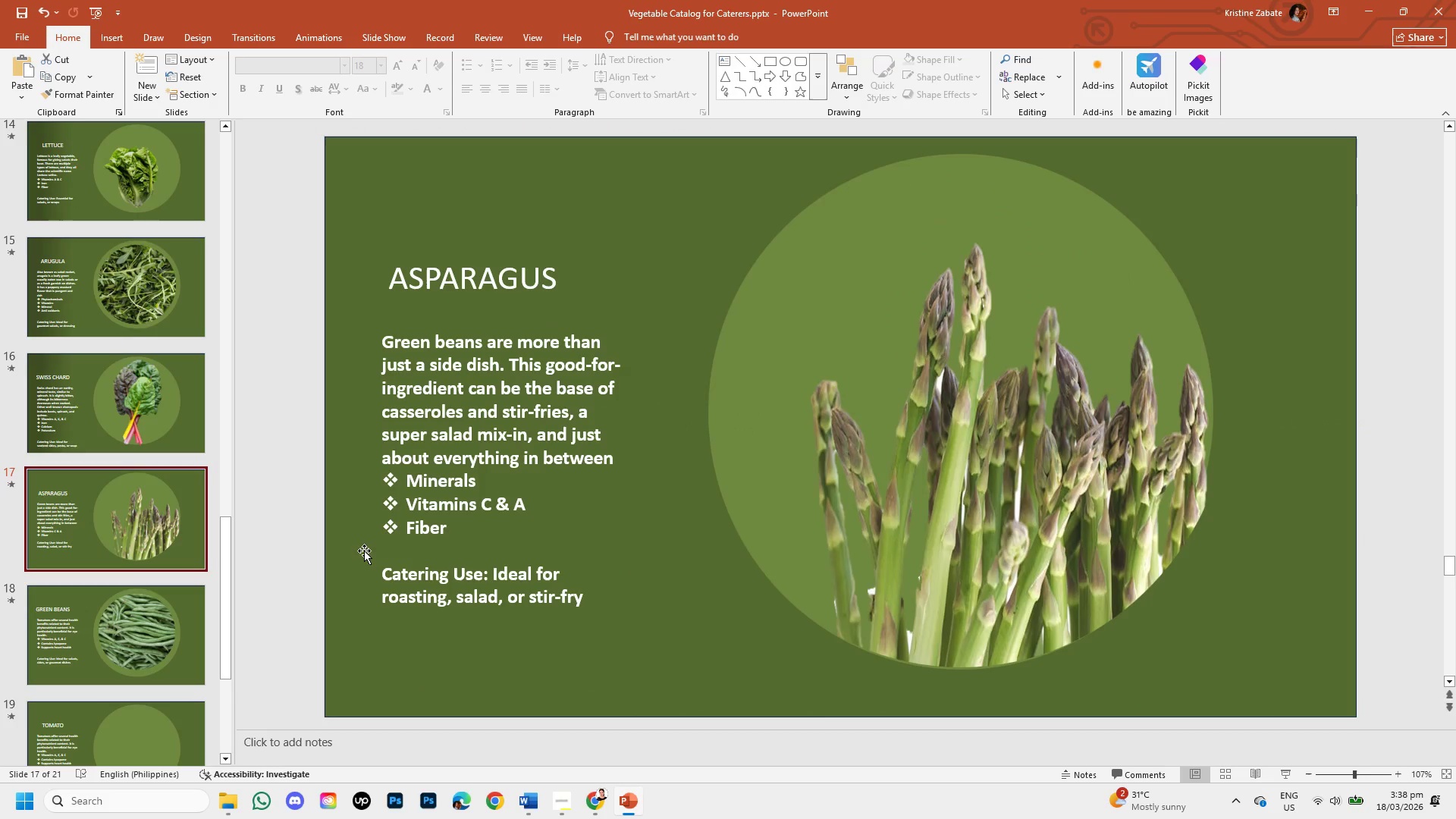 
key(Control+V)
 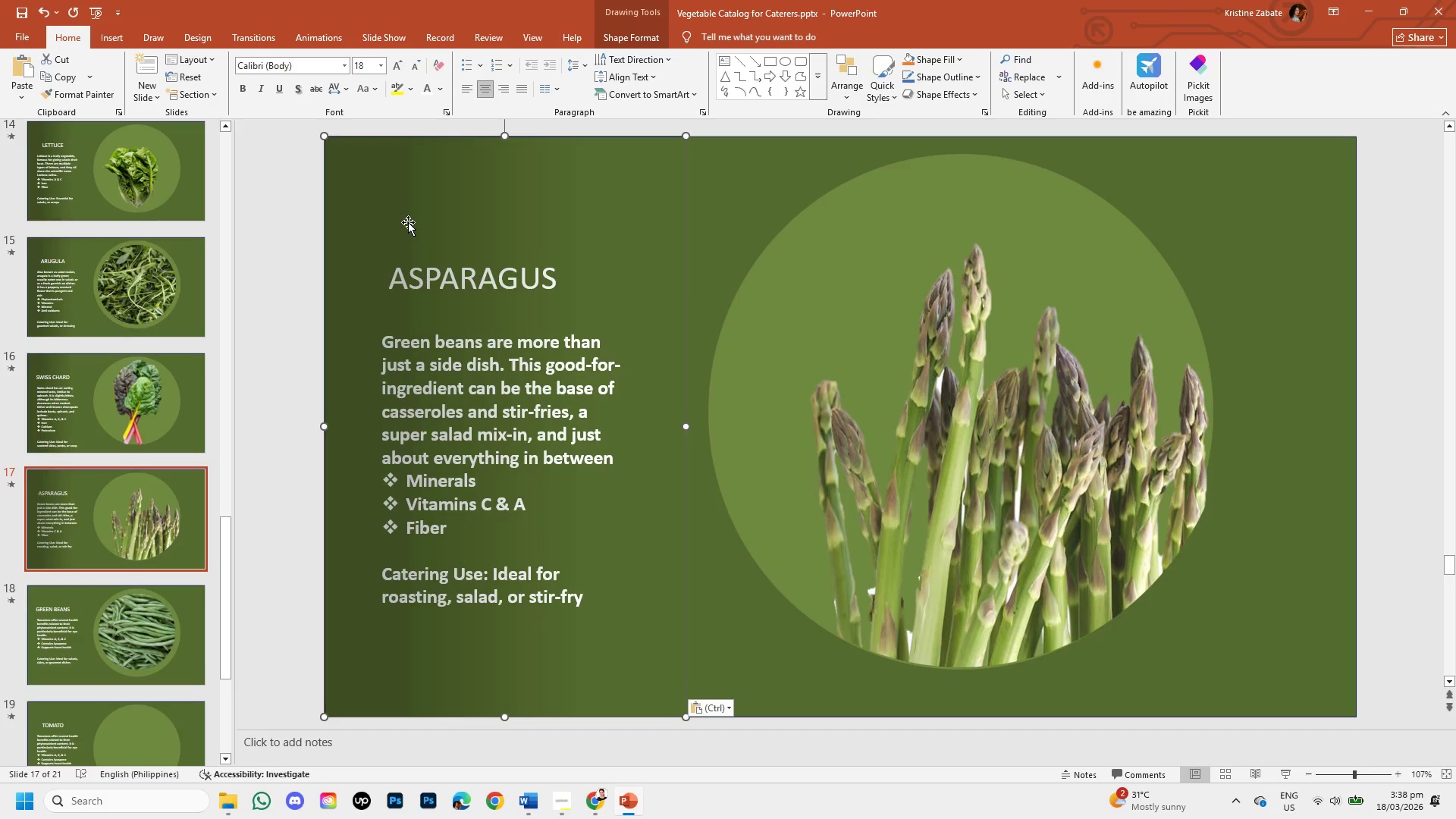 
left_click_drag(start_coordinate=[408, 222], to_coordinate=[535, 228])
 